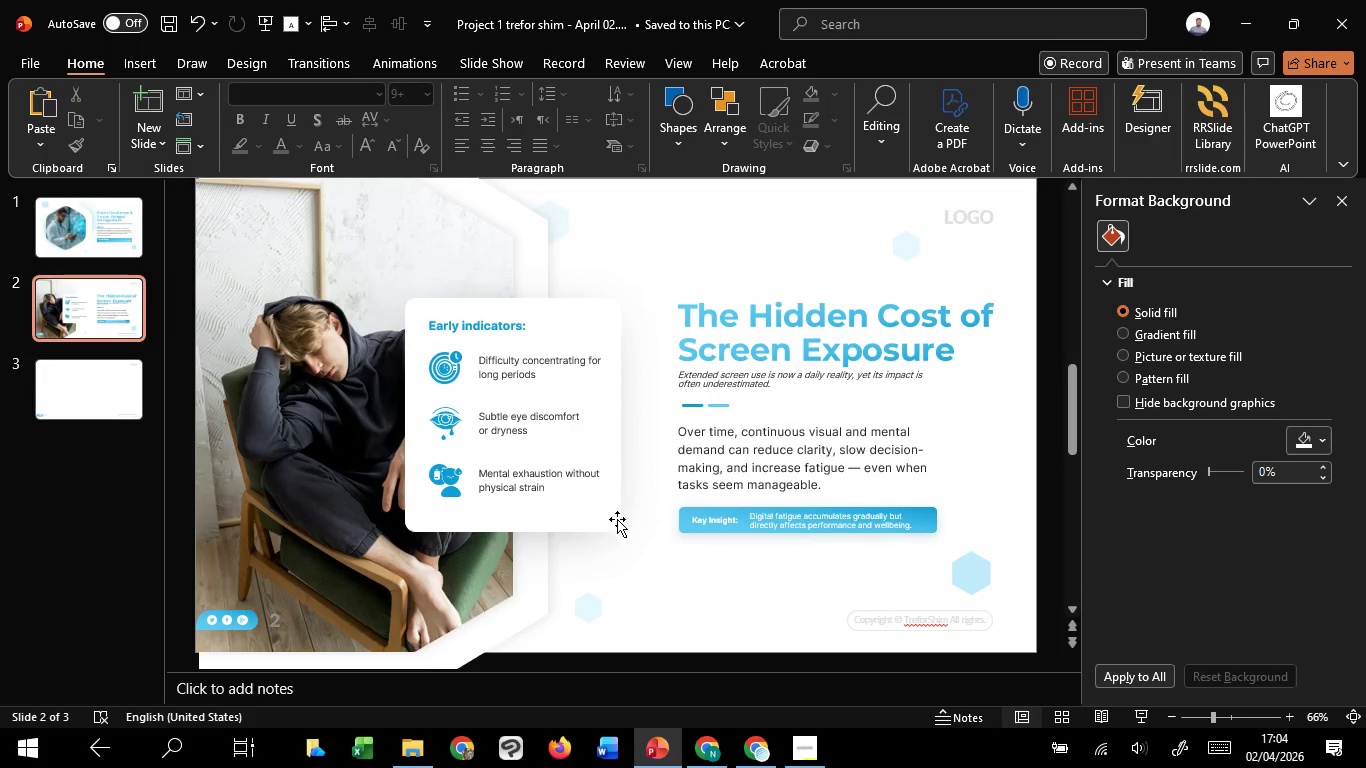 
key(Control+ControlLeft)
 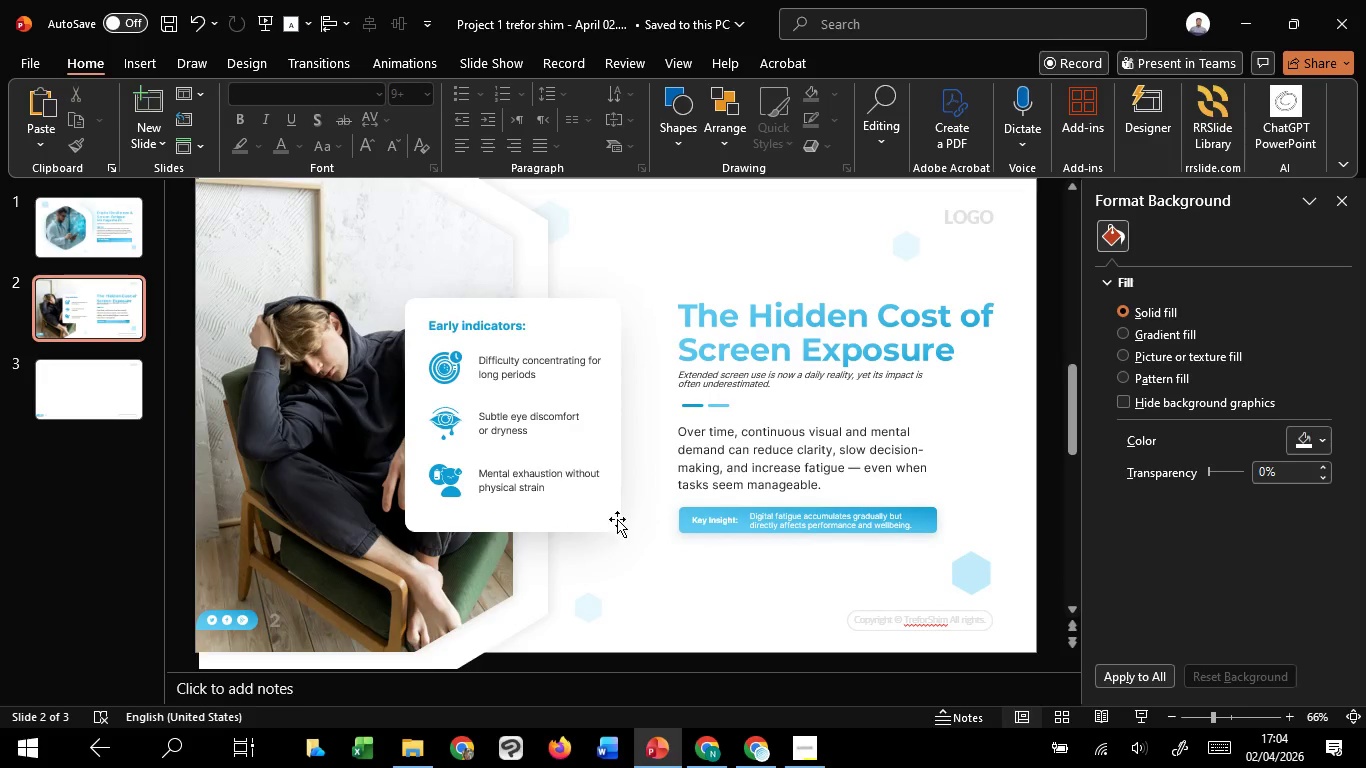 
key(Control+ControlLeft)
 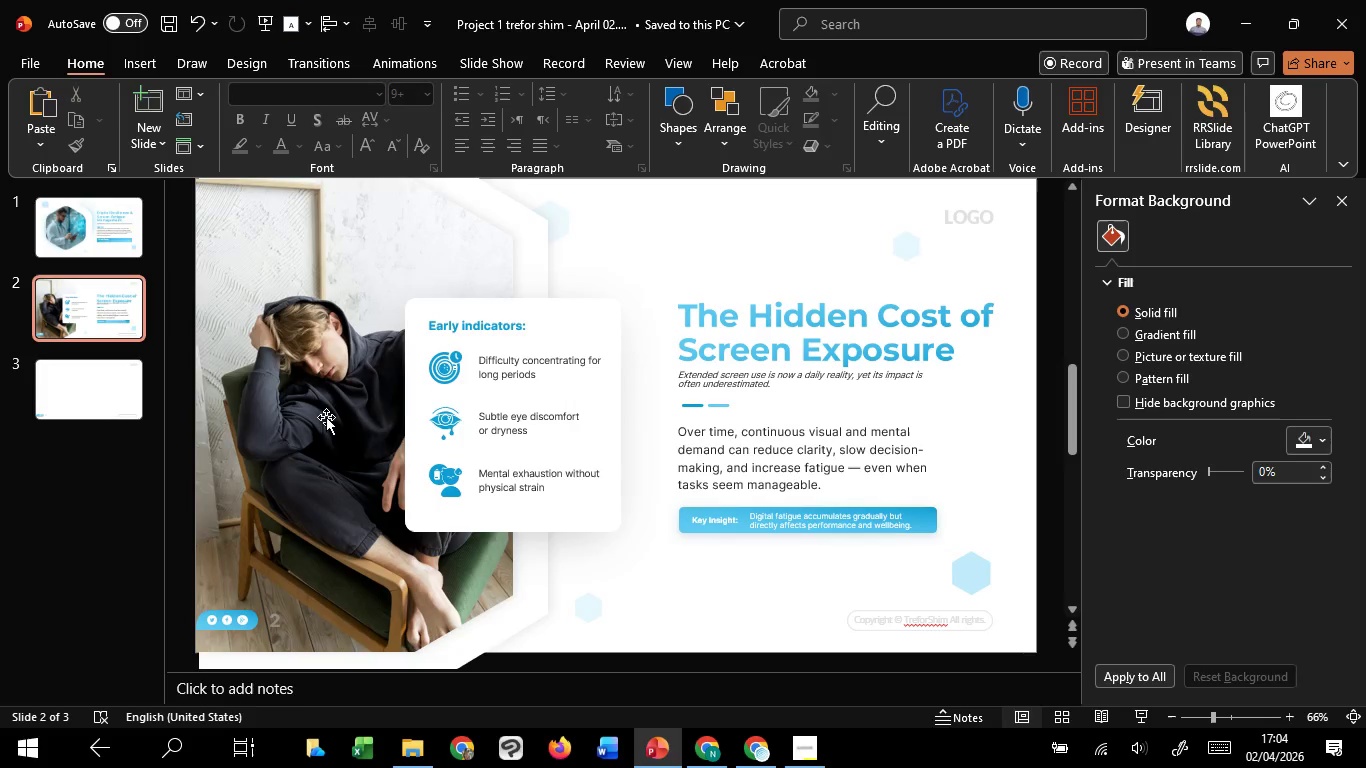 
left_click([326, 417])
 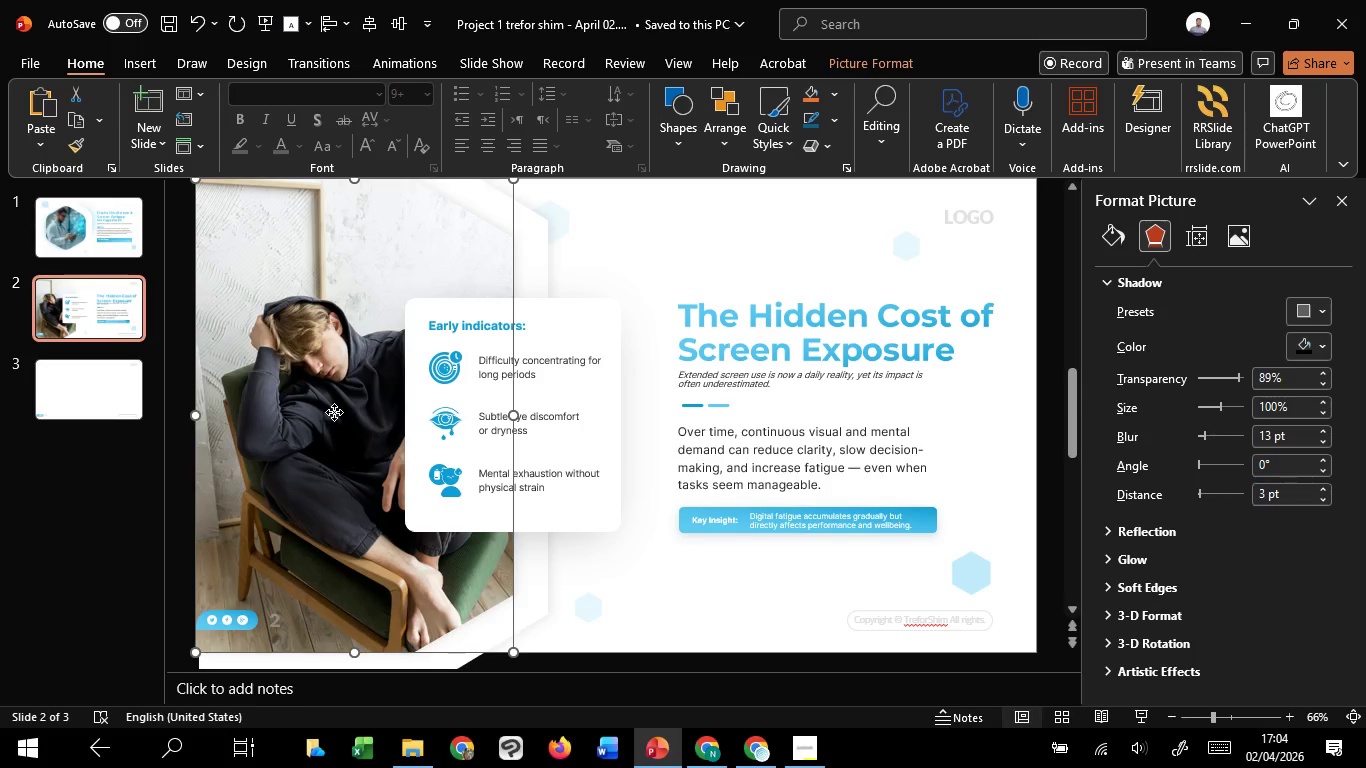 
right_click([334, 412])
 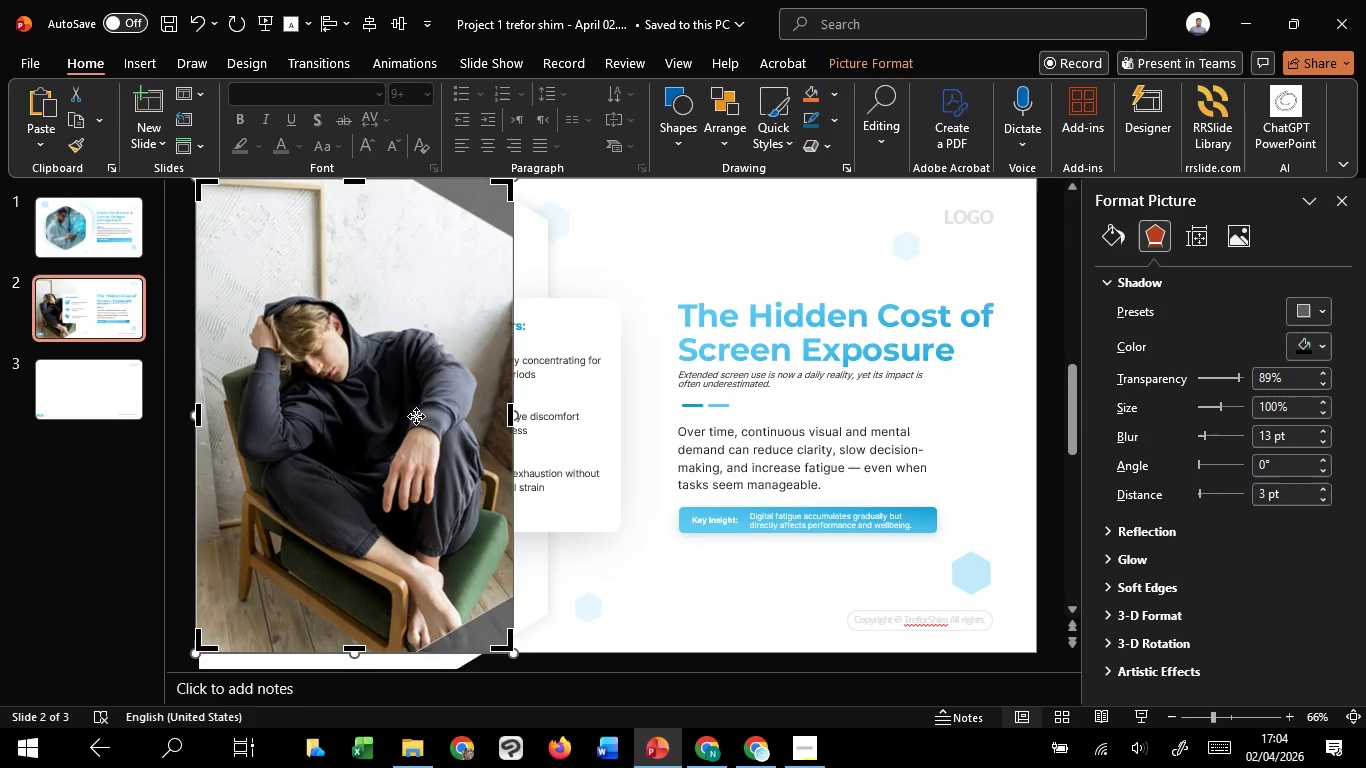 
hold_key(key=ShiftLeft, duration=0.8)
left_click([416, 416])
 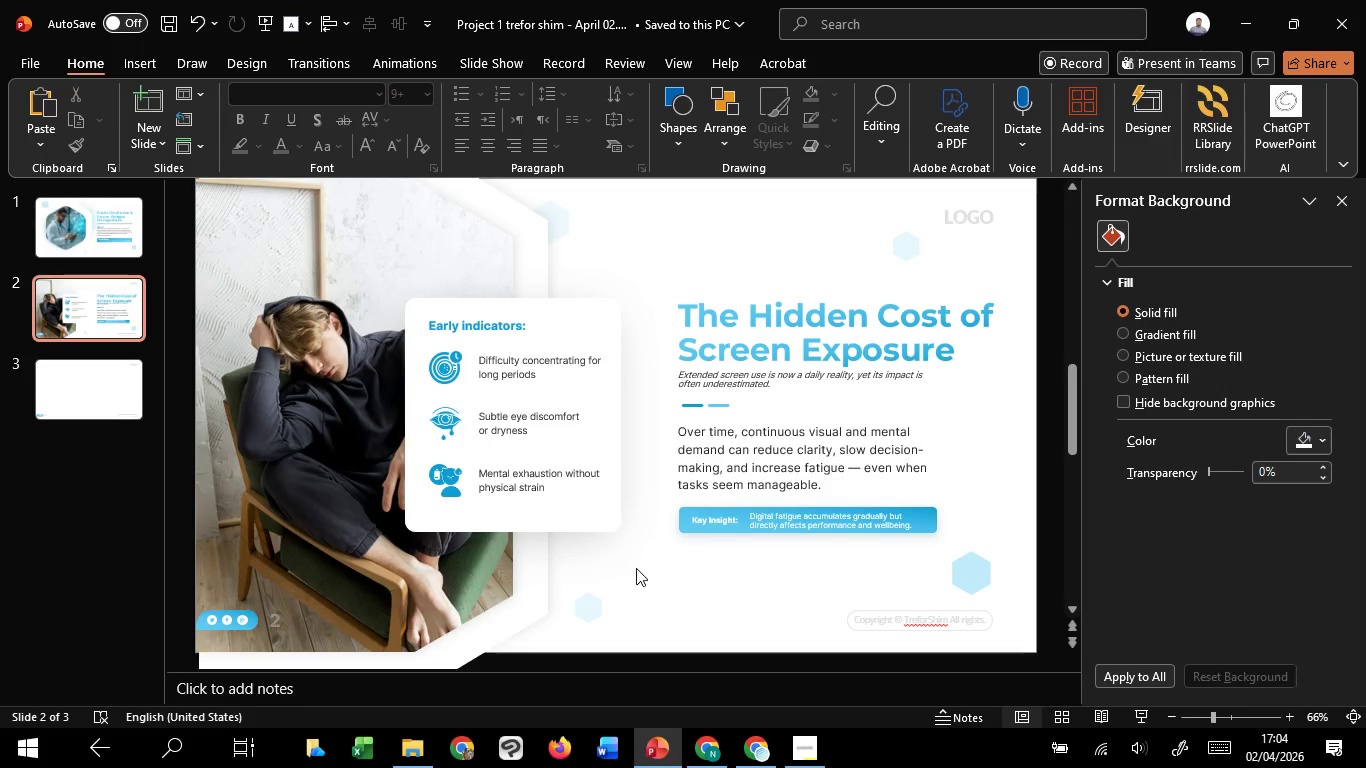 
hold_key(key=ControlLeft, duration=0.89)
scroll: coordinate [1048, 653], scroll_direction: down, amount: 1.0
 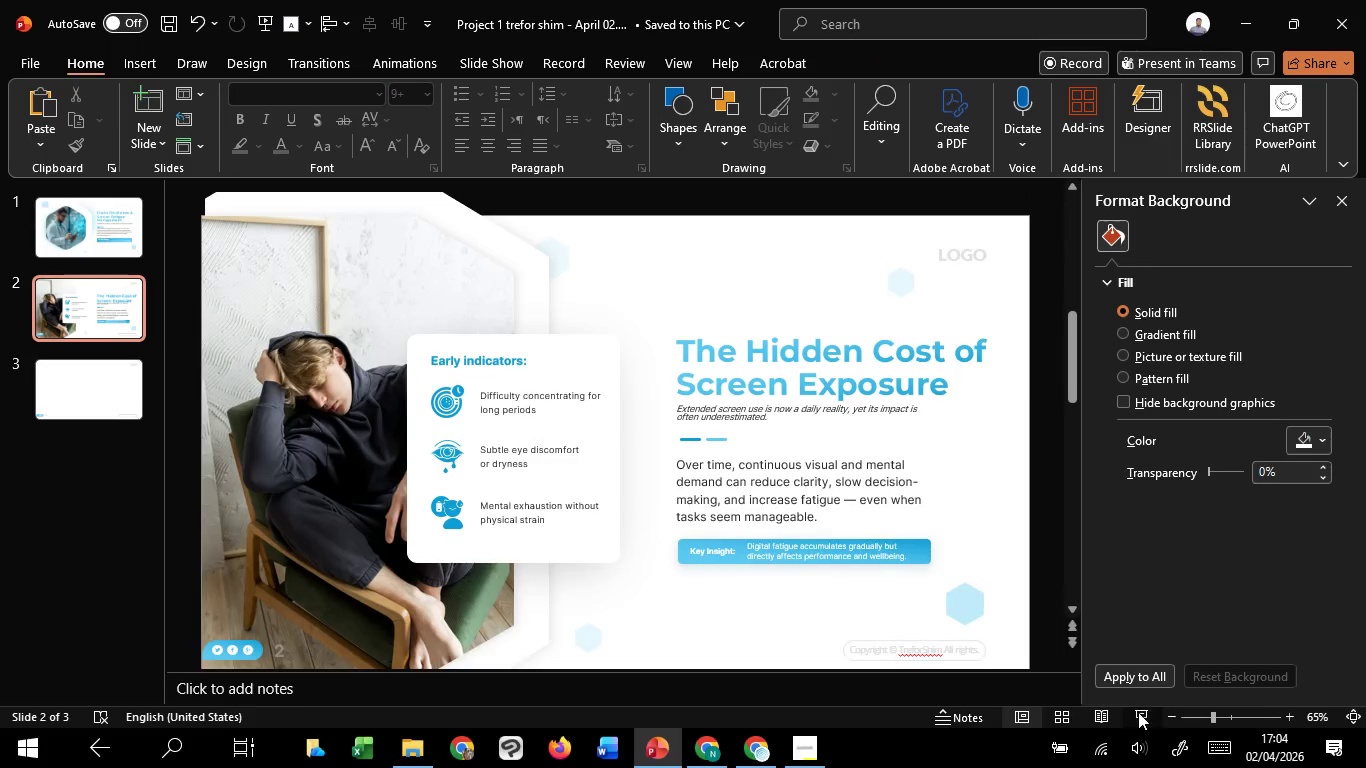 
left_click([1138, 712])
 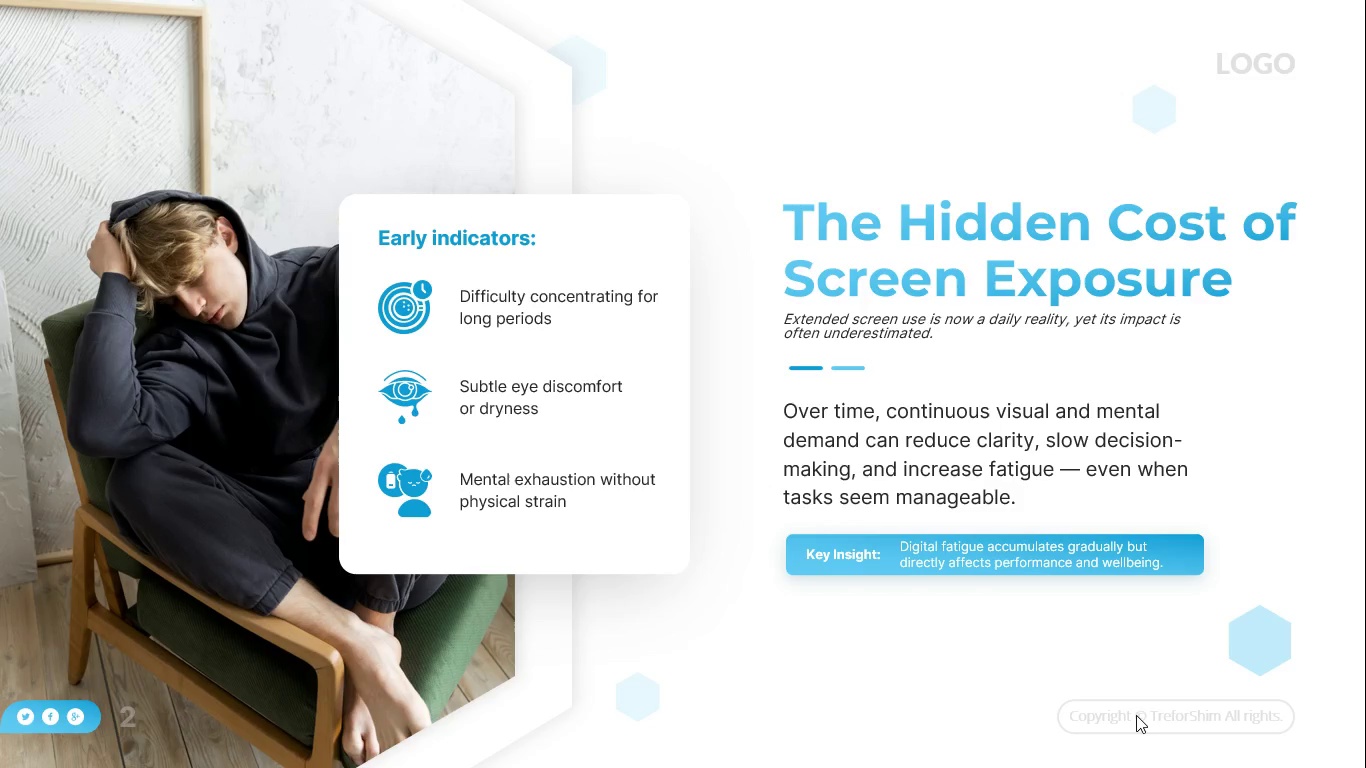 
key(Escape)
 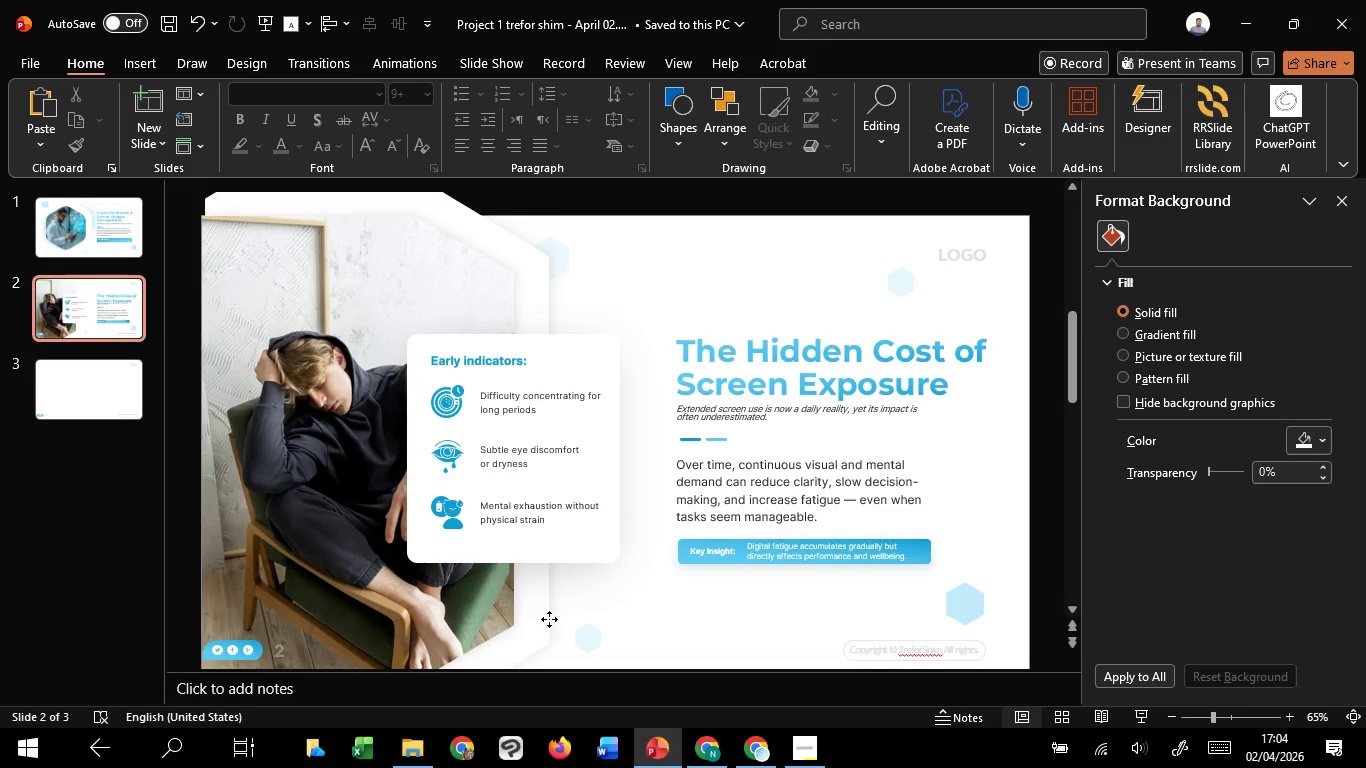 
left_click([549, 619])
 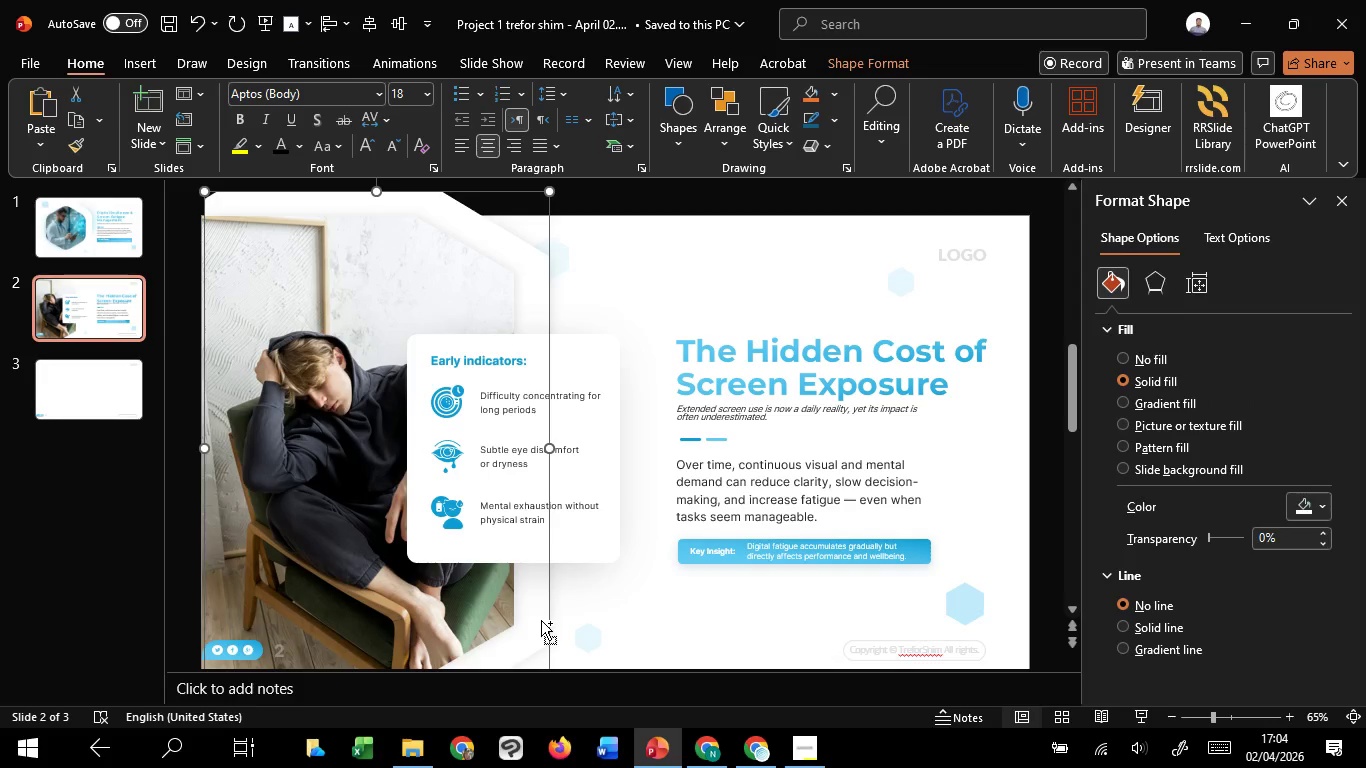 
hold_key(key=ShiftLeft, duration=0.91)
 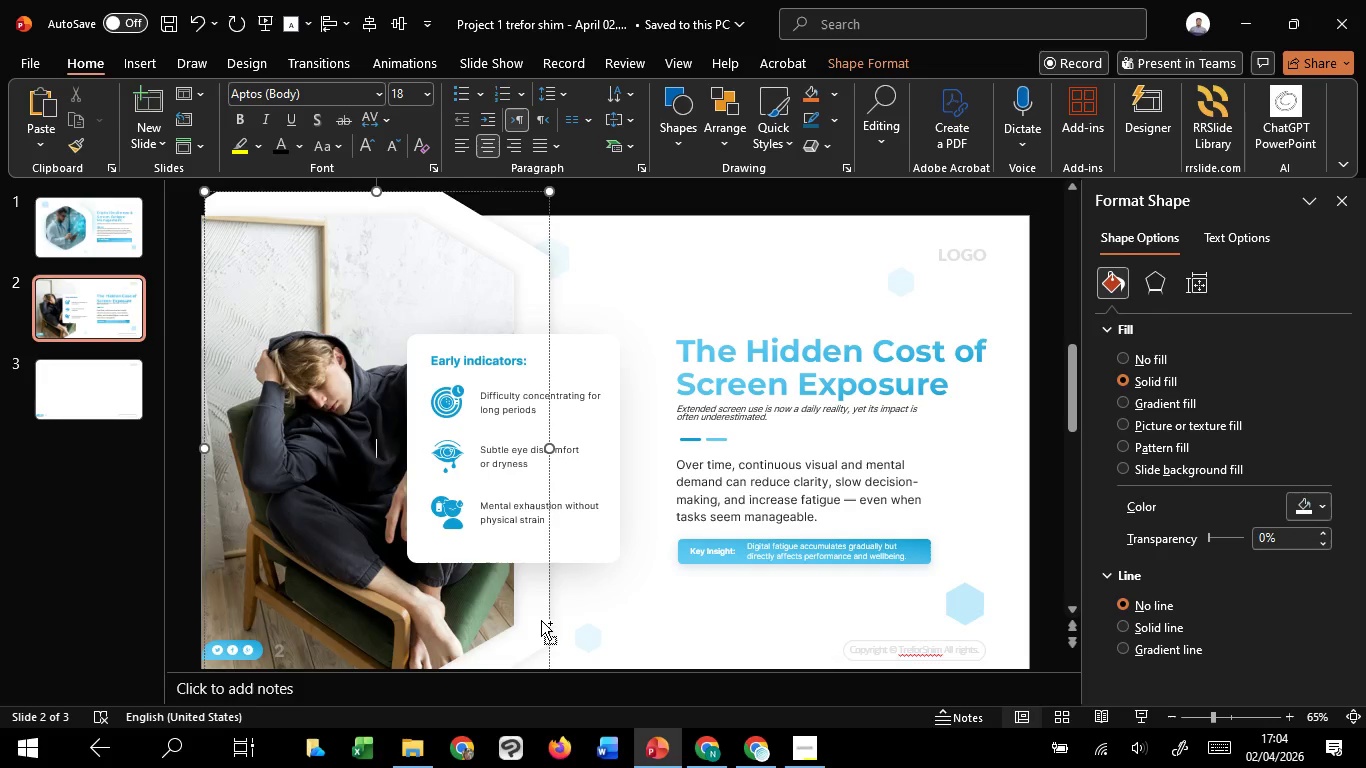 
key(Control+C)
 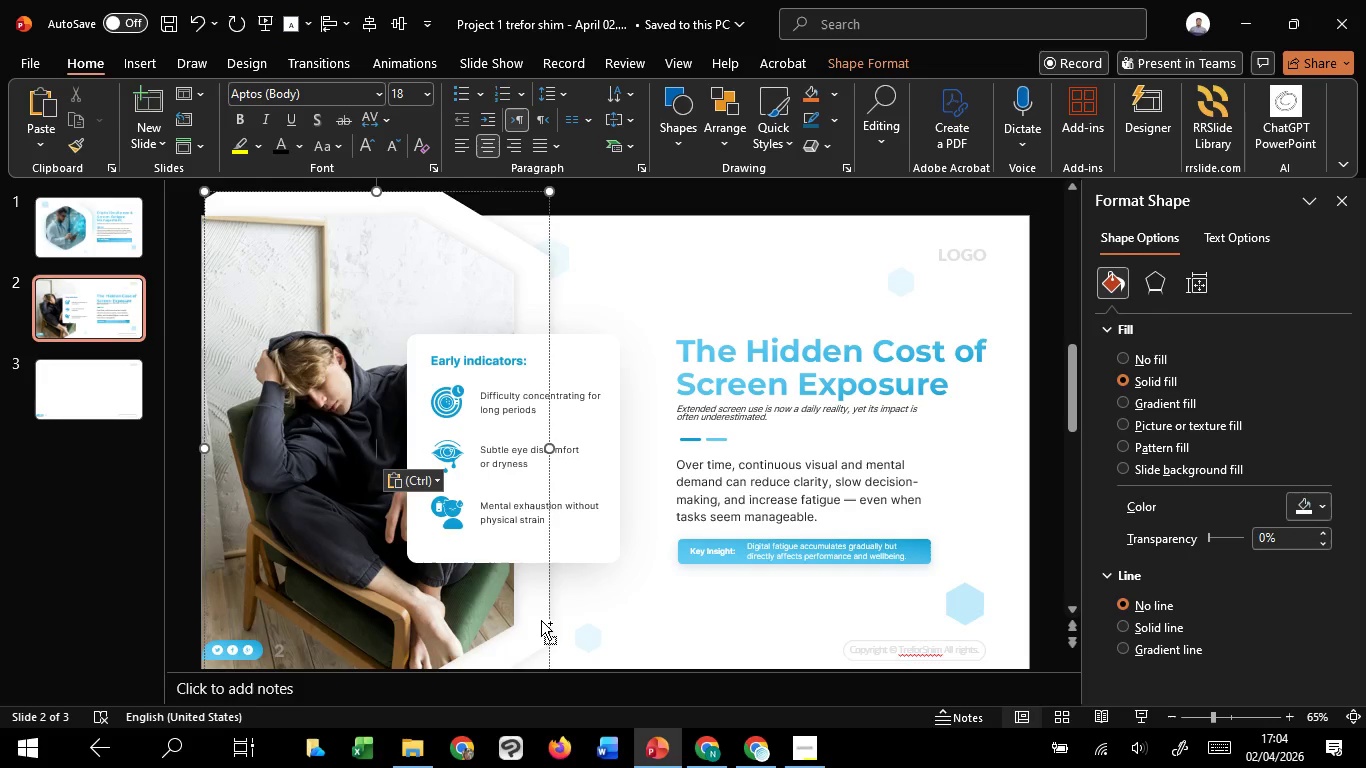 
key(Control+V)
 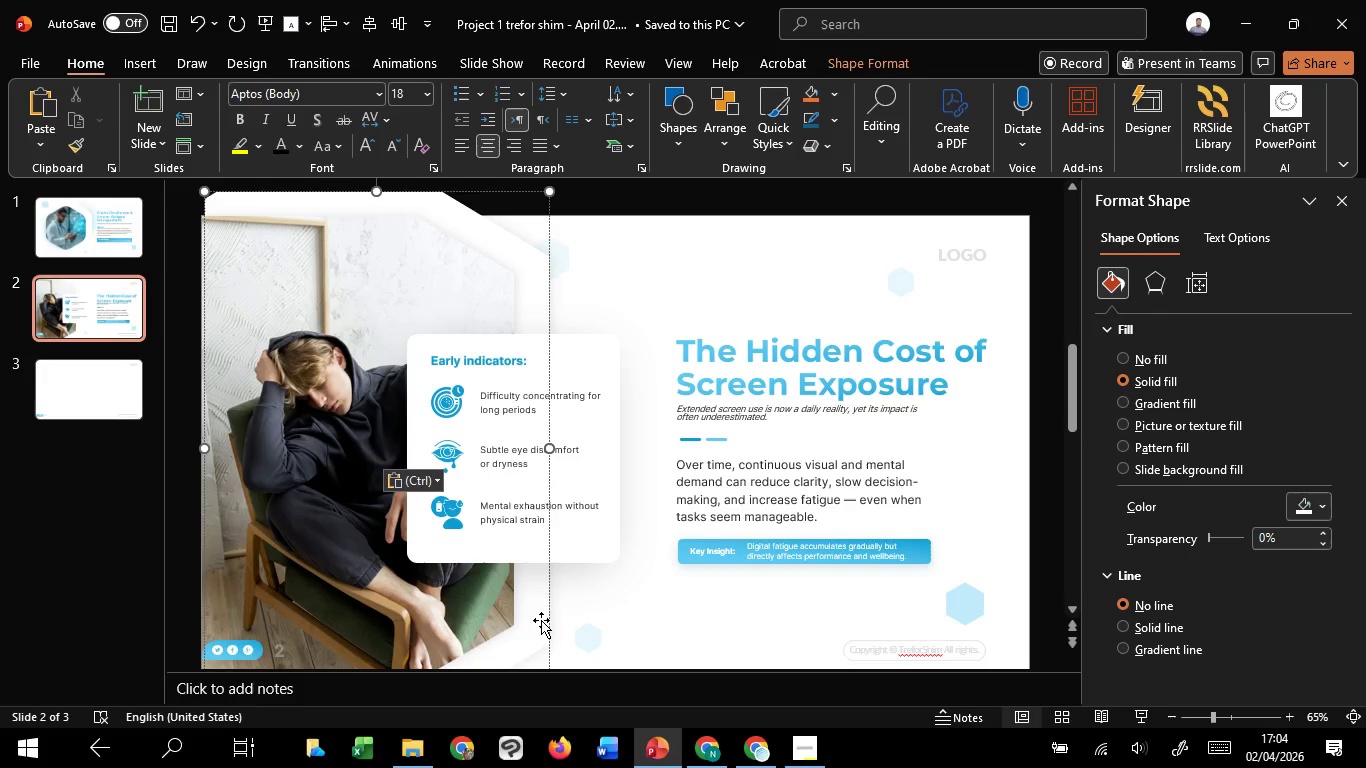 
left_click([541, 620])
 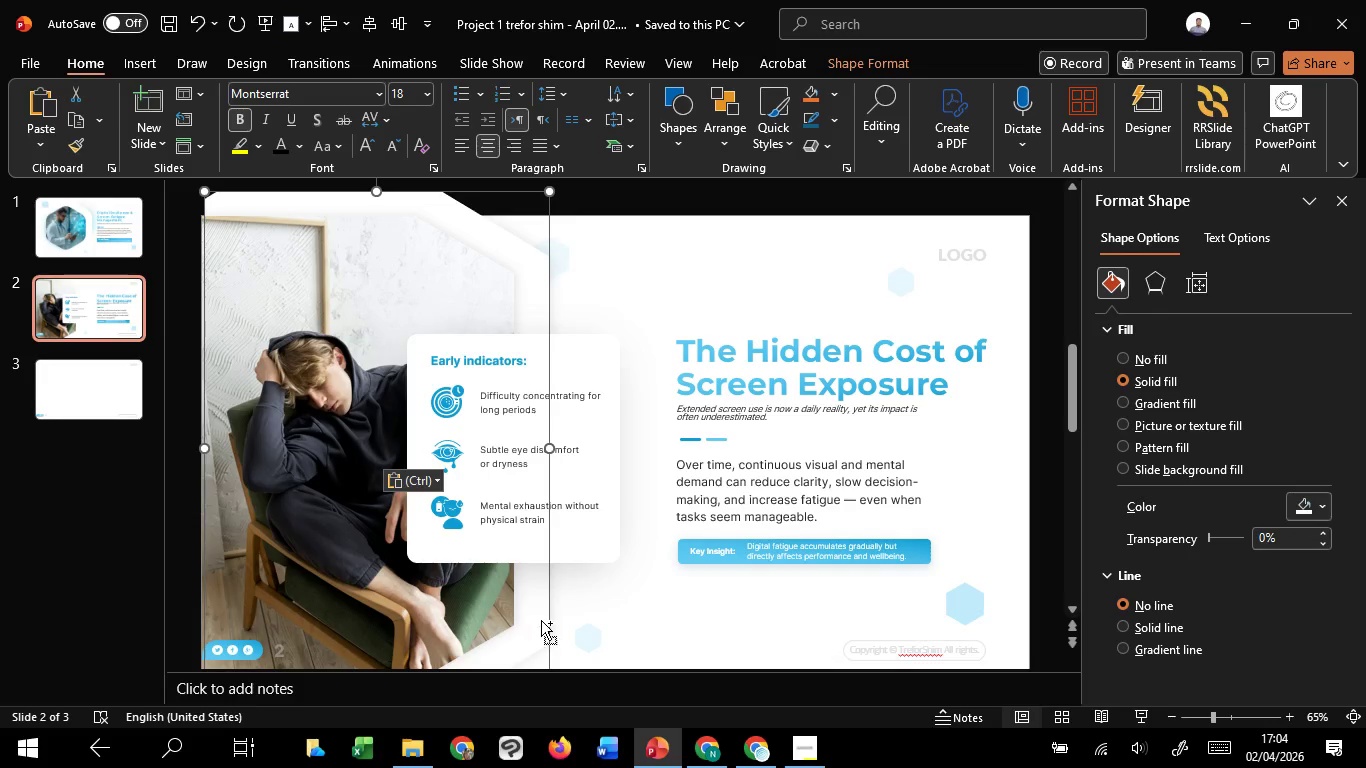 
hold_key(key=ControlLeft, duration=1.45)
hold_key(key=ShiftLeft, duration=1.11)
left_click_drag(start_coordinate=[541, 620], to_coordinate=[592, 620])
 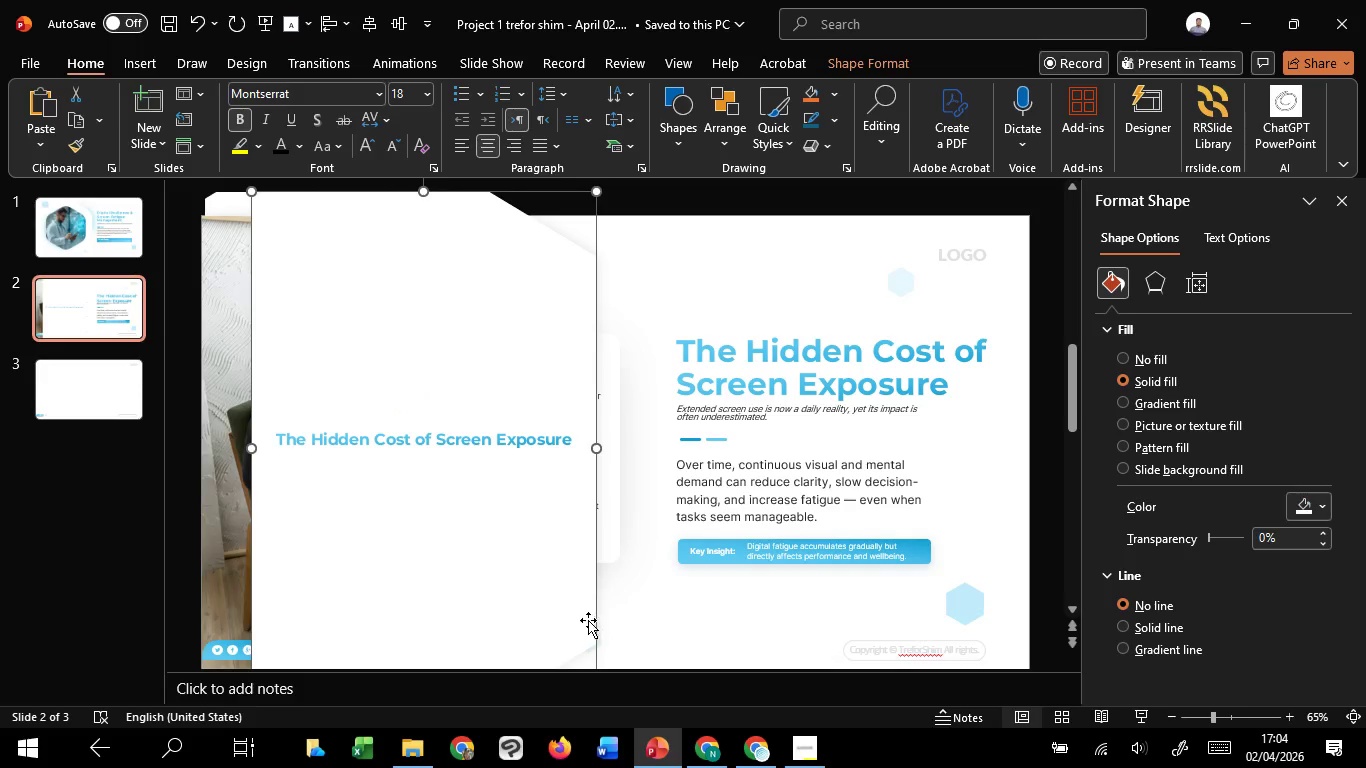 
hold_key(key=C, duration=0.61)
 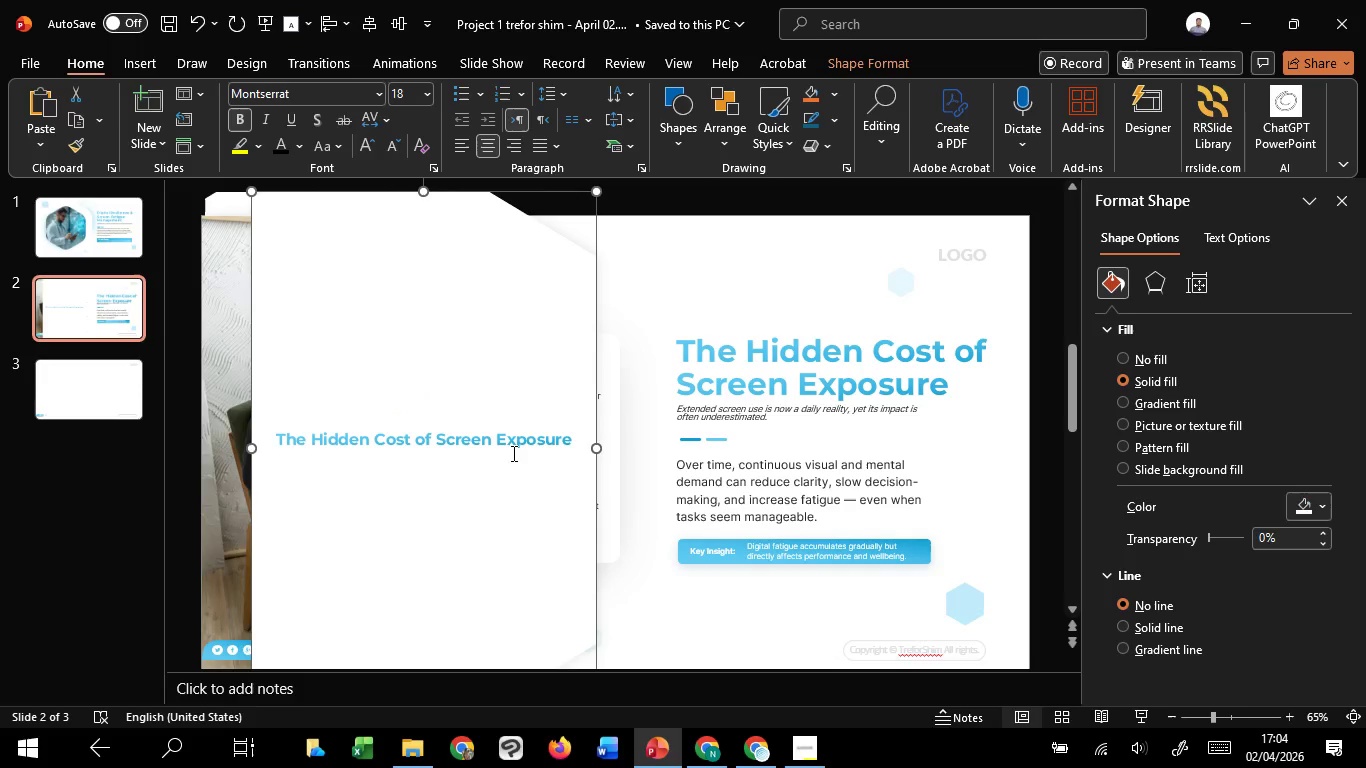 
left_click([513, 452])
 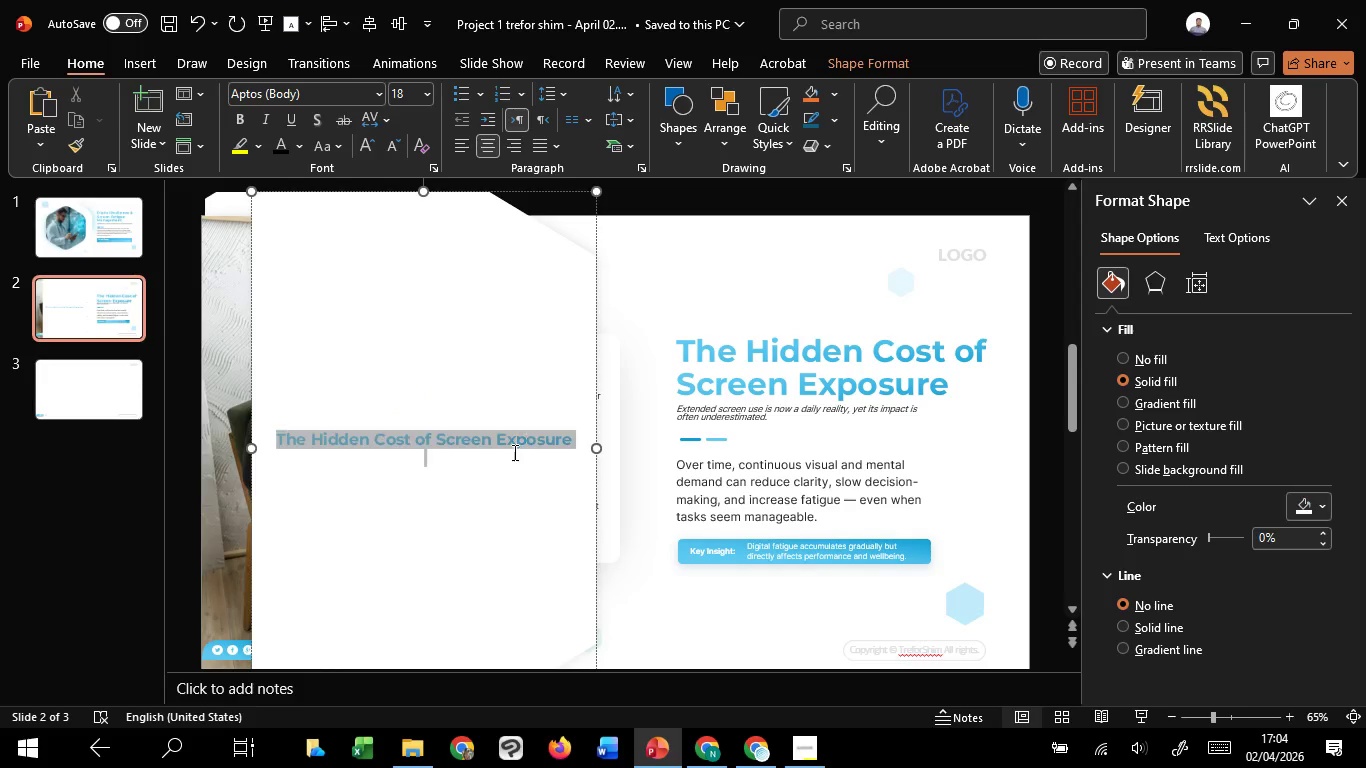 
hold_key(key=ControlLeft, duration=0.7)
 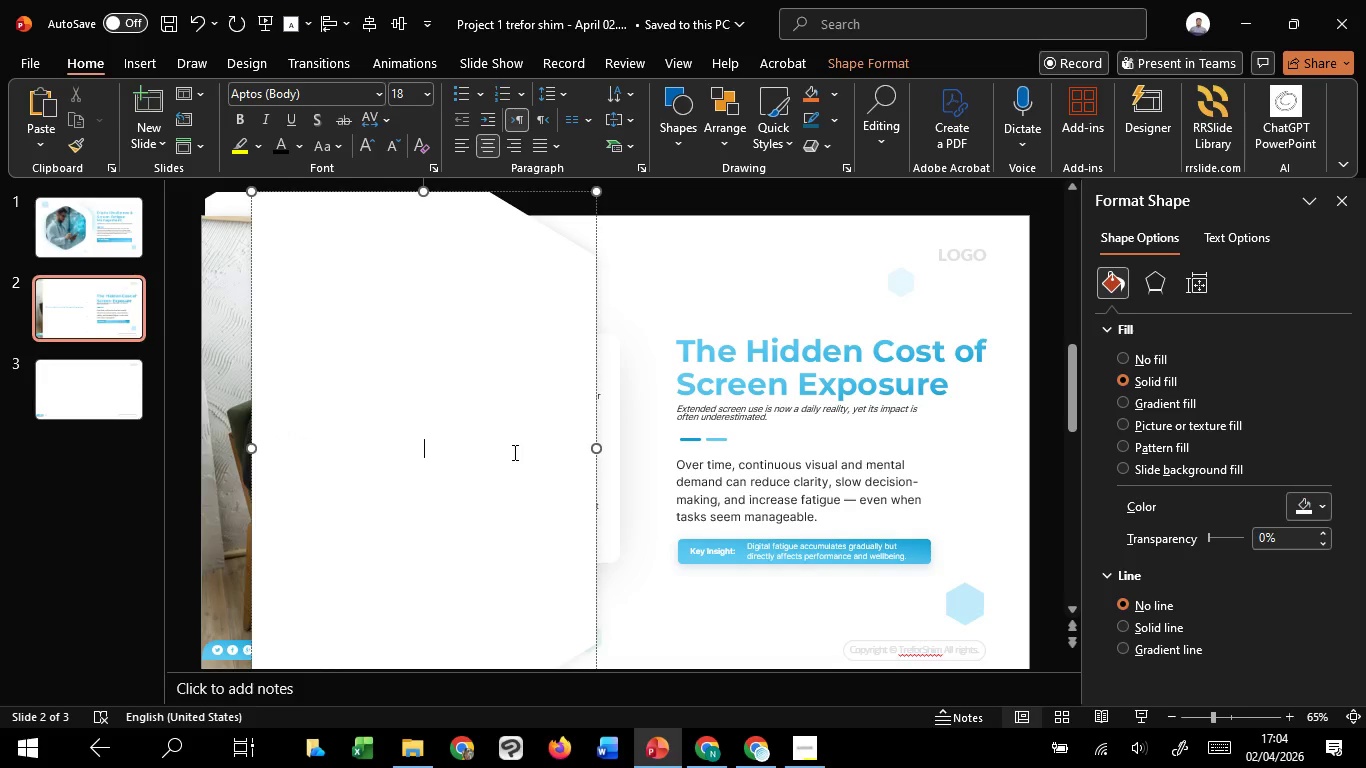 
hold_key(key=A, duration=0.38)
 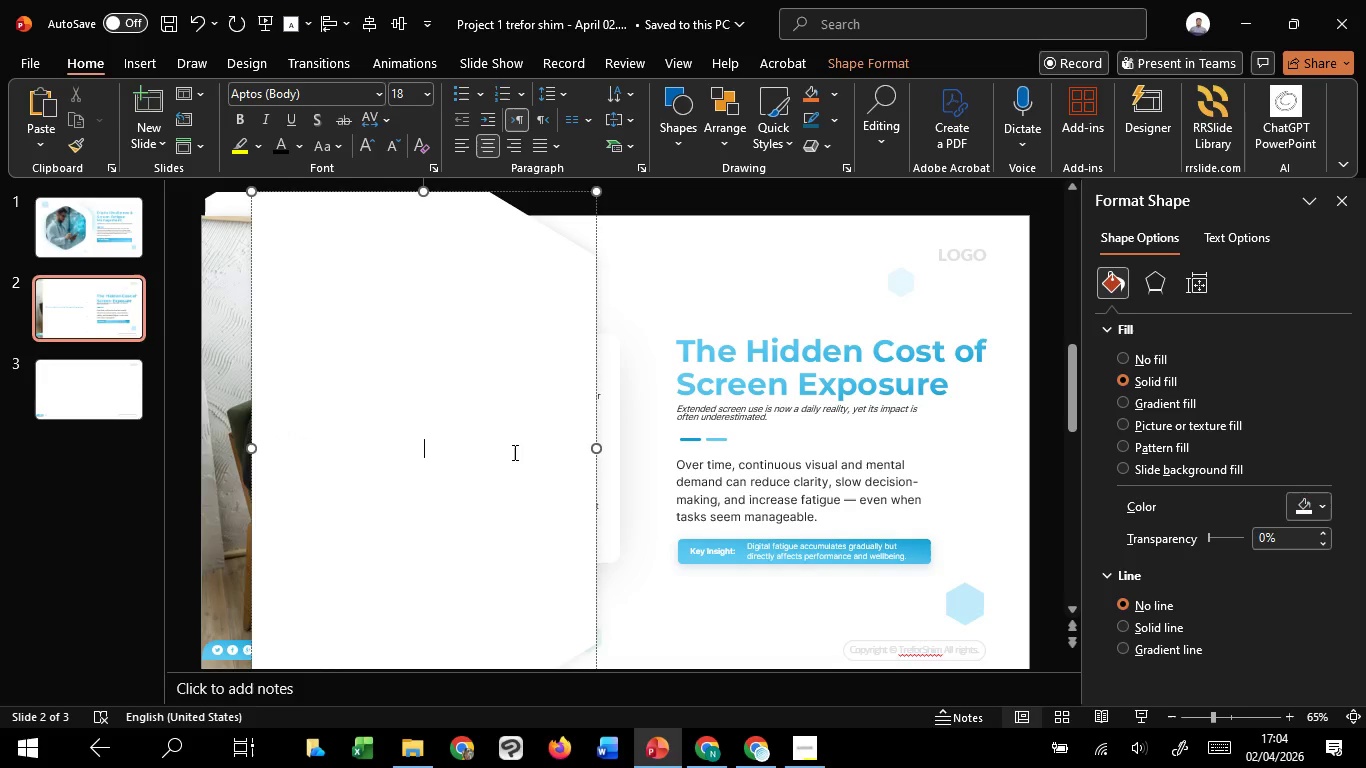 
key(Delete)
 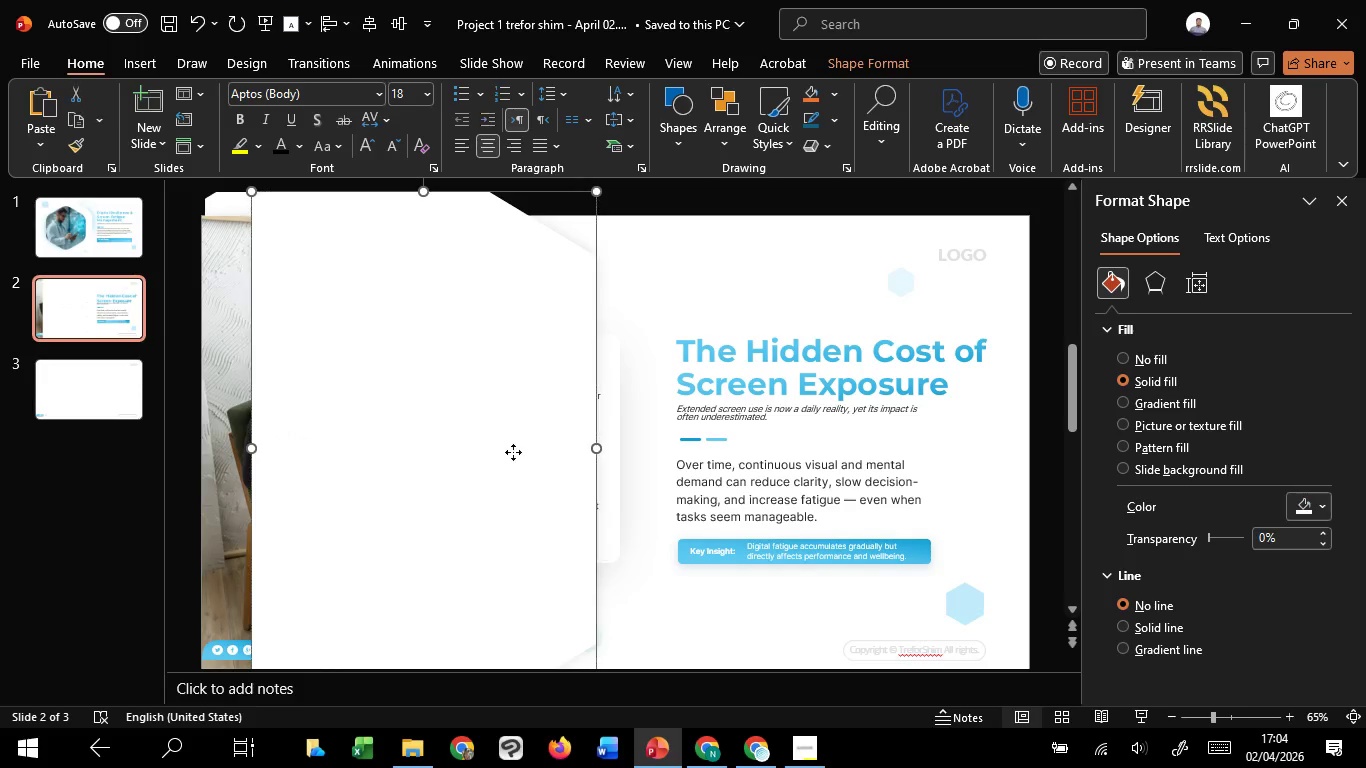 
left_click([513, 452])
 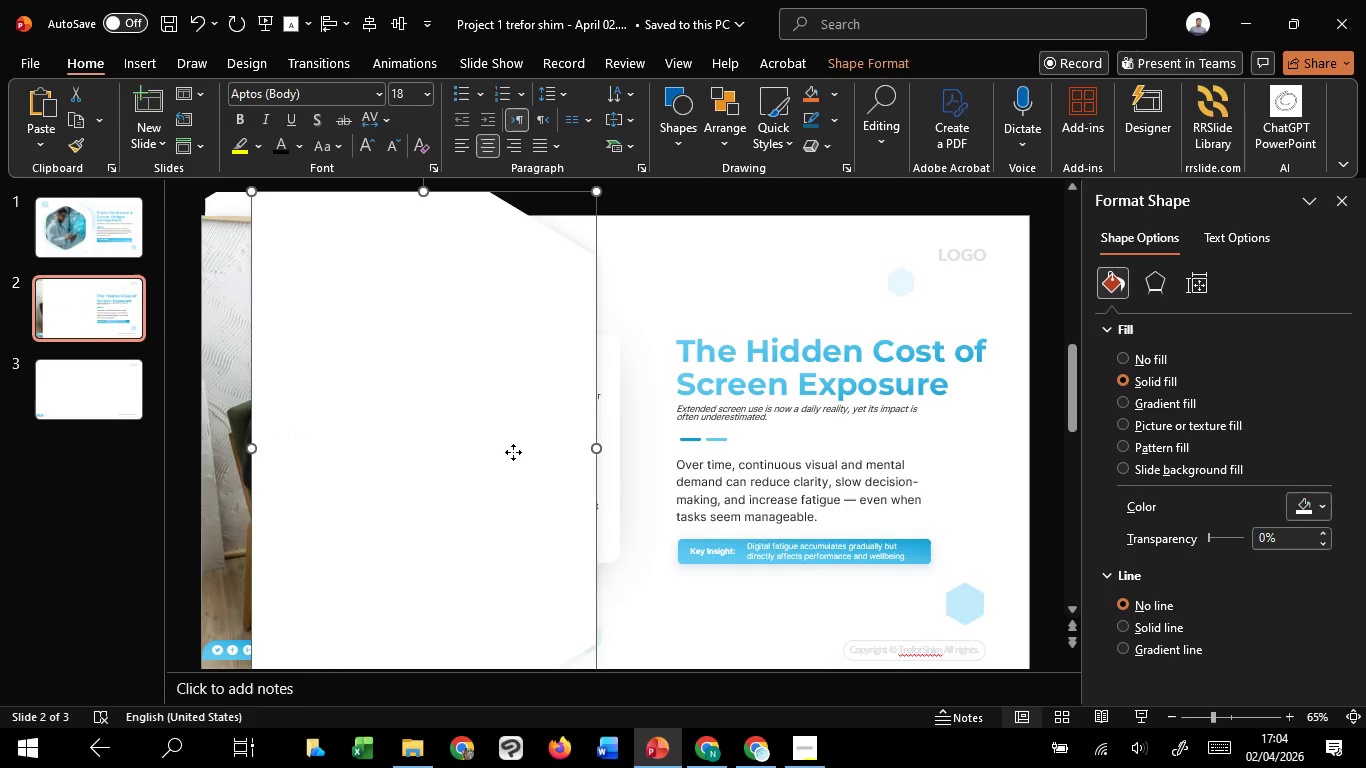 
right_click([513, 452])
 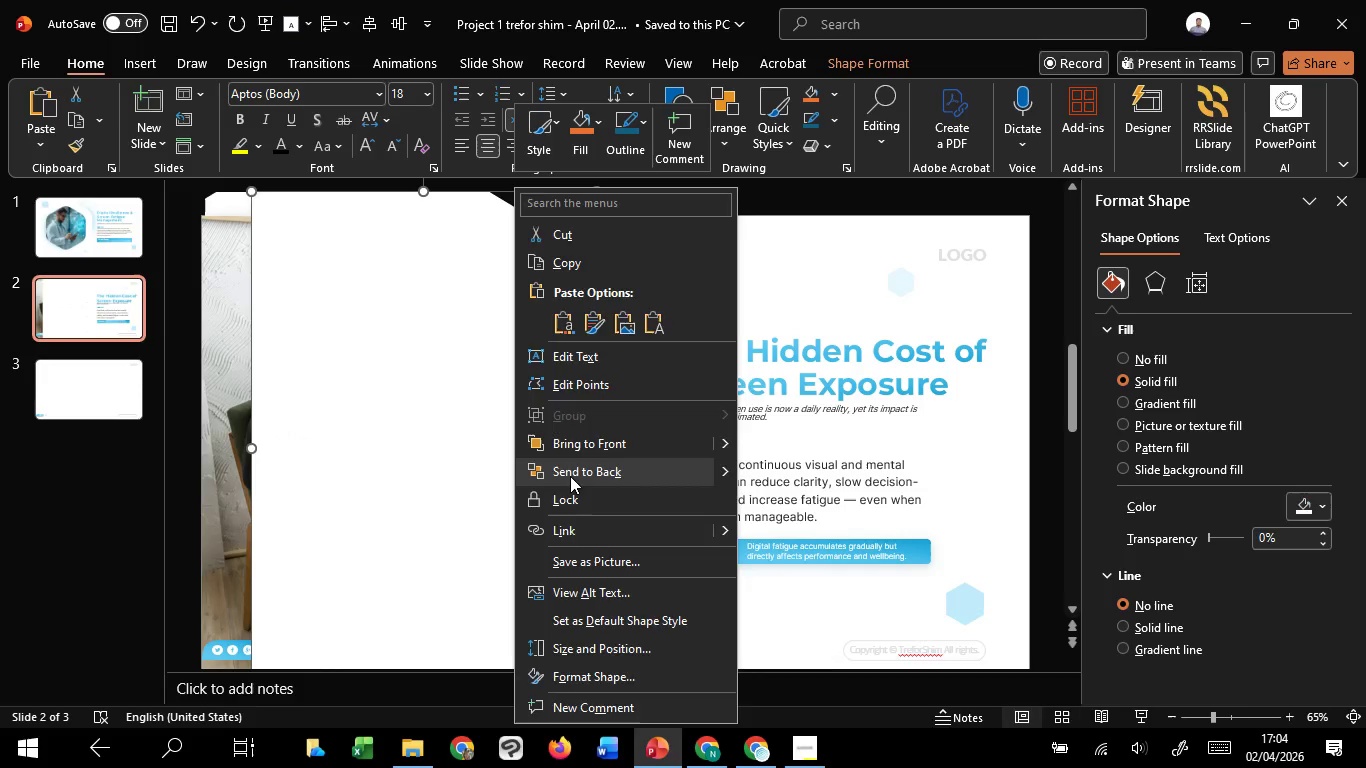 
left_click([570, 476])
 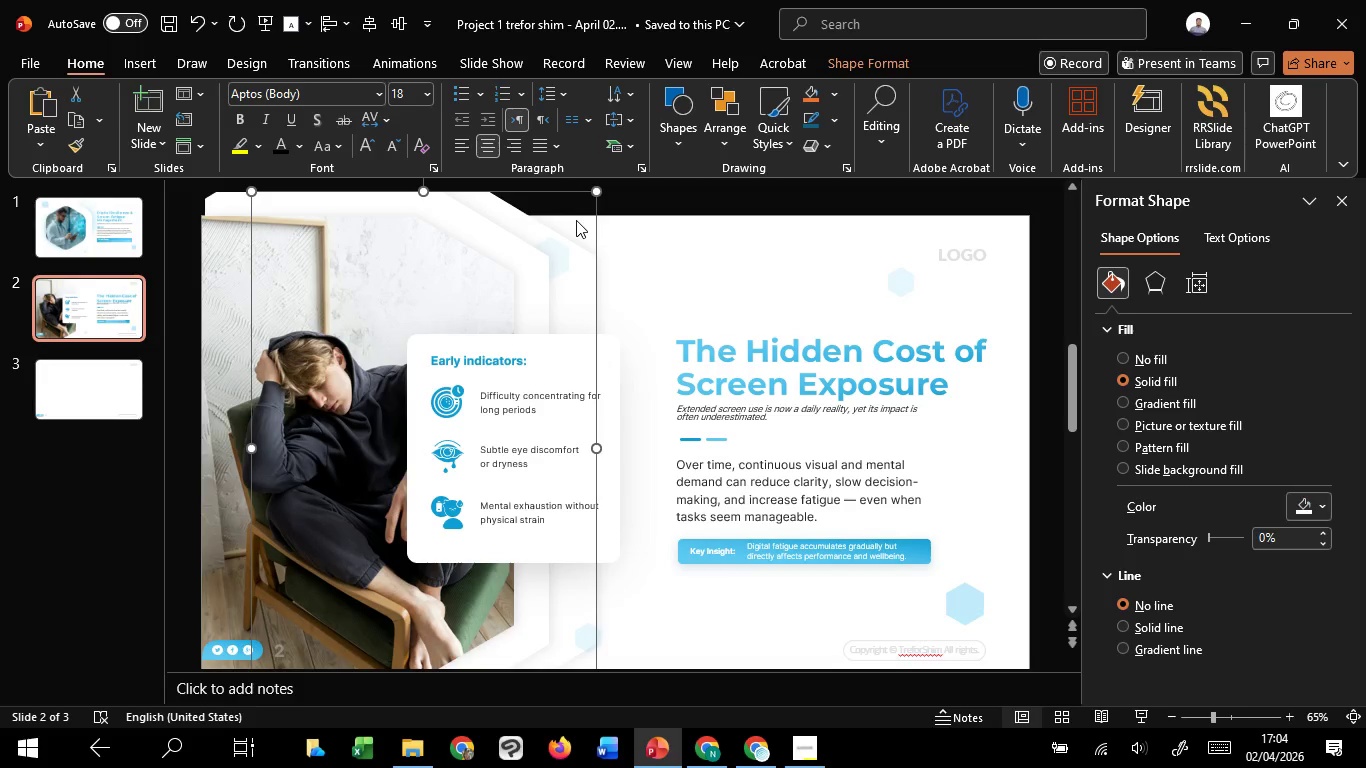 
hold_key(key=ControlLeft, duration=3.41)
scroll: coordinate [579, 219], scroll_direction: none, amount: 0.0
 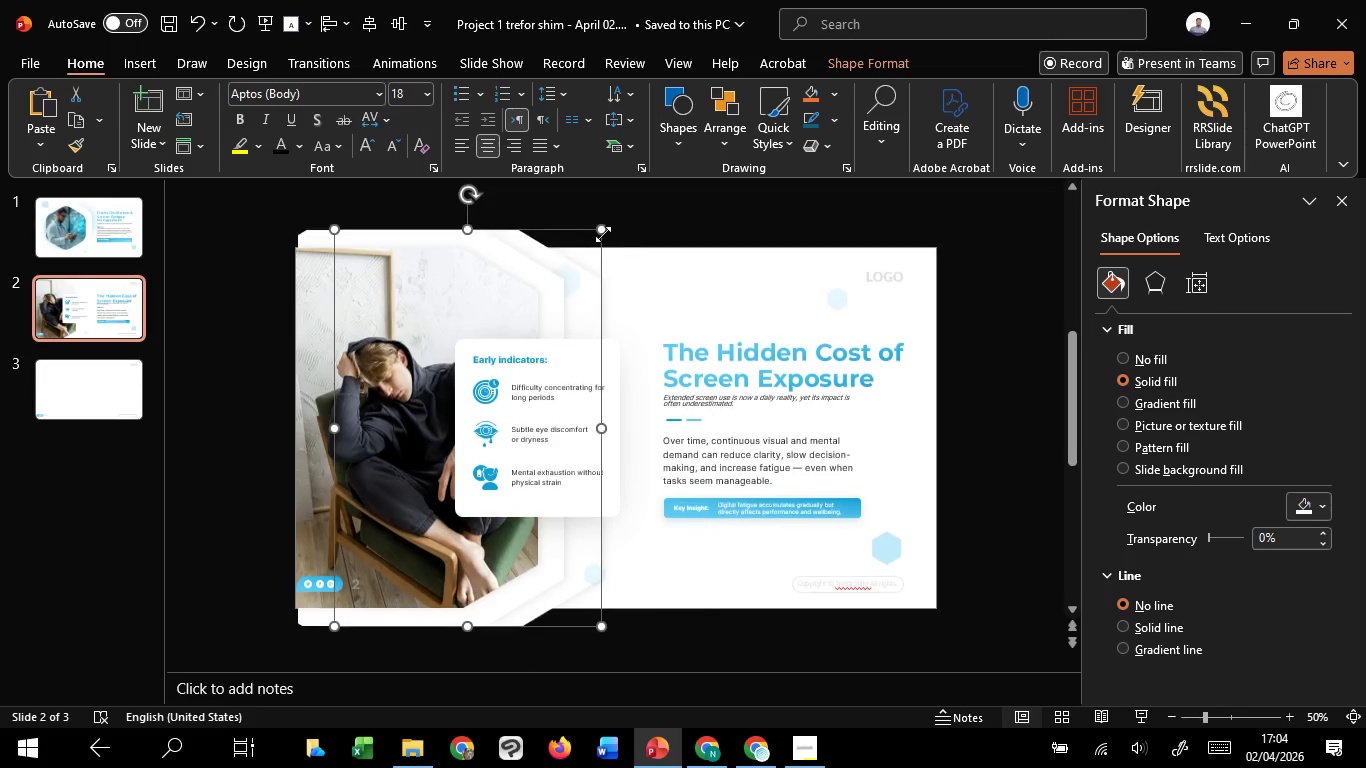 
hold_key(key=ShiftLeft, duration=1.51)
left_click_drag(start_coordinate=[603, 233], to_coordinate=[614, 228])
 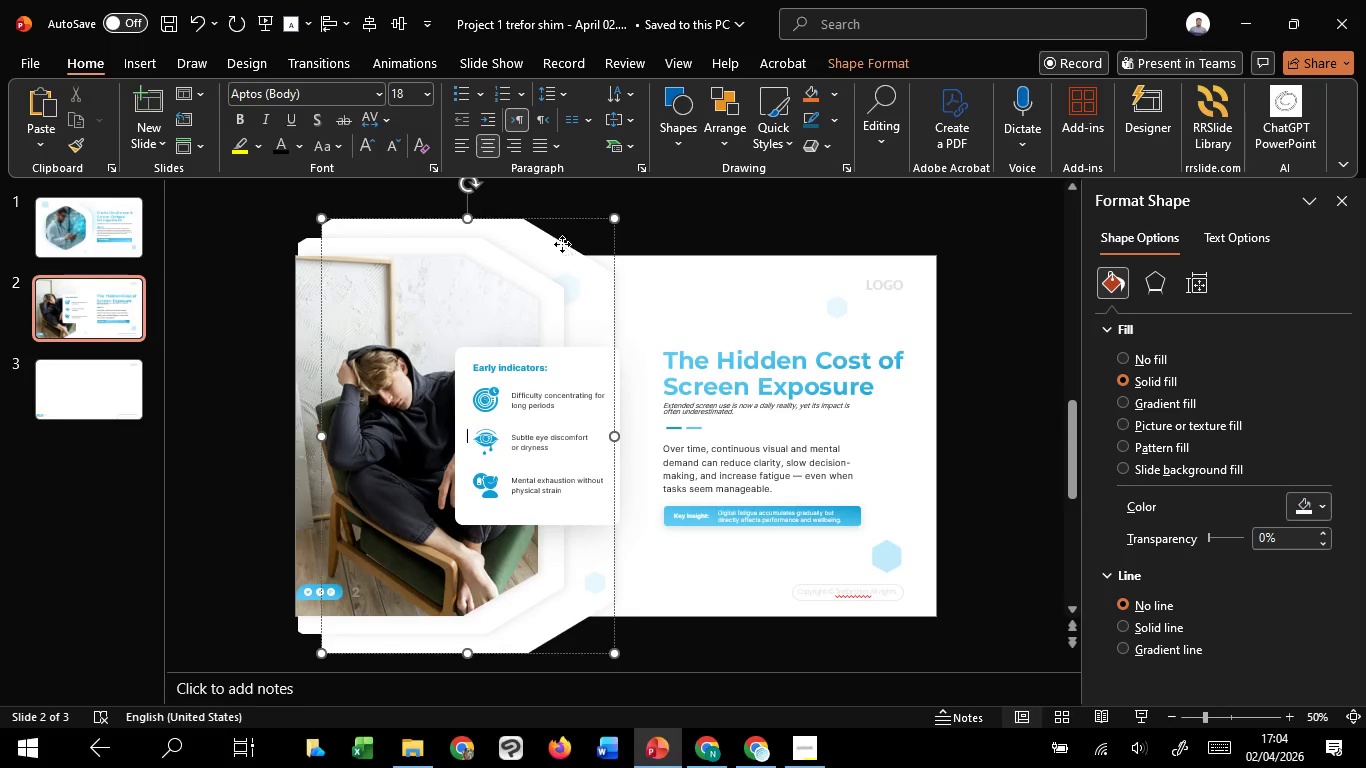 
hold_key(key=ShiftLeft, duration=0.91)
 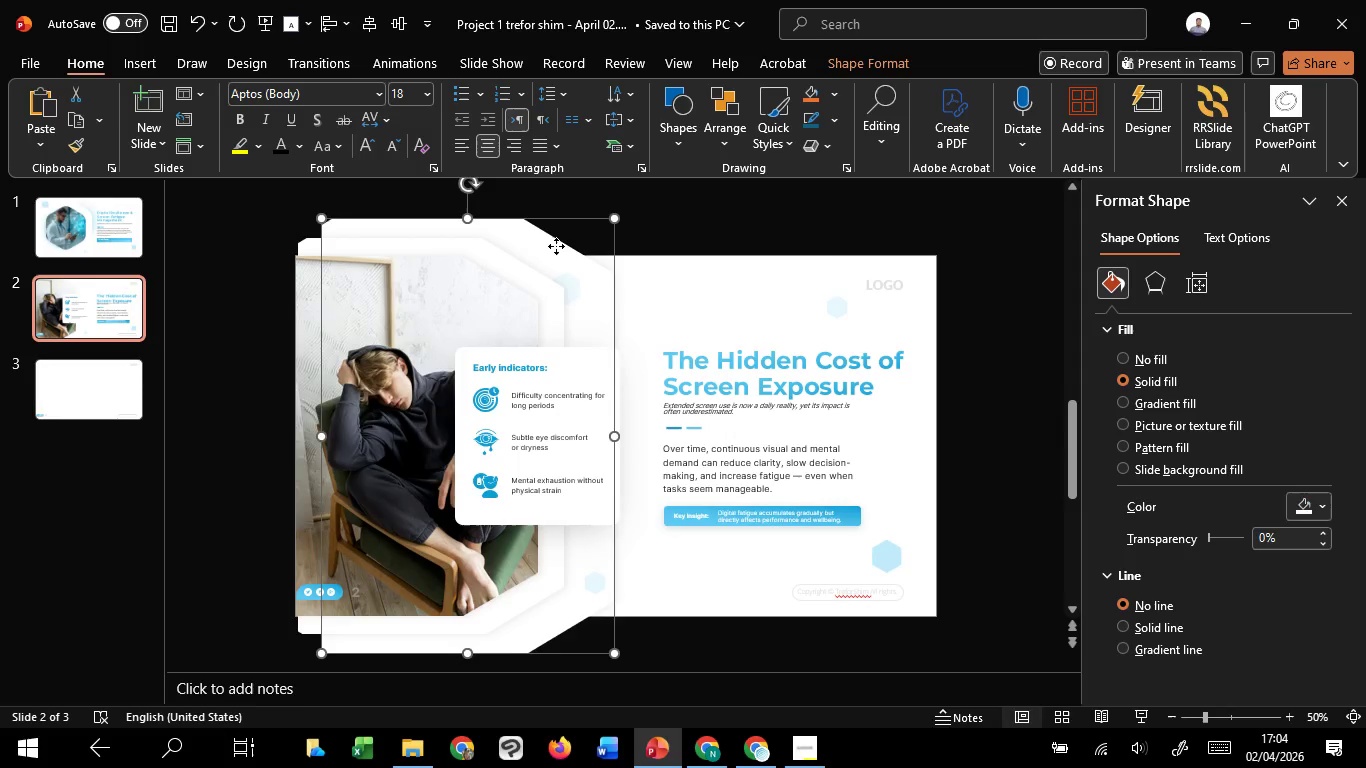 
hold_key(key=ShiftLeft, duration=1.5)
left_click_drag(start_coordinate=[562, 244], to_coordinate=[538, 246])
 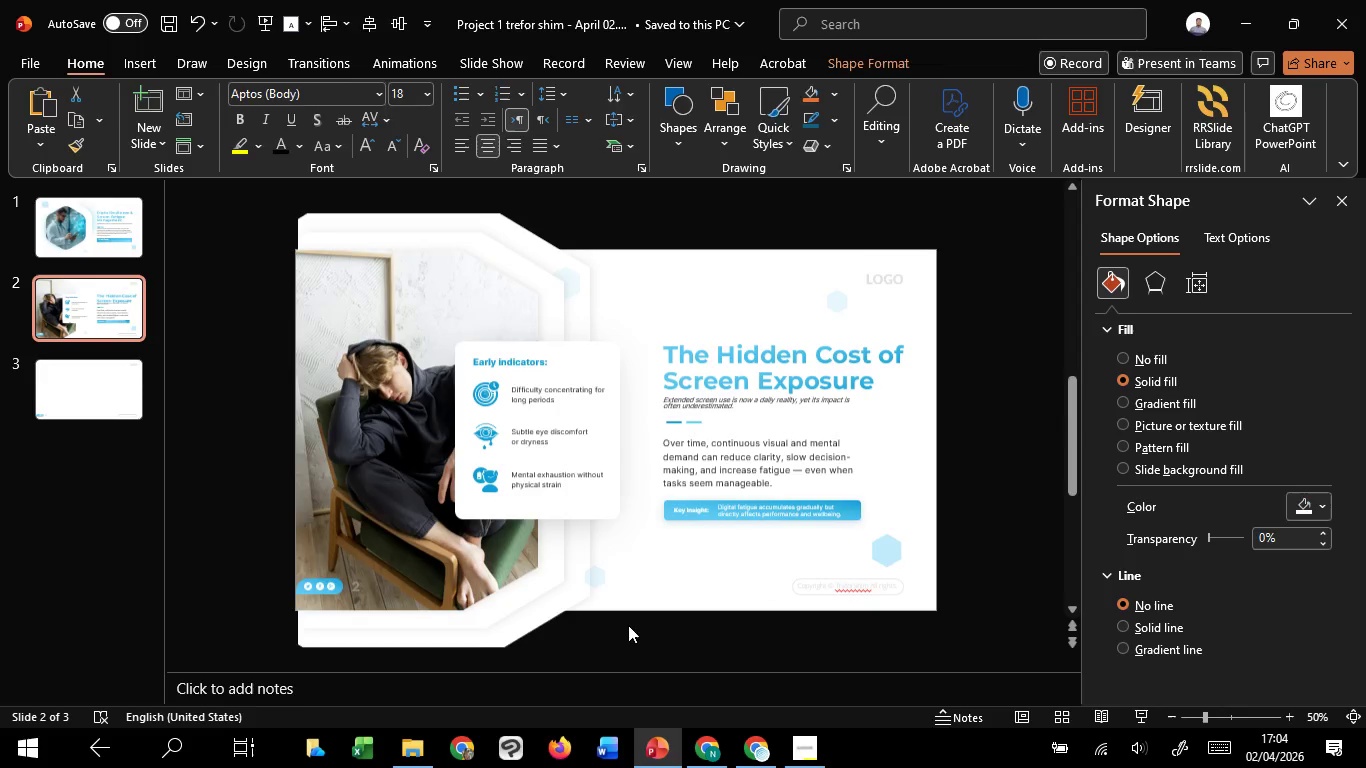 
hold_key(key=ShiftLeft, duration=1.5)
 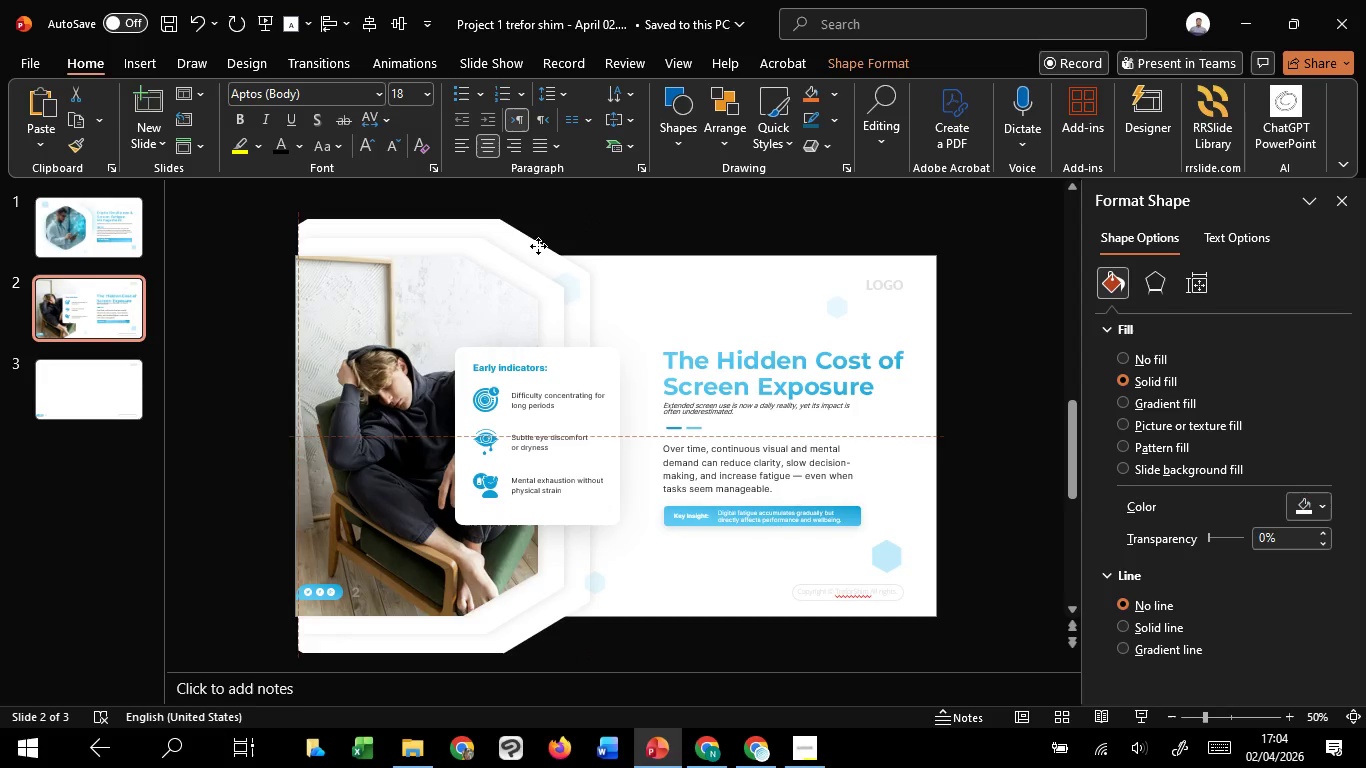 
hold_key(key=ShiftLeft, duration=1.53)
 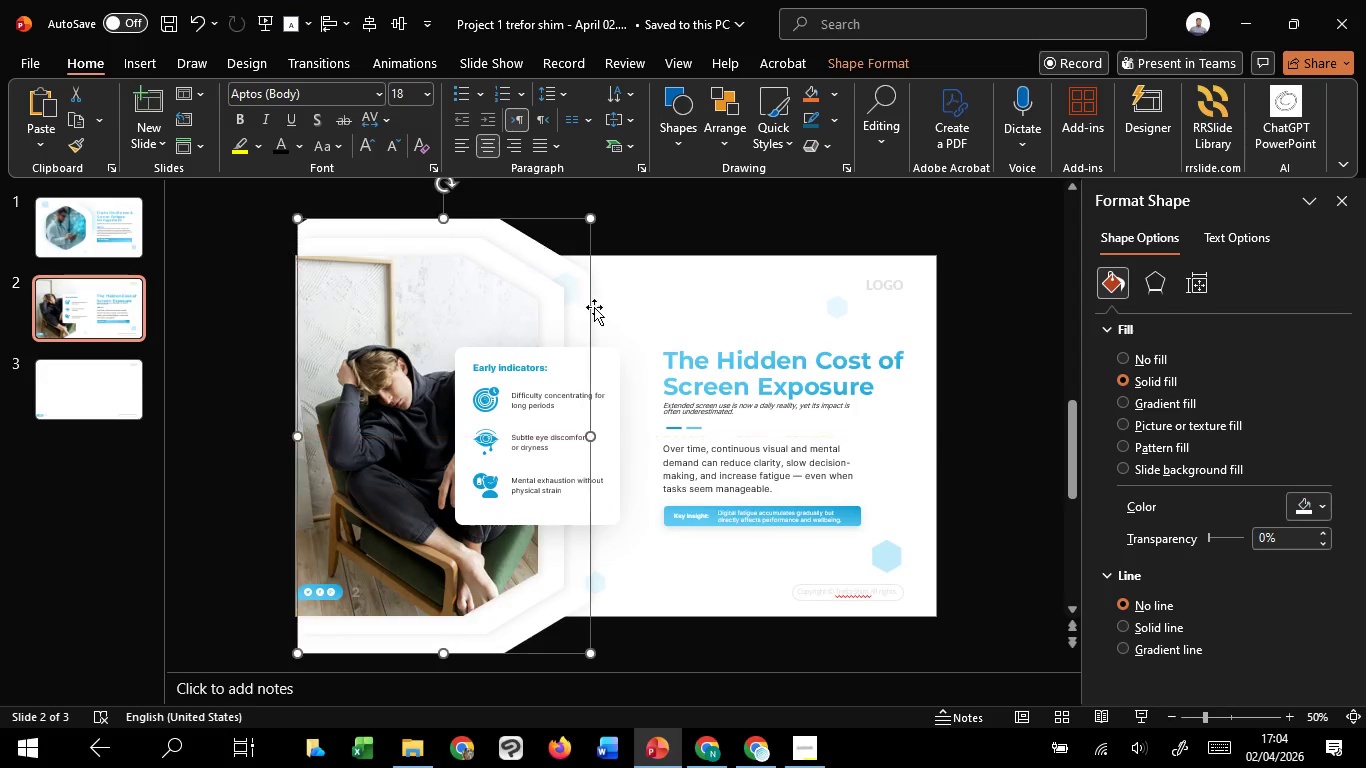 
hold_key(key=ShiftLeft, duration=0.83)
 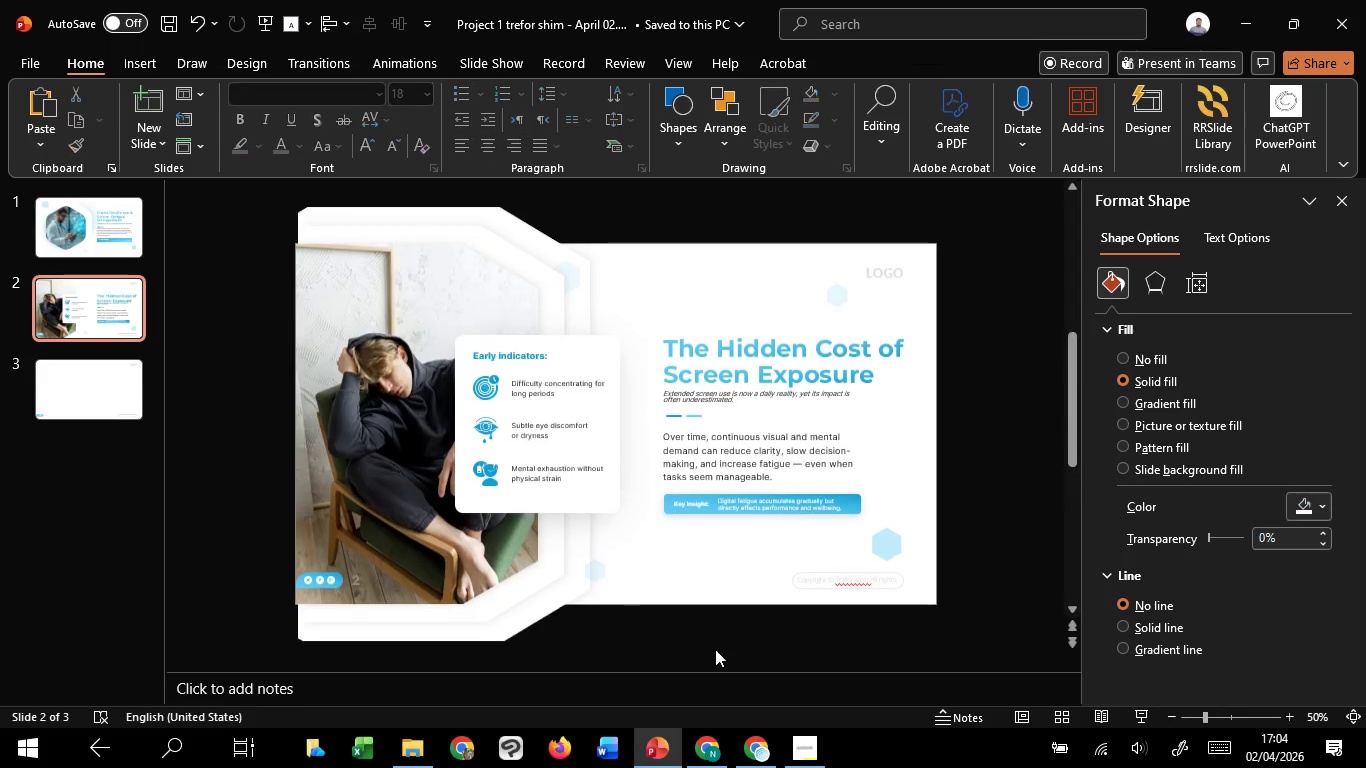 
hold_key(key=ShiftLeft, duration=7.75)
left_click([628, 625])
 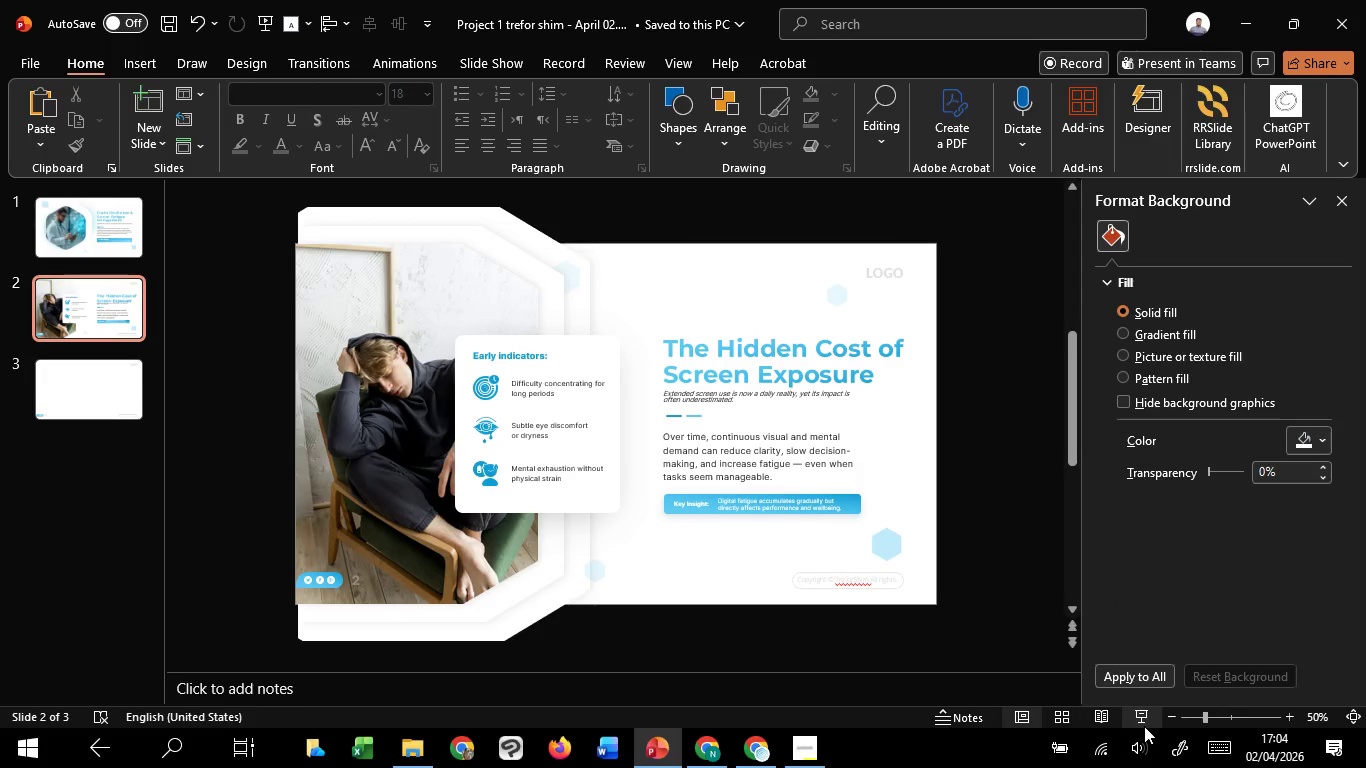 
left_click([1144, 726])
 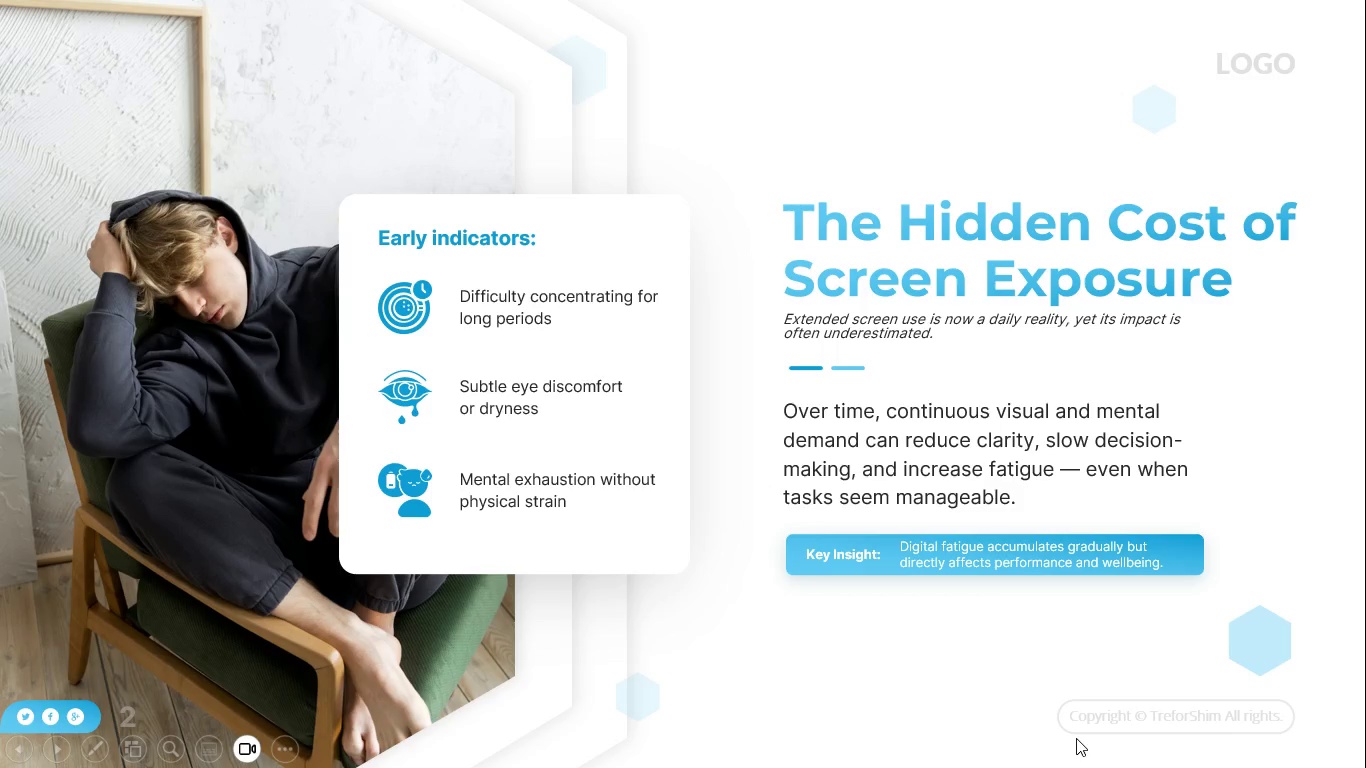 
key(Escape)
 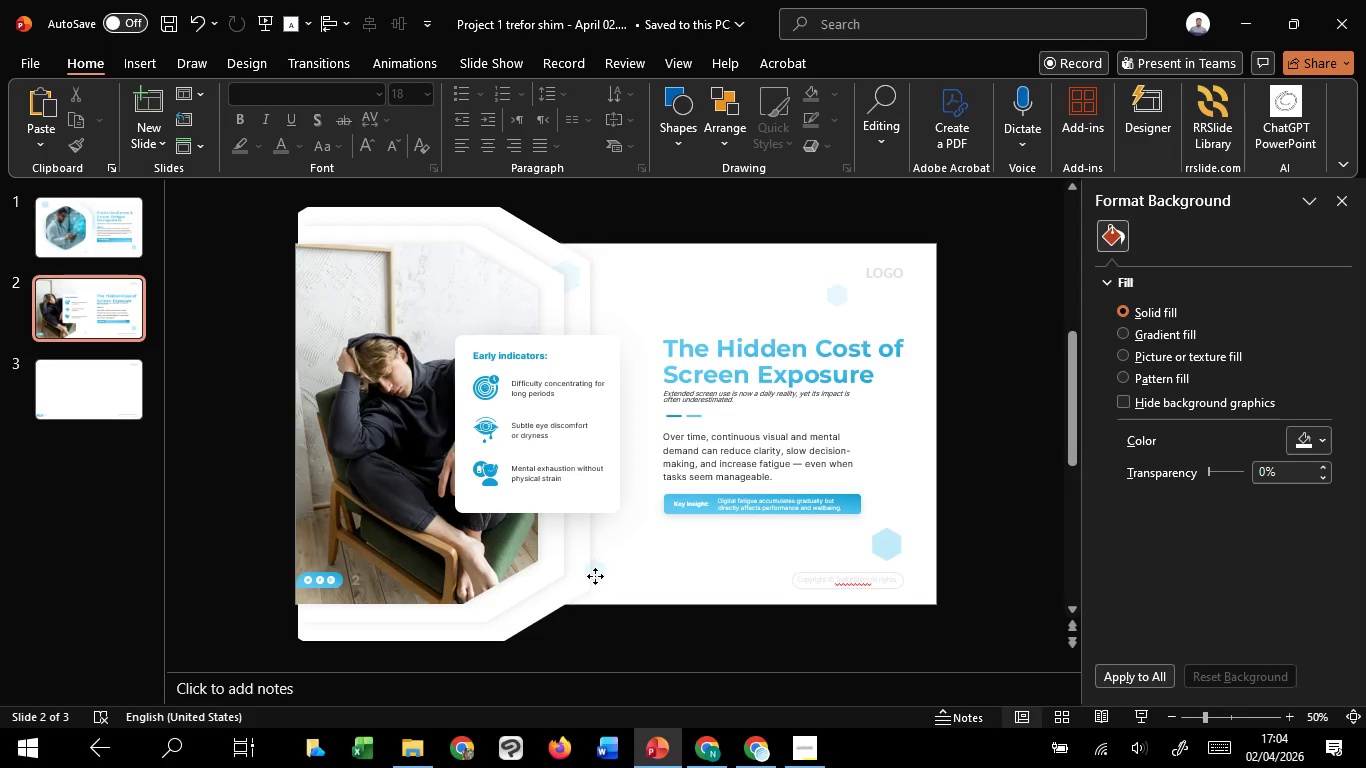 
left_click([595, 576])
 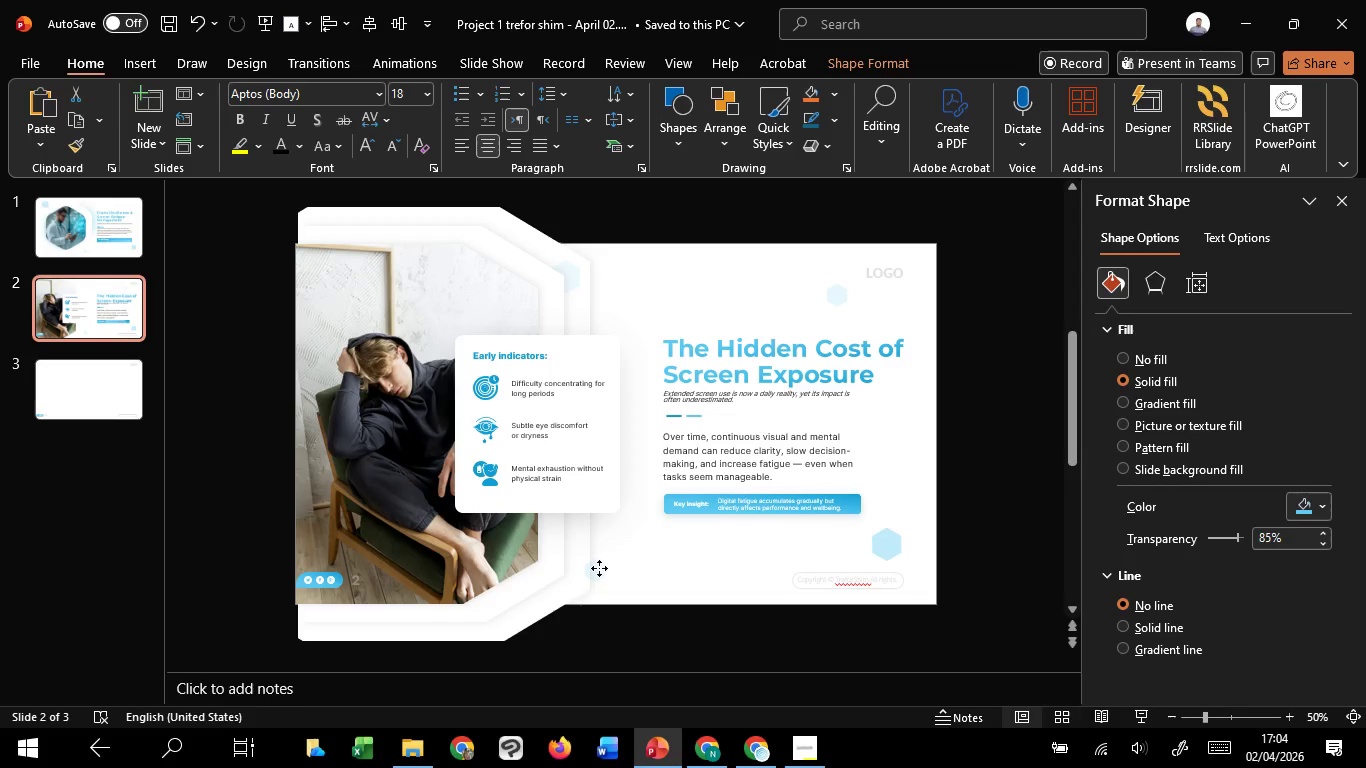 
left_click_drag(start_coordinate=[593, 568], to_coordinate=[606, 567])
 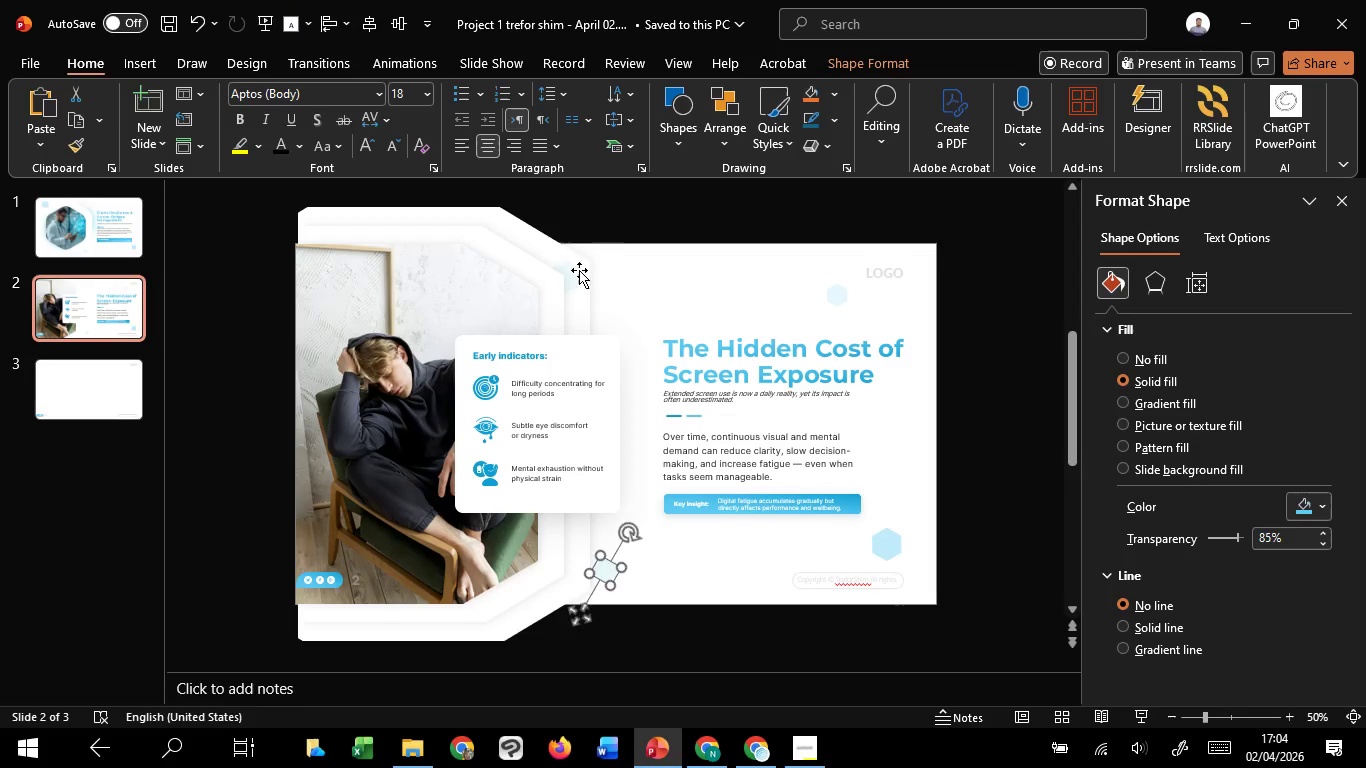 
hold_key(key=ShiftLeft, duration=0.98)
 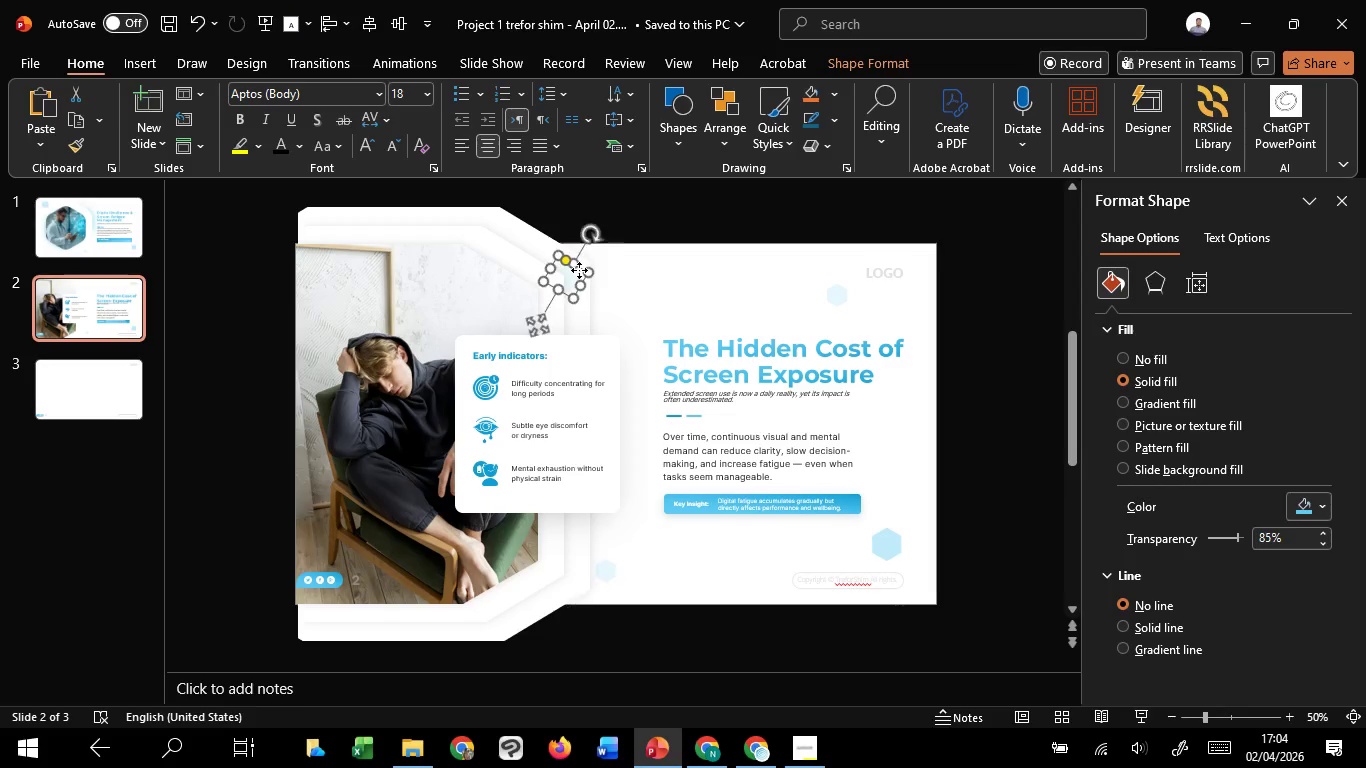 
hold_key(key=ShiftLeft, duration=1.61)
left_click([579, 270])
 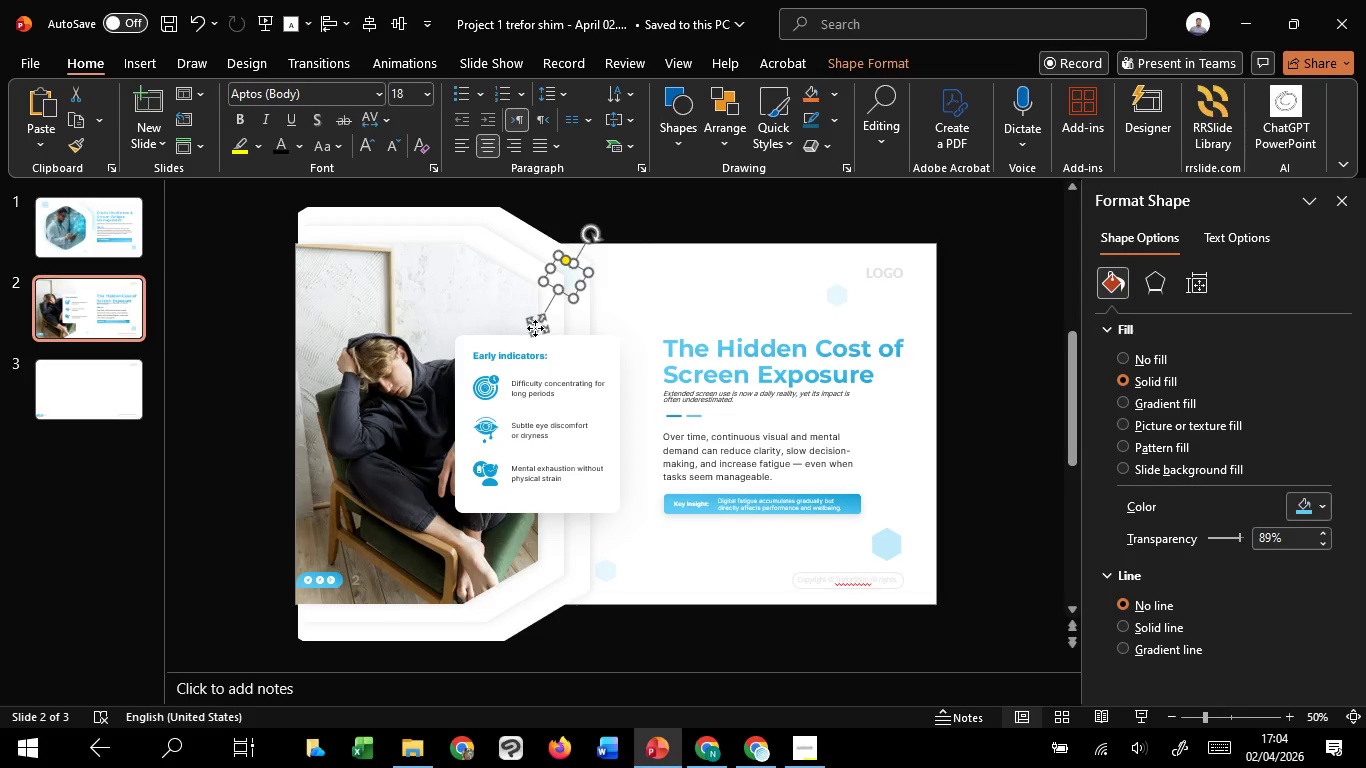 
left_click_drag(start_coordinate=[535, 328], to_coordinate=[593, 326])
 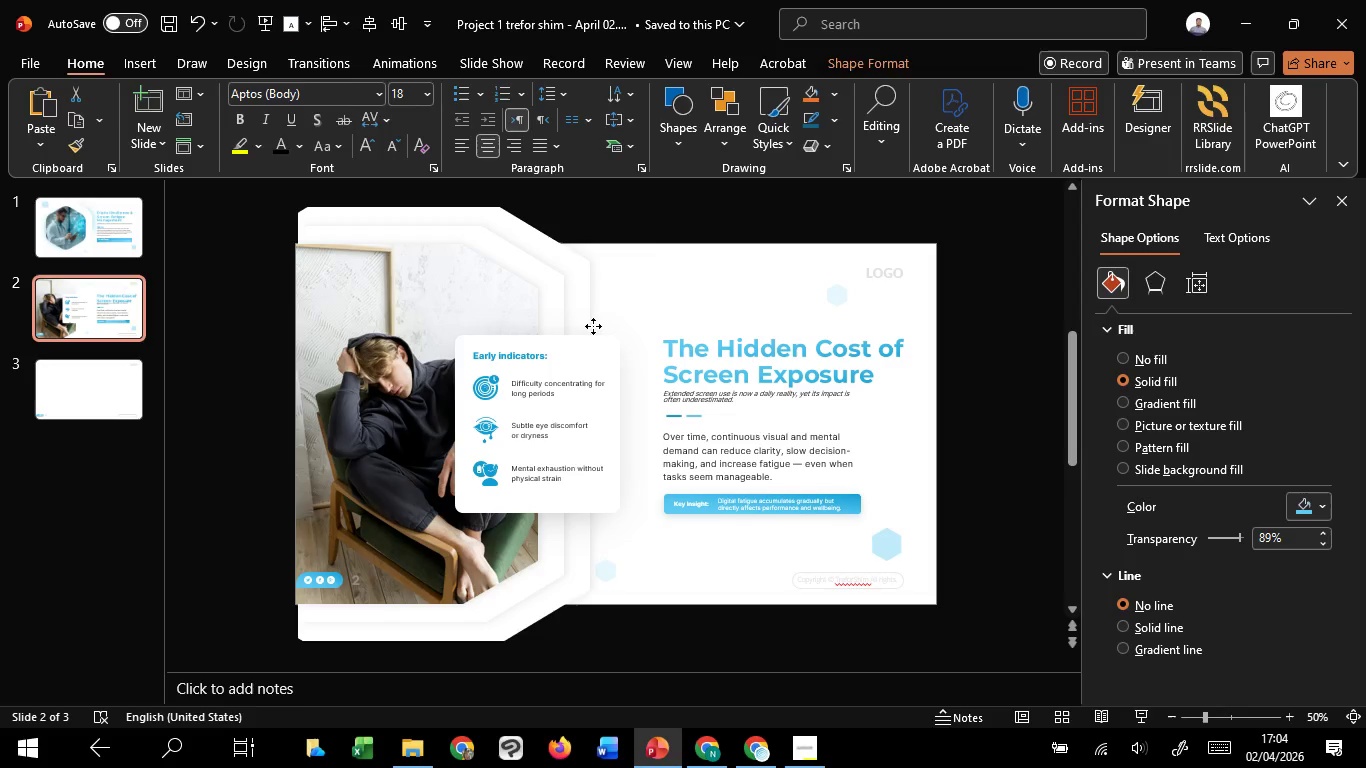 
hold_key(key=ShiftLeft, duration=1.51)
 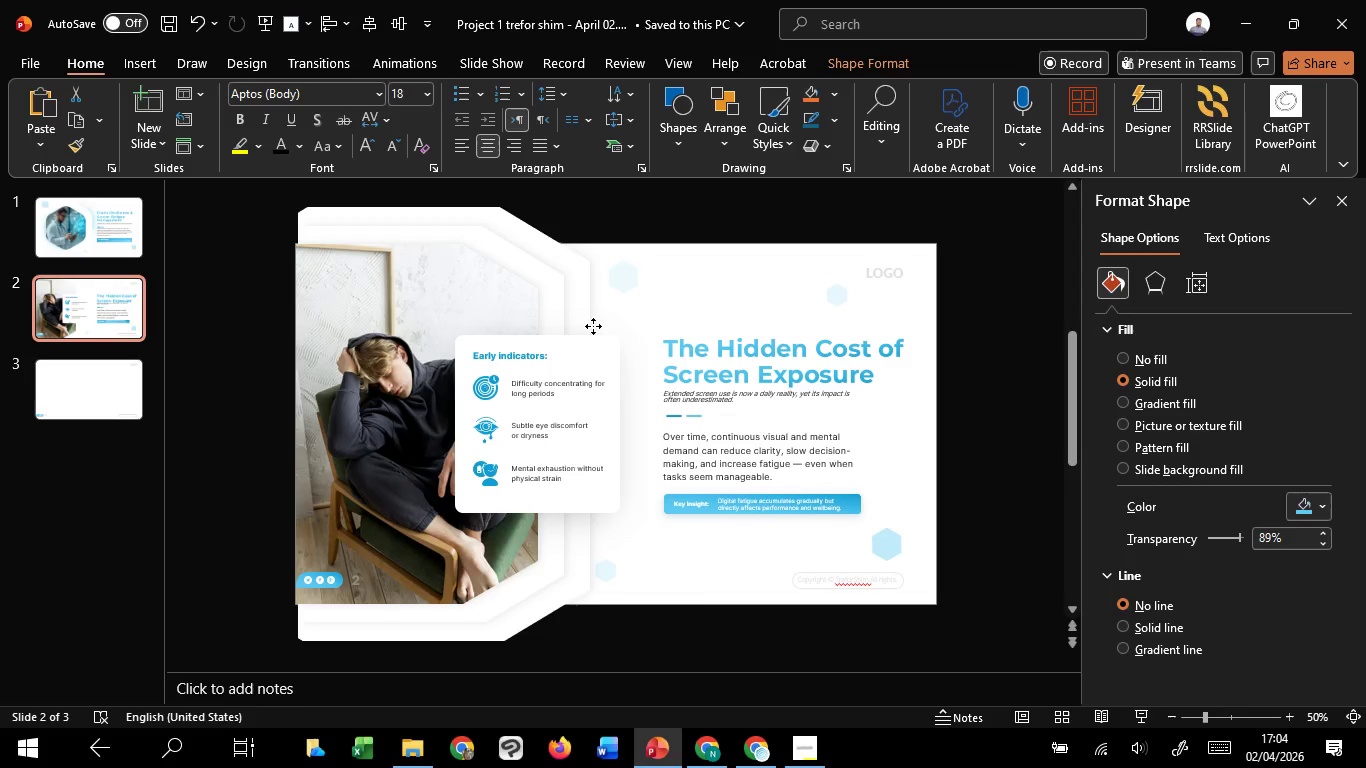 
hold_key(key=ShiftLeft, duration=1.33)
 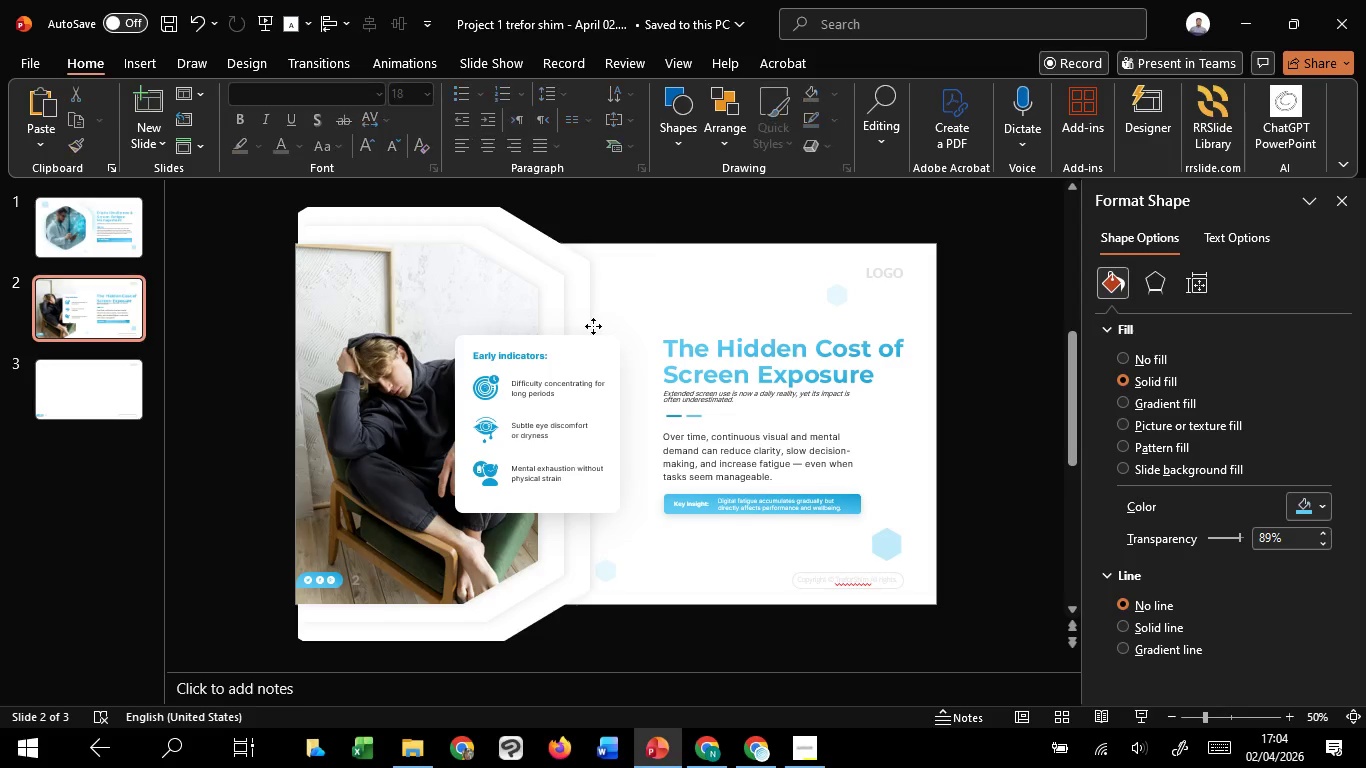 
hold_key(key=ShiftLeft, duration=4.27)
 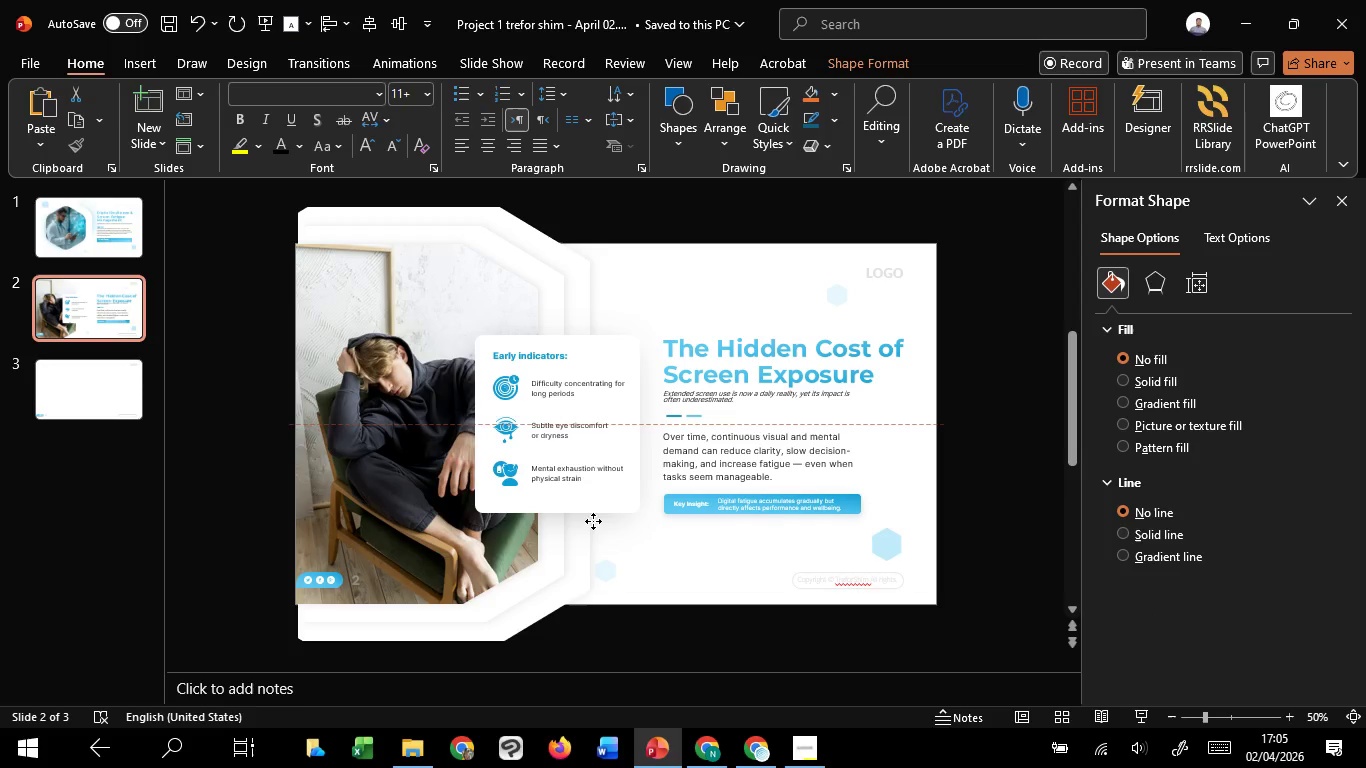 
key(Delete)
 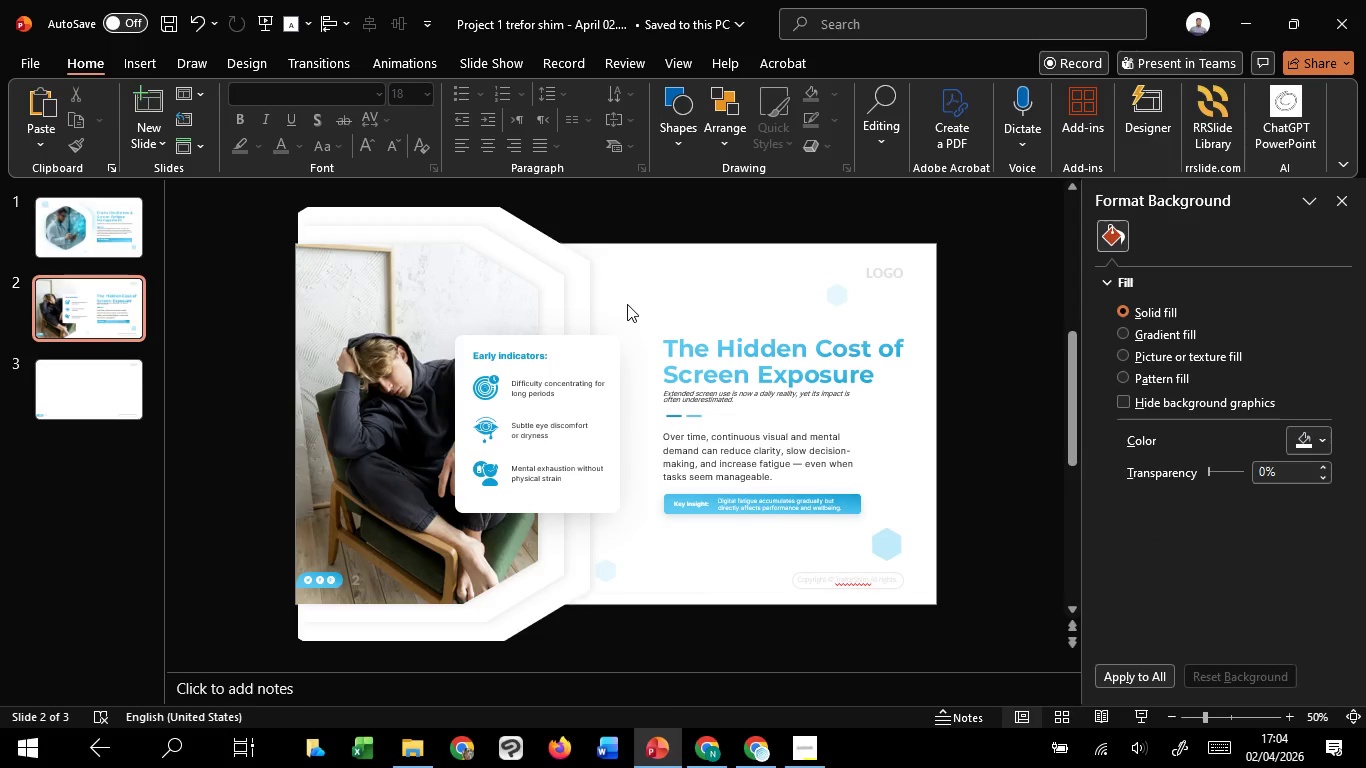 
left_click_drag(start_coordinate=[627, 303], to_coordinate=[393, 539])
 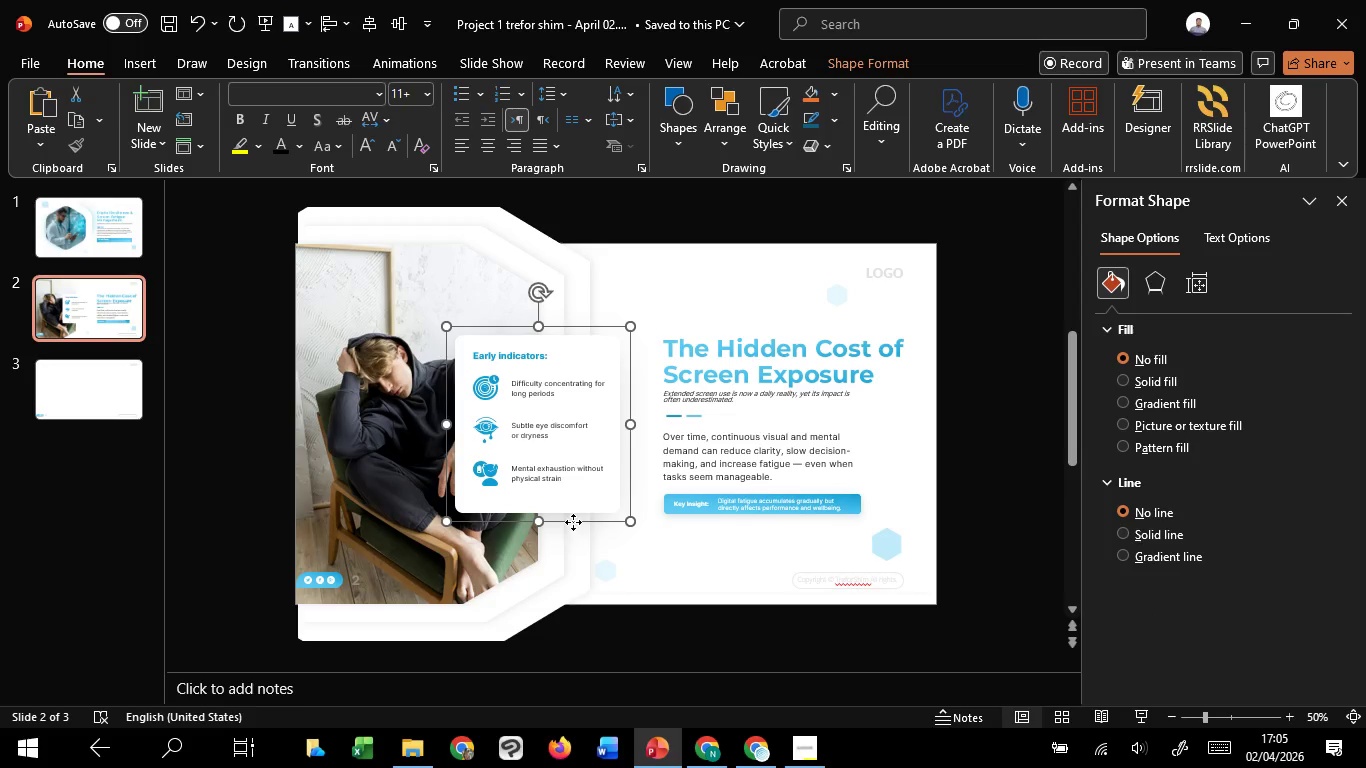 
left_click_drag(start_coordinate=[573, 522], to_coordinate=[598, 517])
 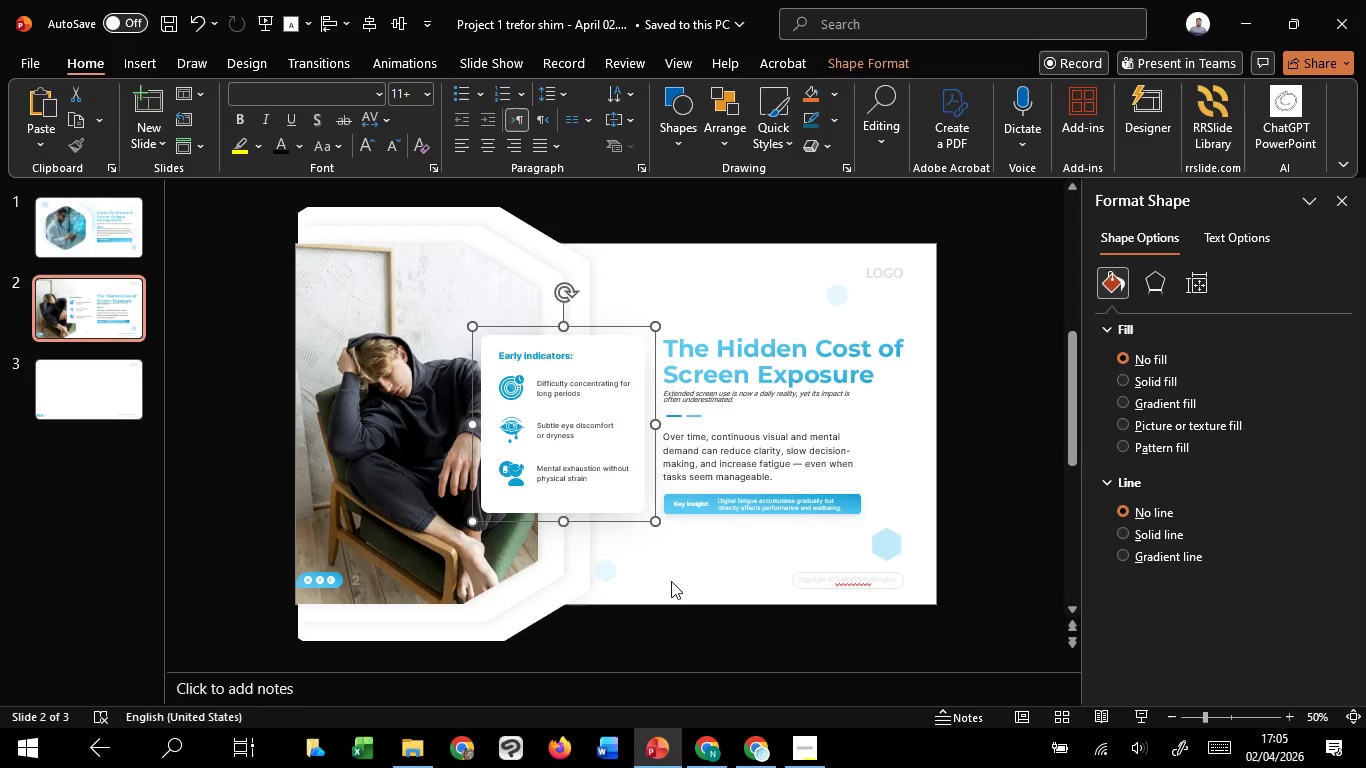 
hold_key(key=ShiftLeft, duration=1.52)
 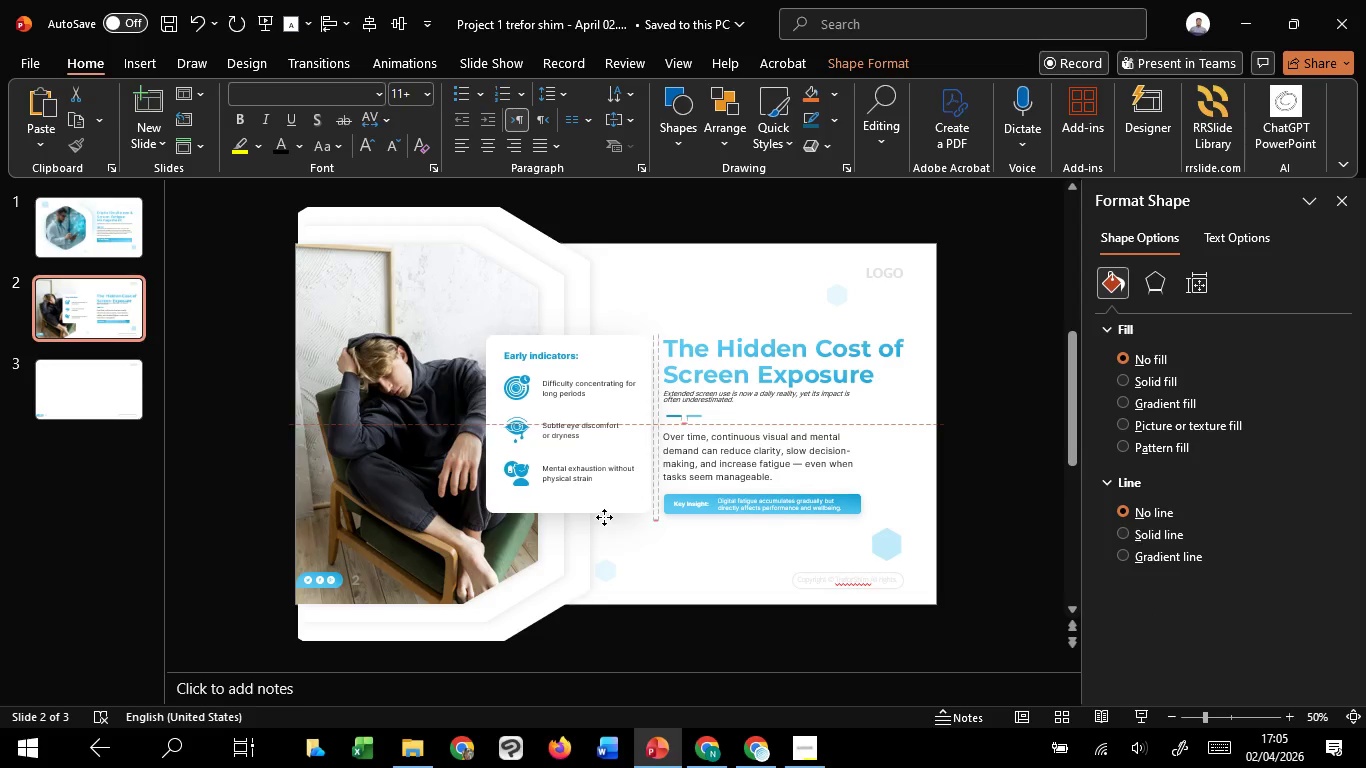 
hold_key(key=ShiftLeft, duration=1.51)
 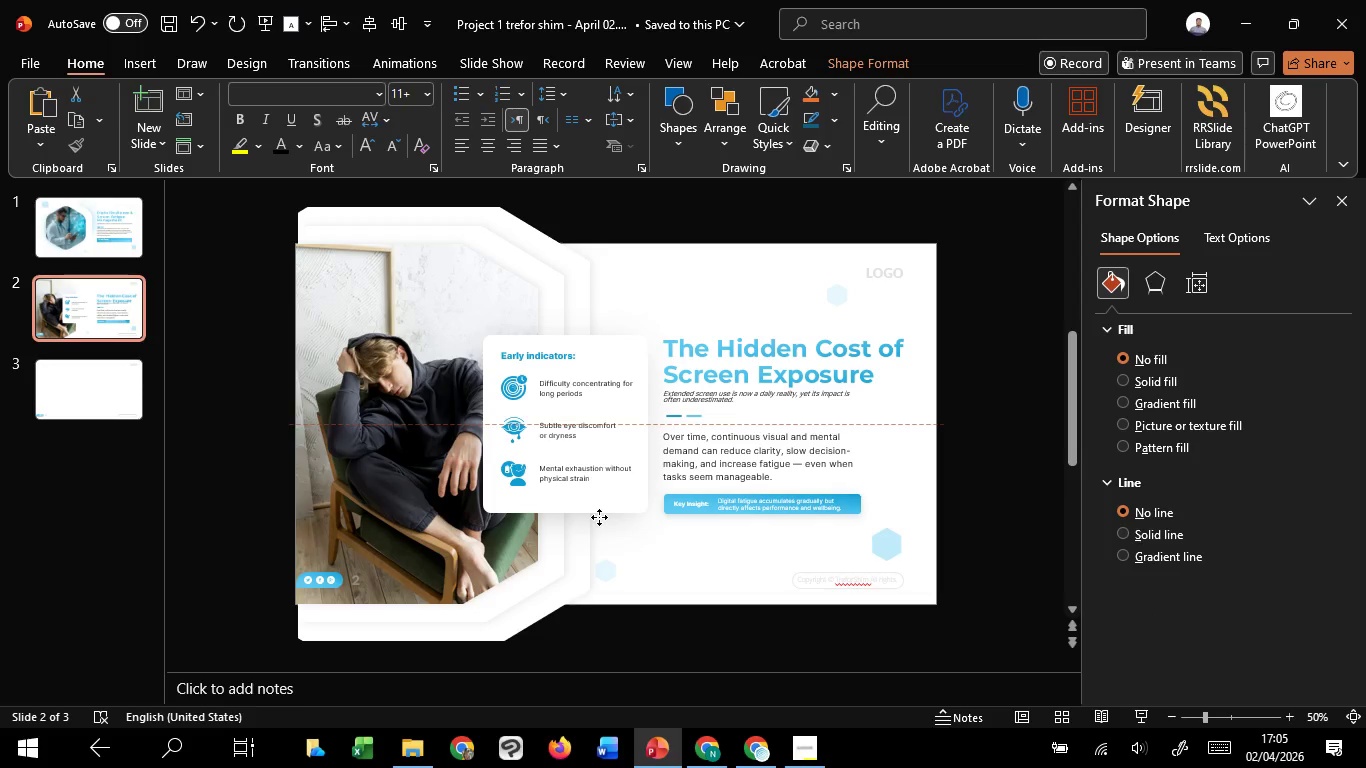 
hold_key(key=ShiftLeft, duration=1.5)
 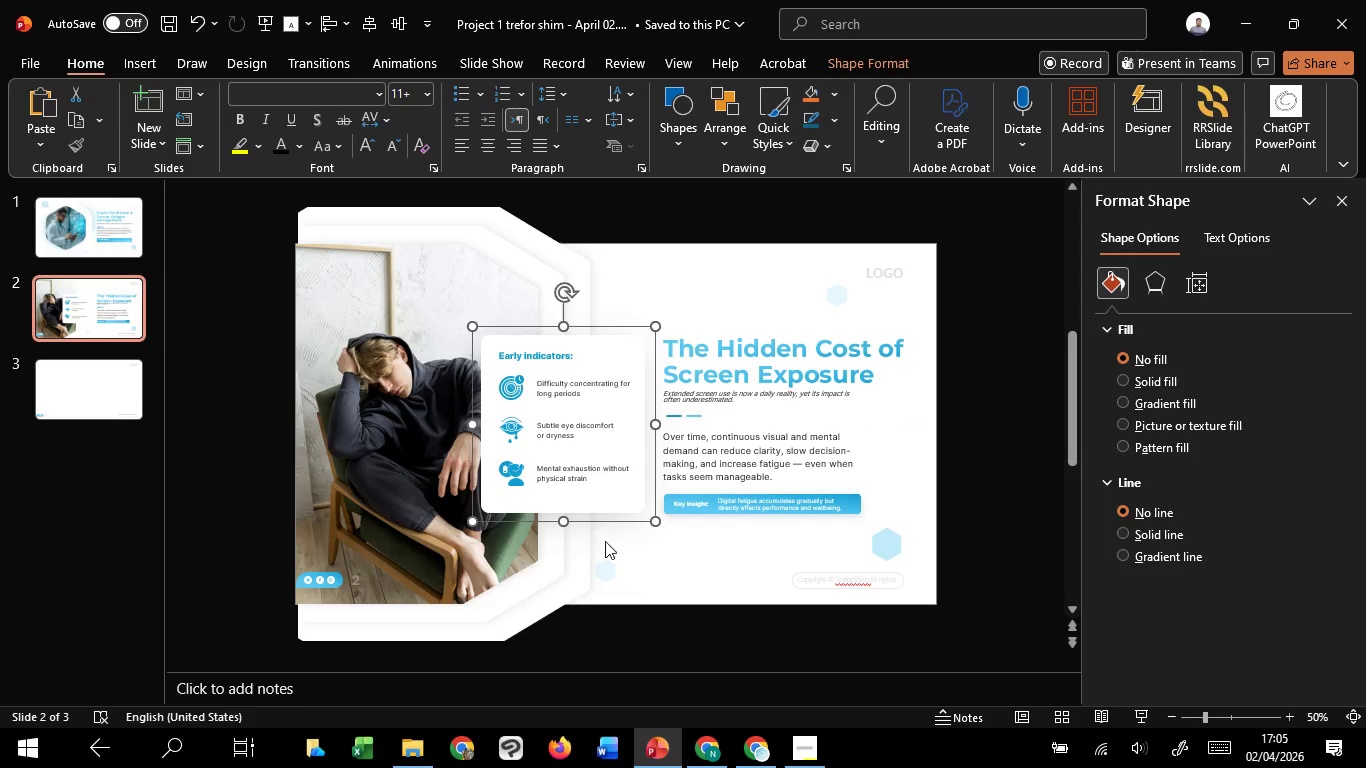 
hold_key(key=ShiftLeft, duration=0.77)
 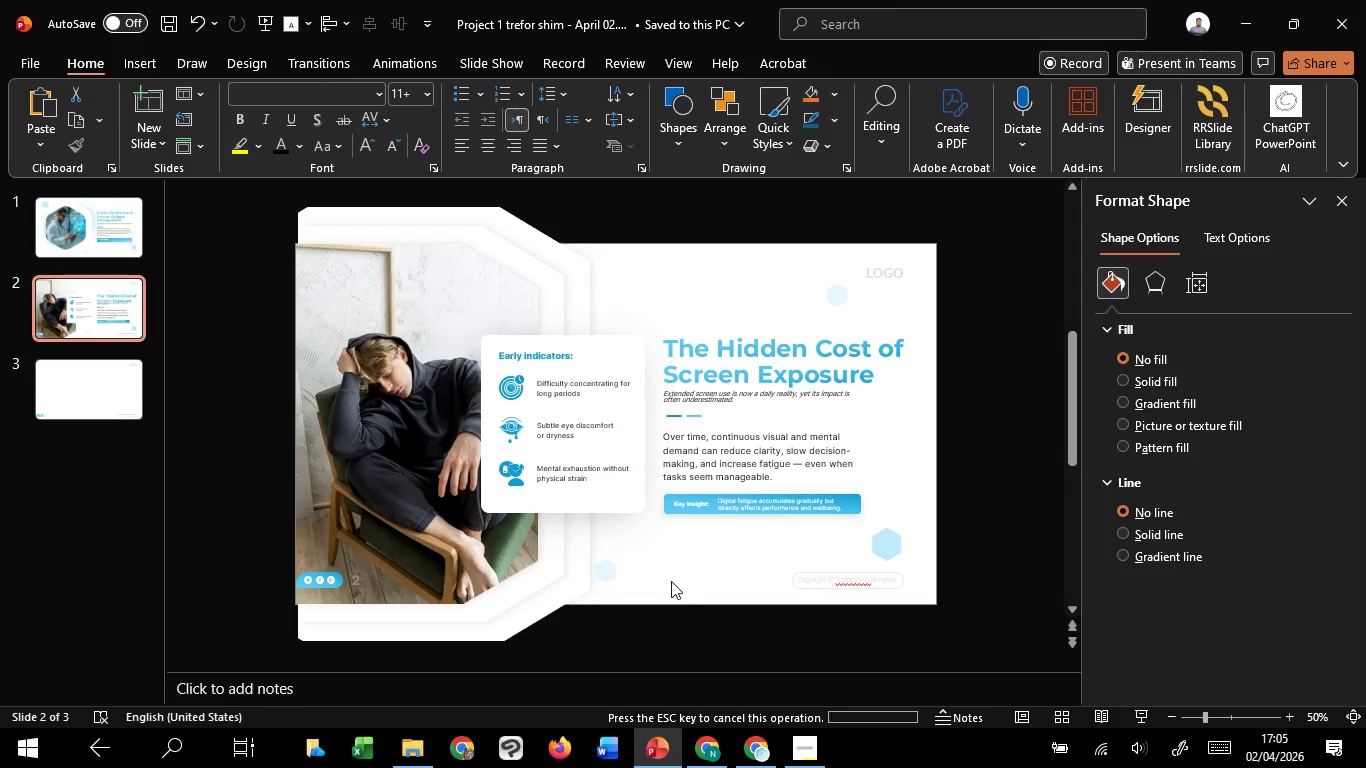 
left_click([671, 581])
 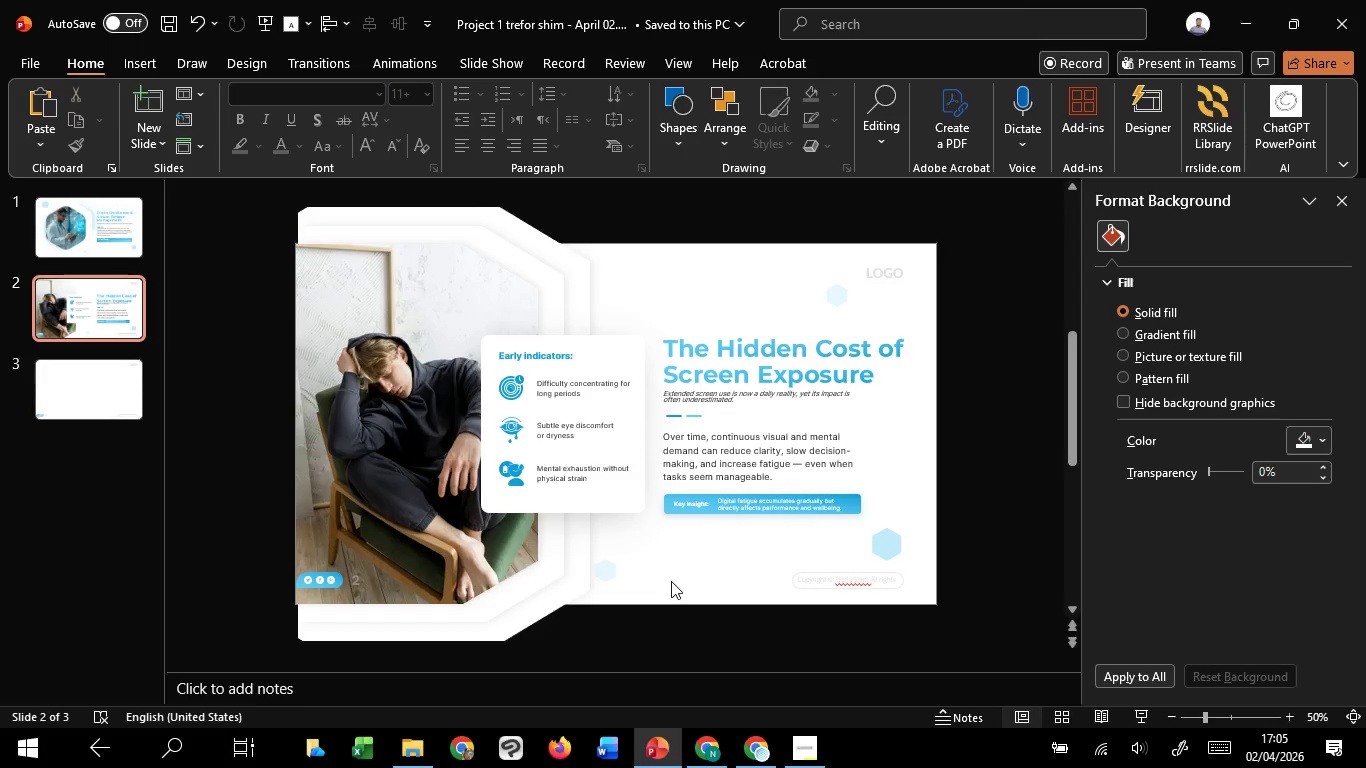 
hold_key(key=ControlLeft, duration=0.58)
scroll: coordinate [671, 581], scroll_direction: up, amount: 1.0
 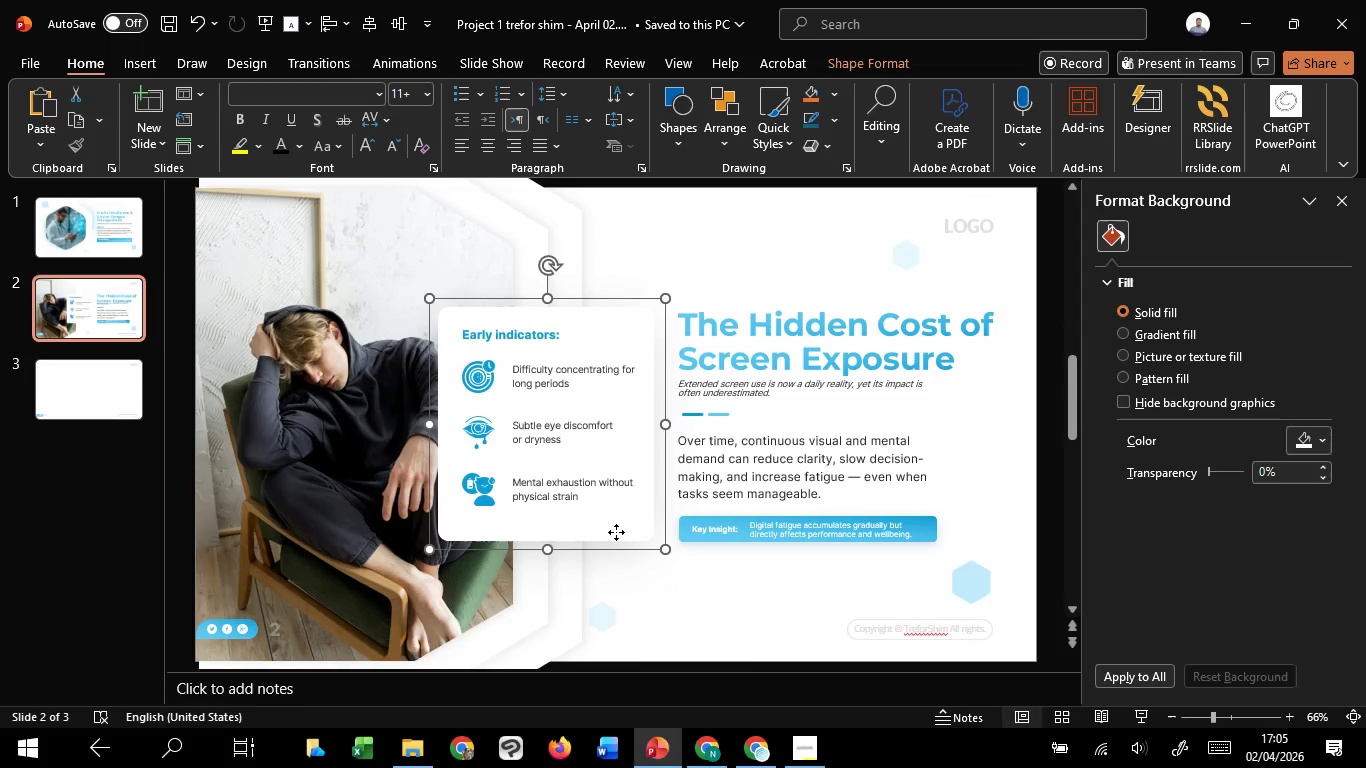 
left_click([616, 532])
 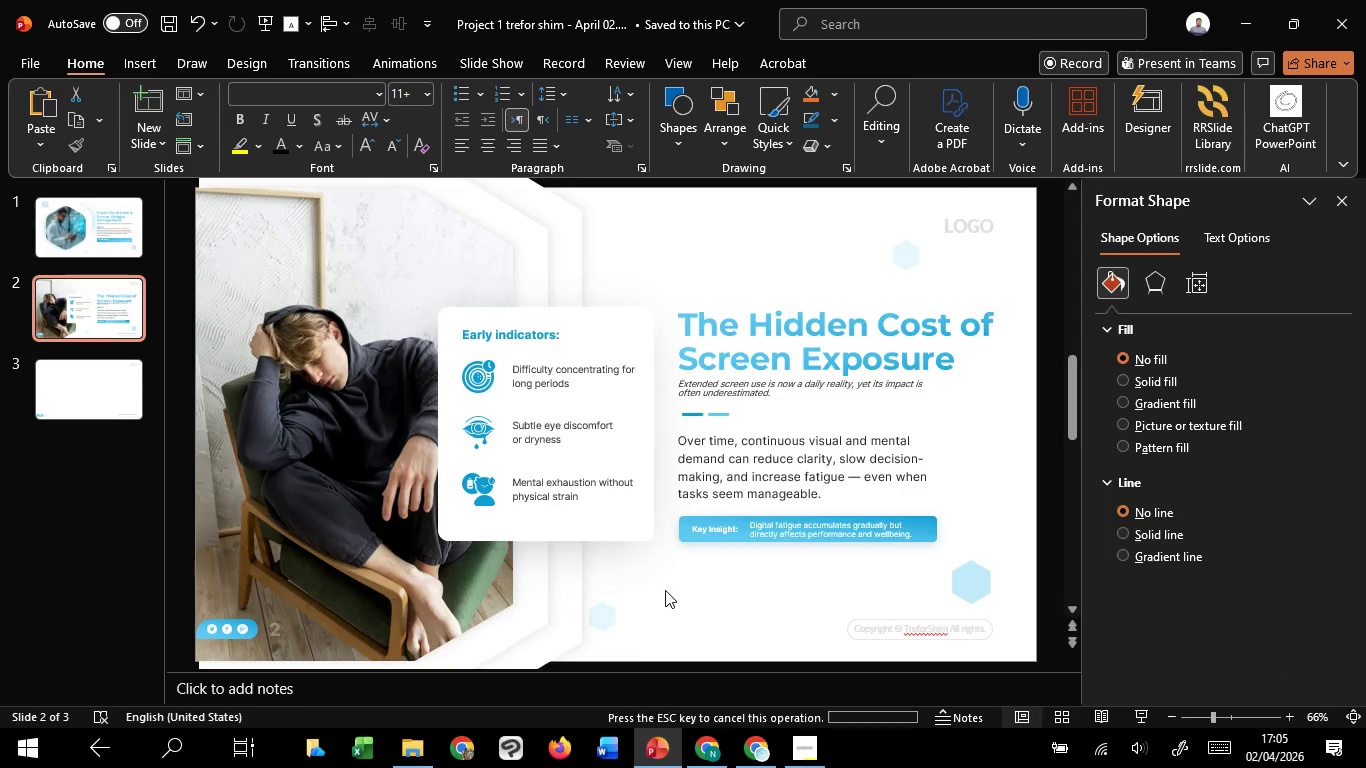 
left_click([664, 589])
 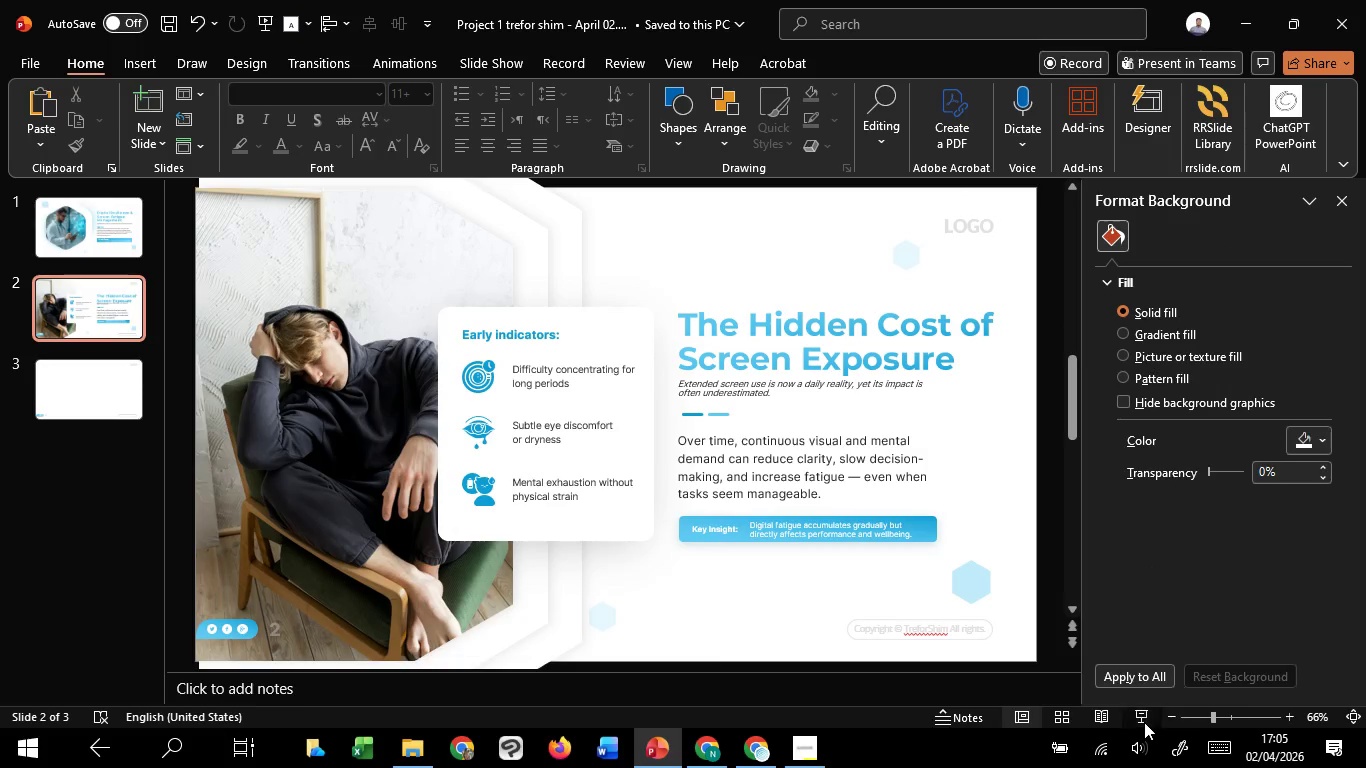 
left_click([1144, 722])
 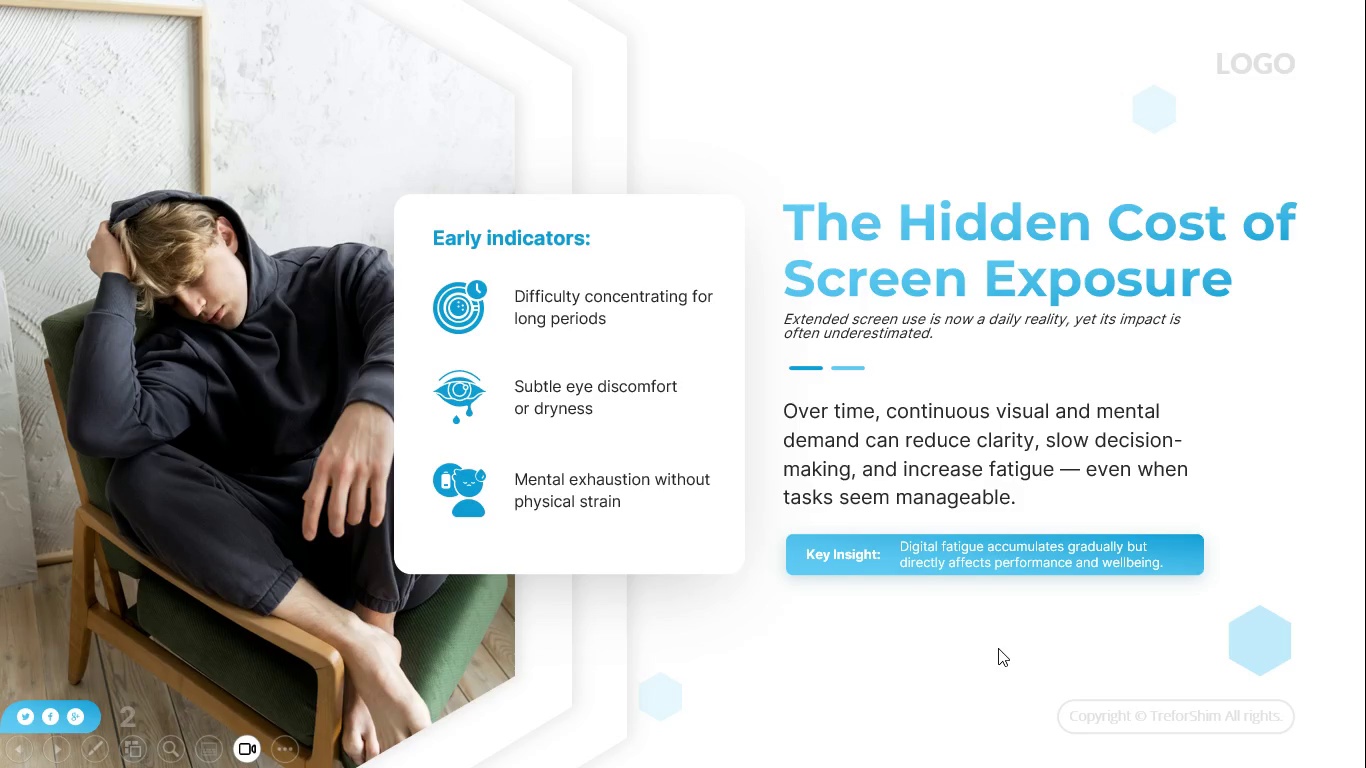 
wait(17.03)
 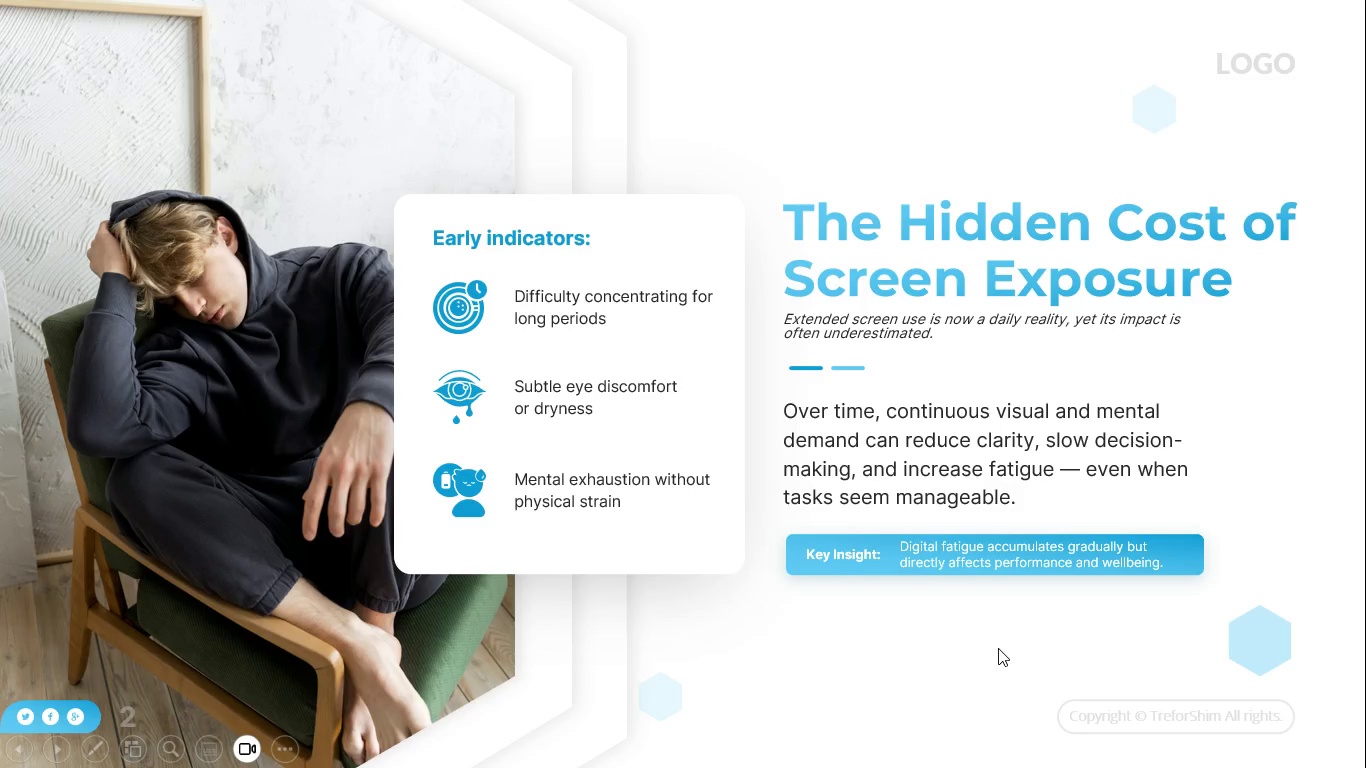 
key(Escape)
 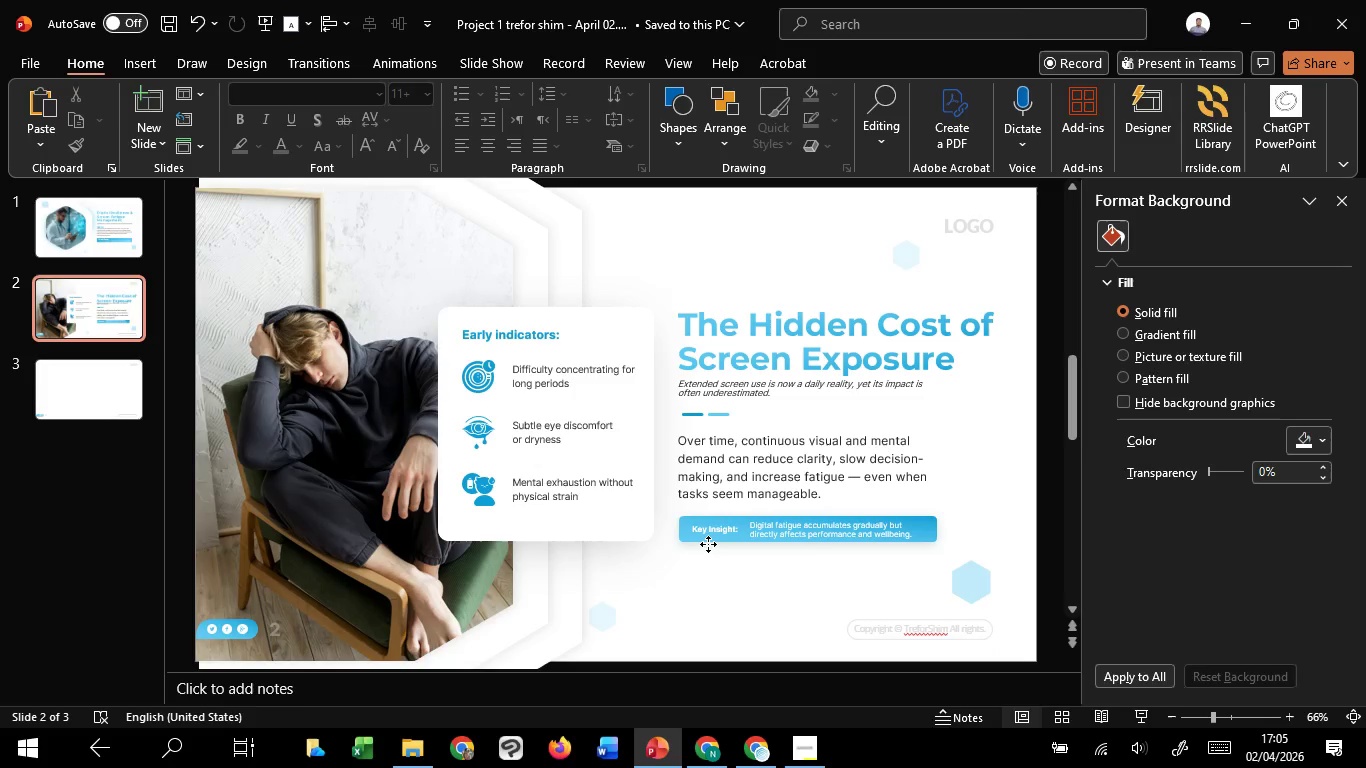 
left_click([708, 544])
 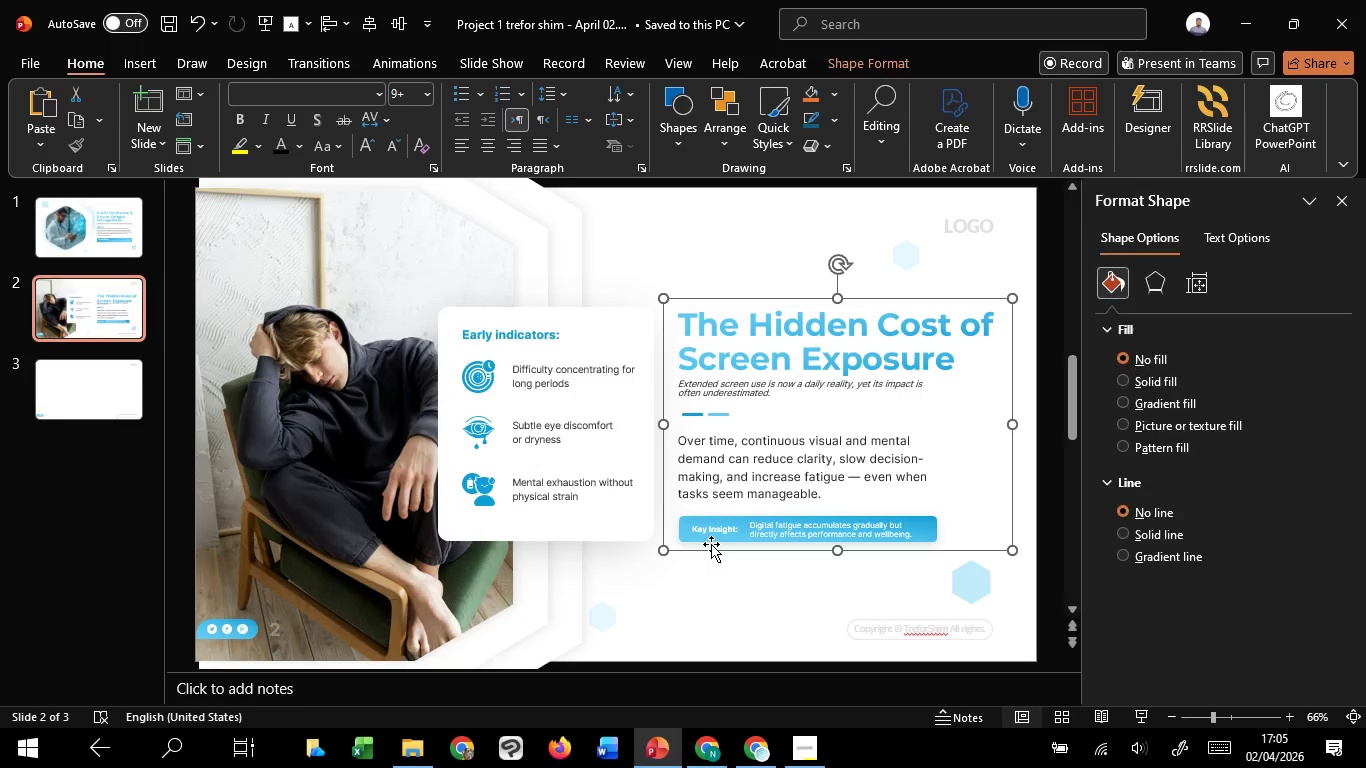 
key(Control+ControlLeft)
 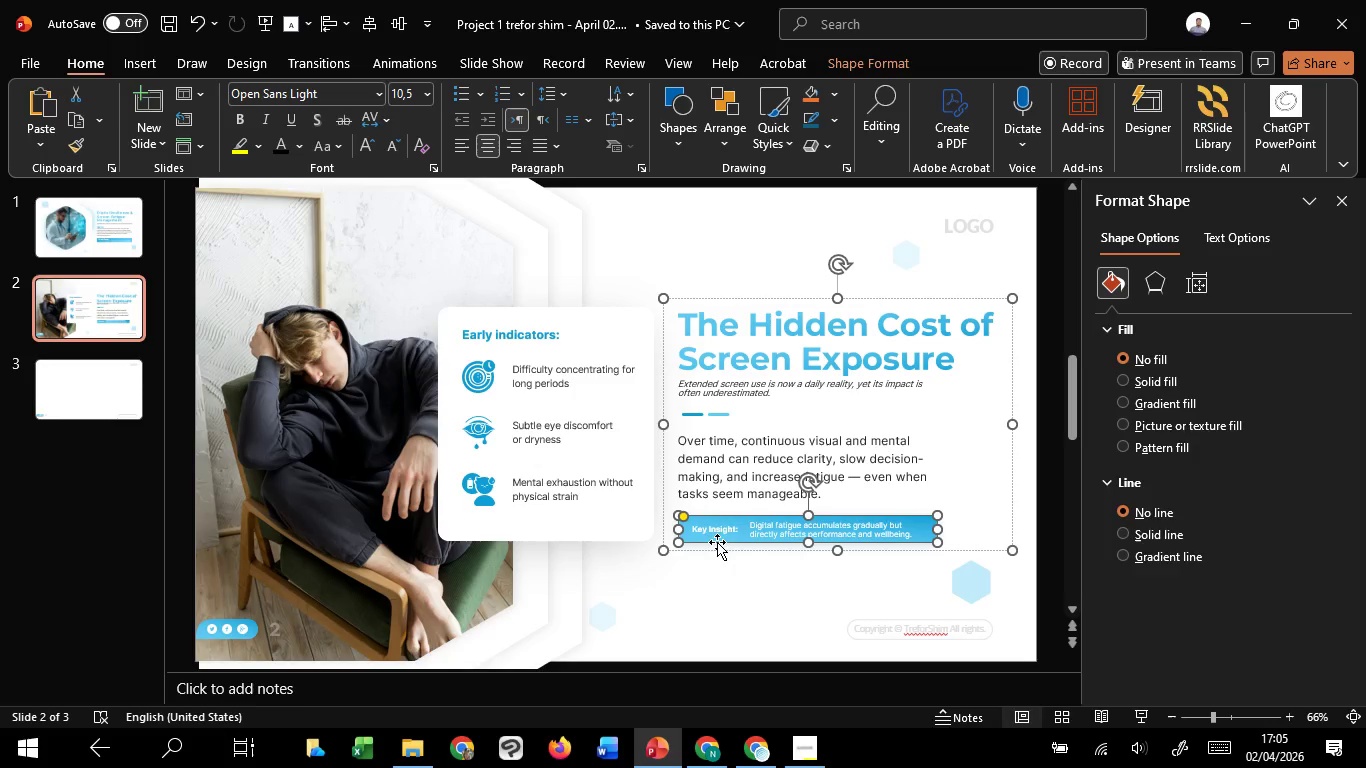 
left_click([717, 542])
 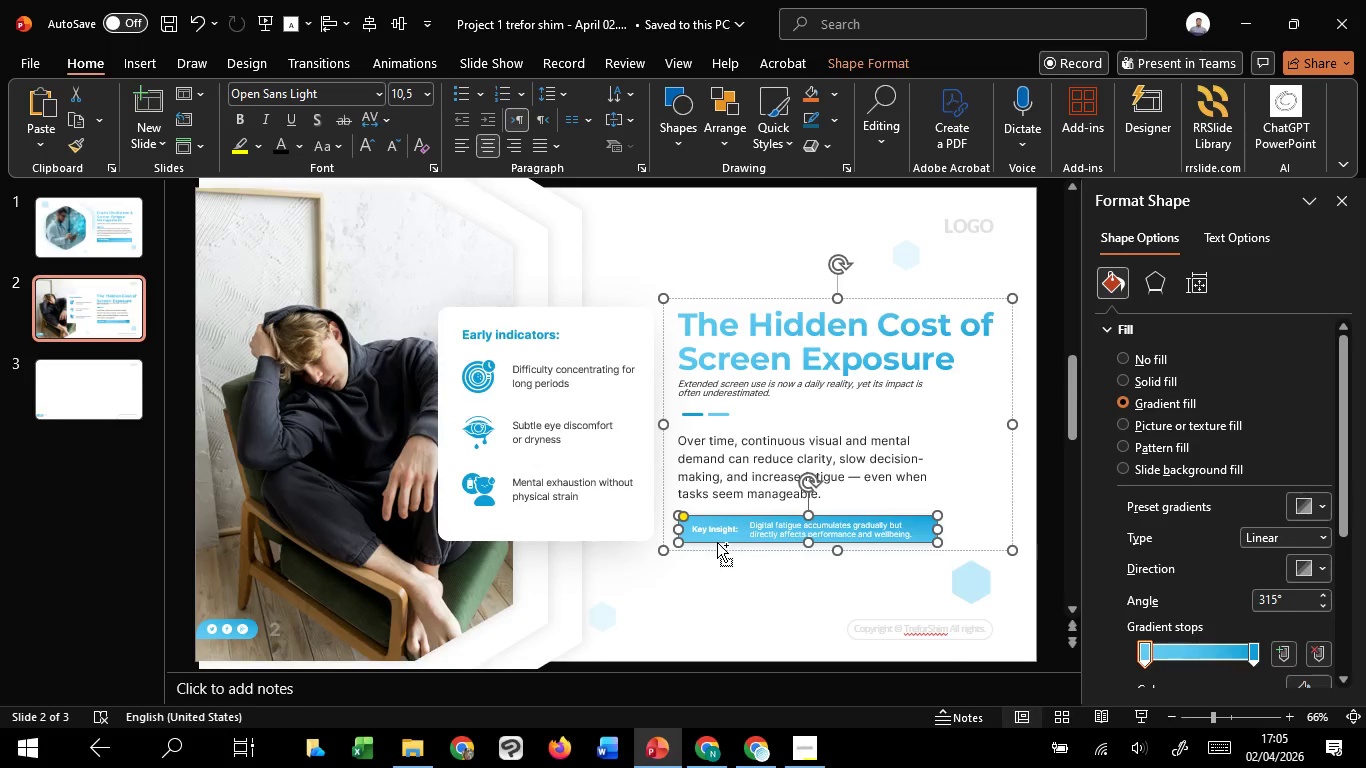 
hold_key(key=ControlLeft, duration=1.51)
scroll: coordinate [716, 540], scroll_direction: up, amount: 11.0
 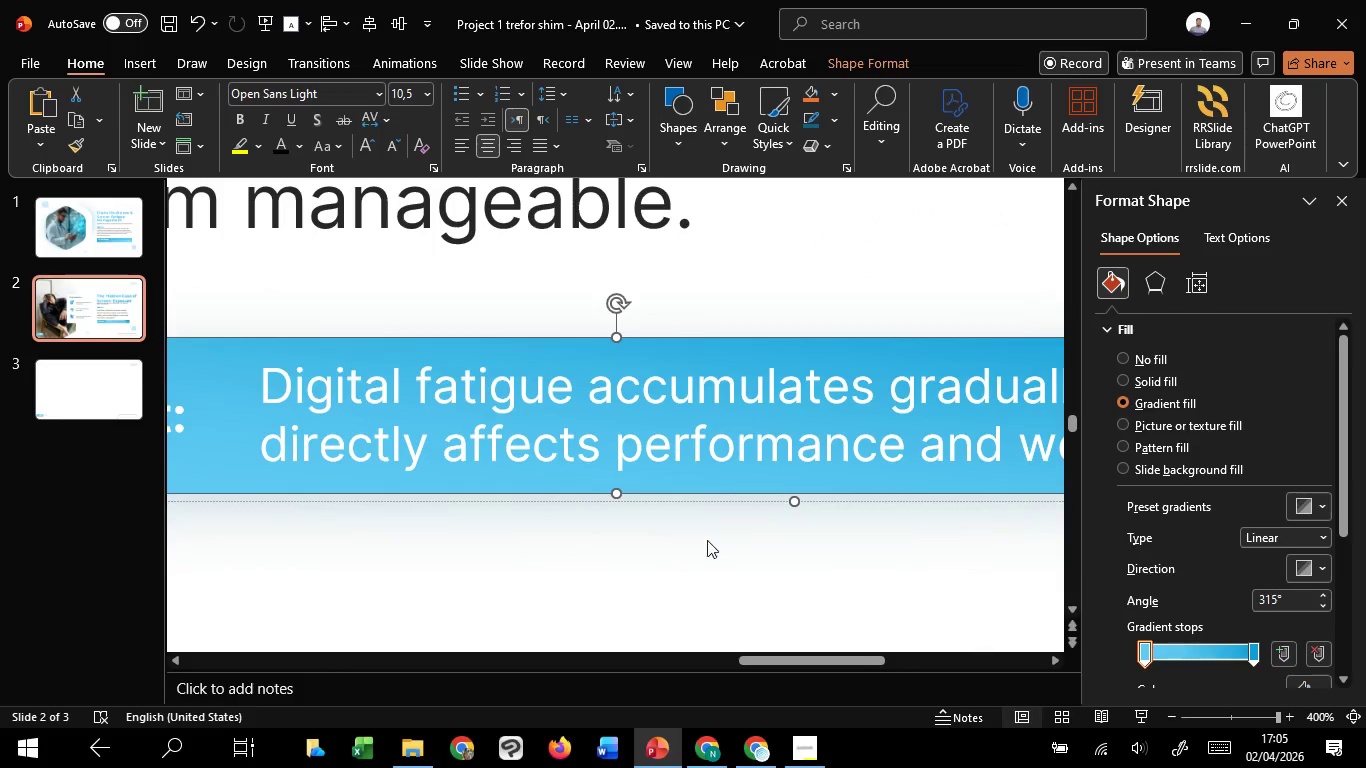 
hold_key(key=ControlLeft, duration=0.56)
 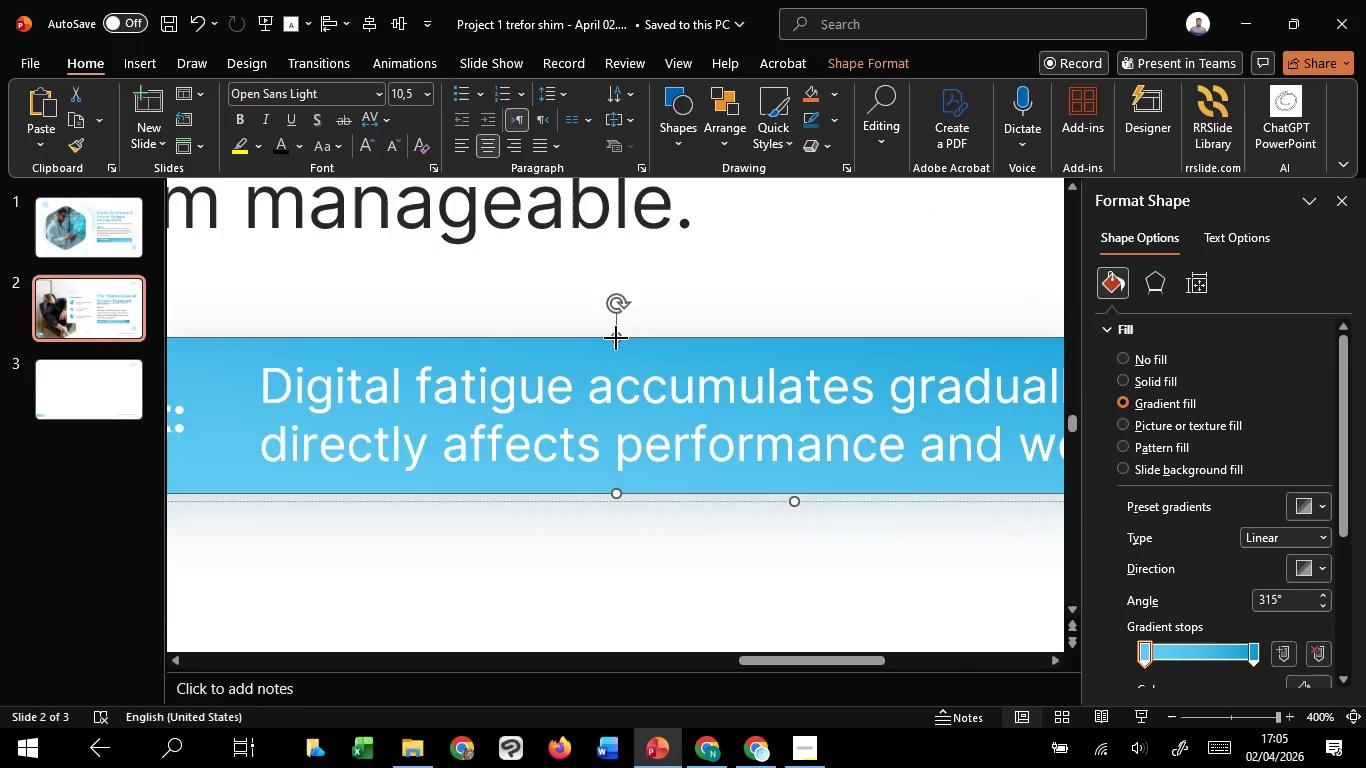 
left_click_drag(start_coordinate=[616, 338], to_coordinate=[618, 328])
 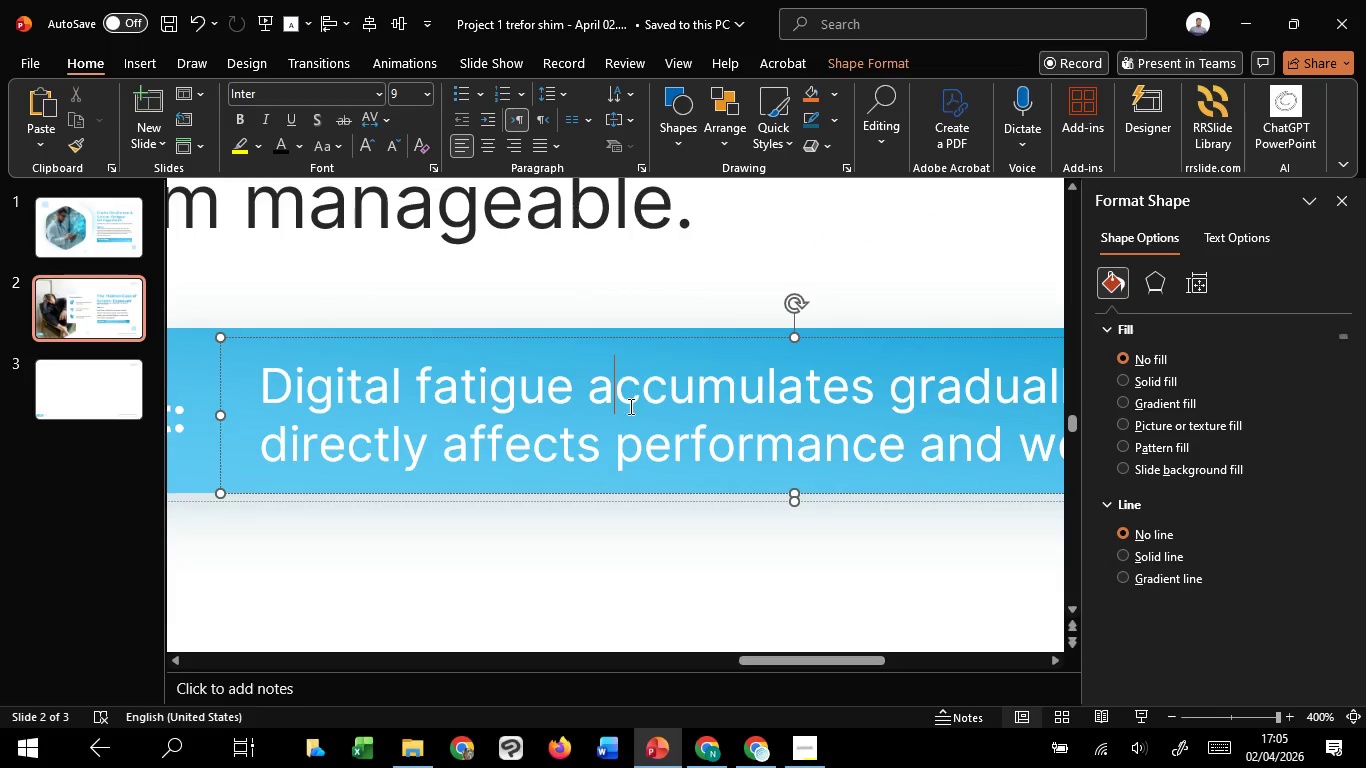 
hold_key(key=ShiftLeft, duration=1.52)
 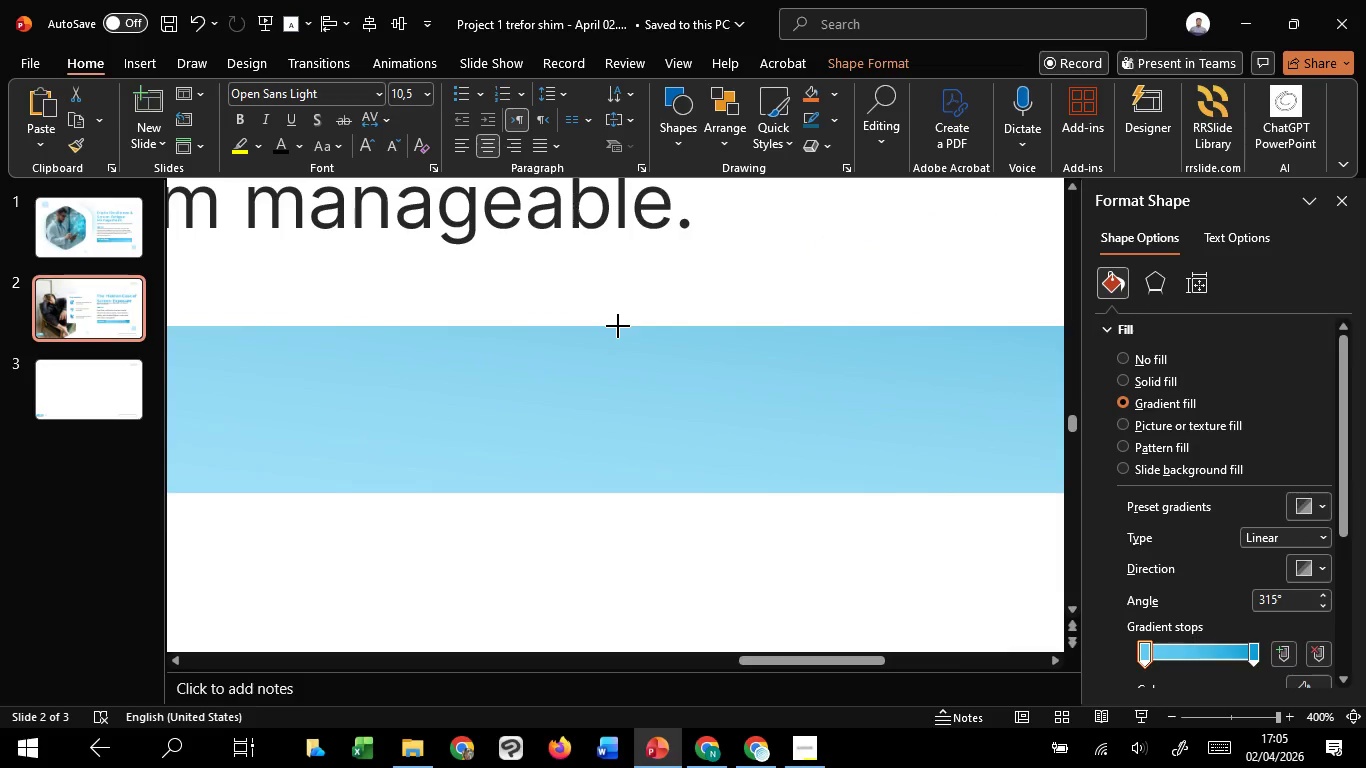 
hold_key(key=ShiftLeft, duration=1.52)
 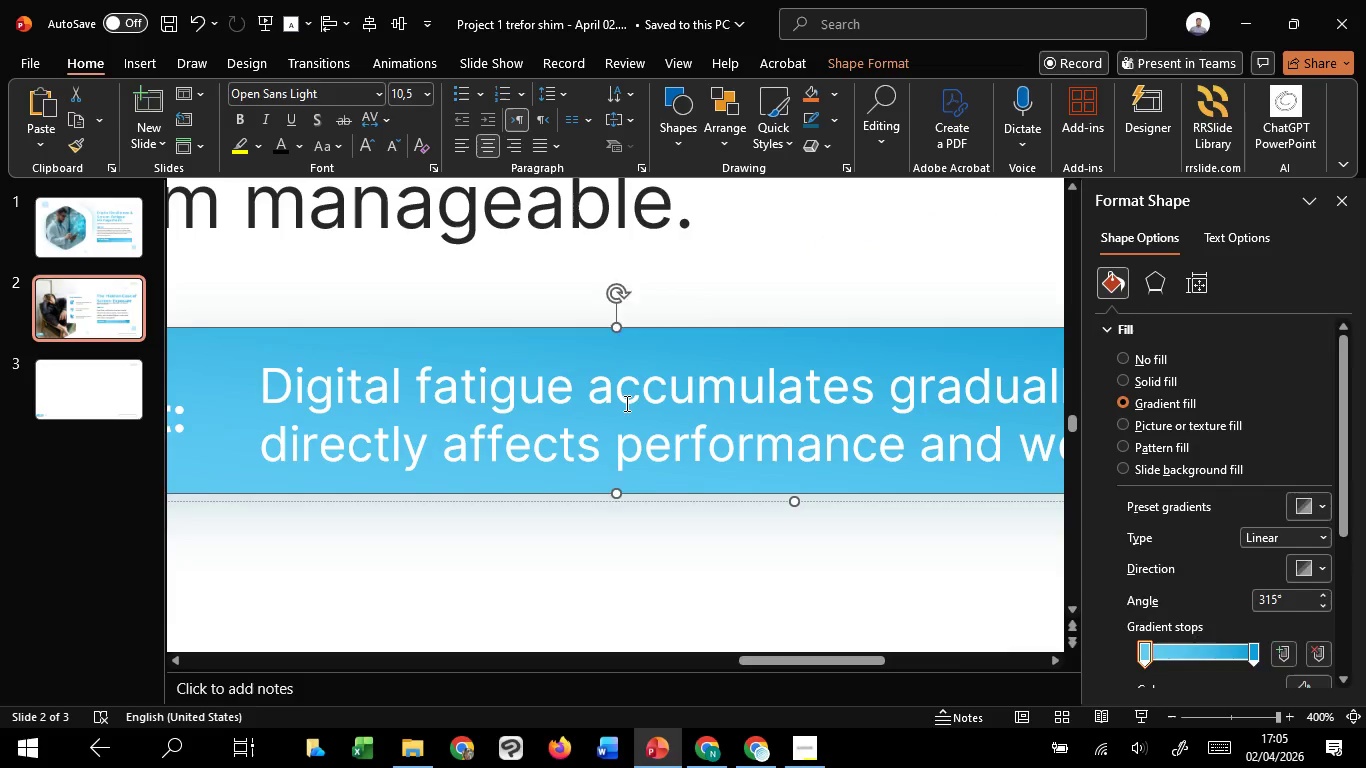 
hold_key(key=ShiftLeft, duration=0.39)
 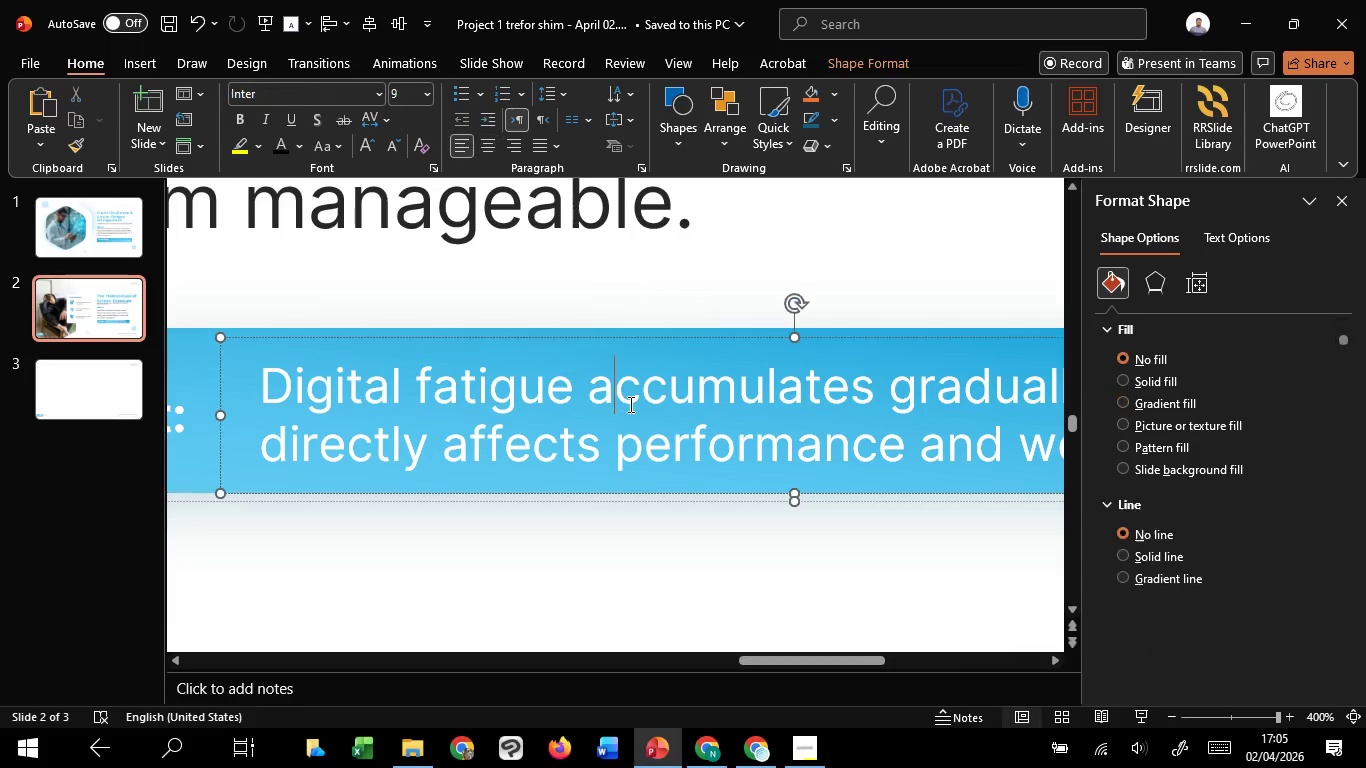 
left_click([625, 403])
 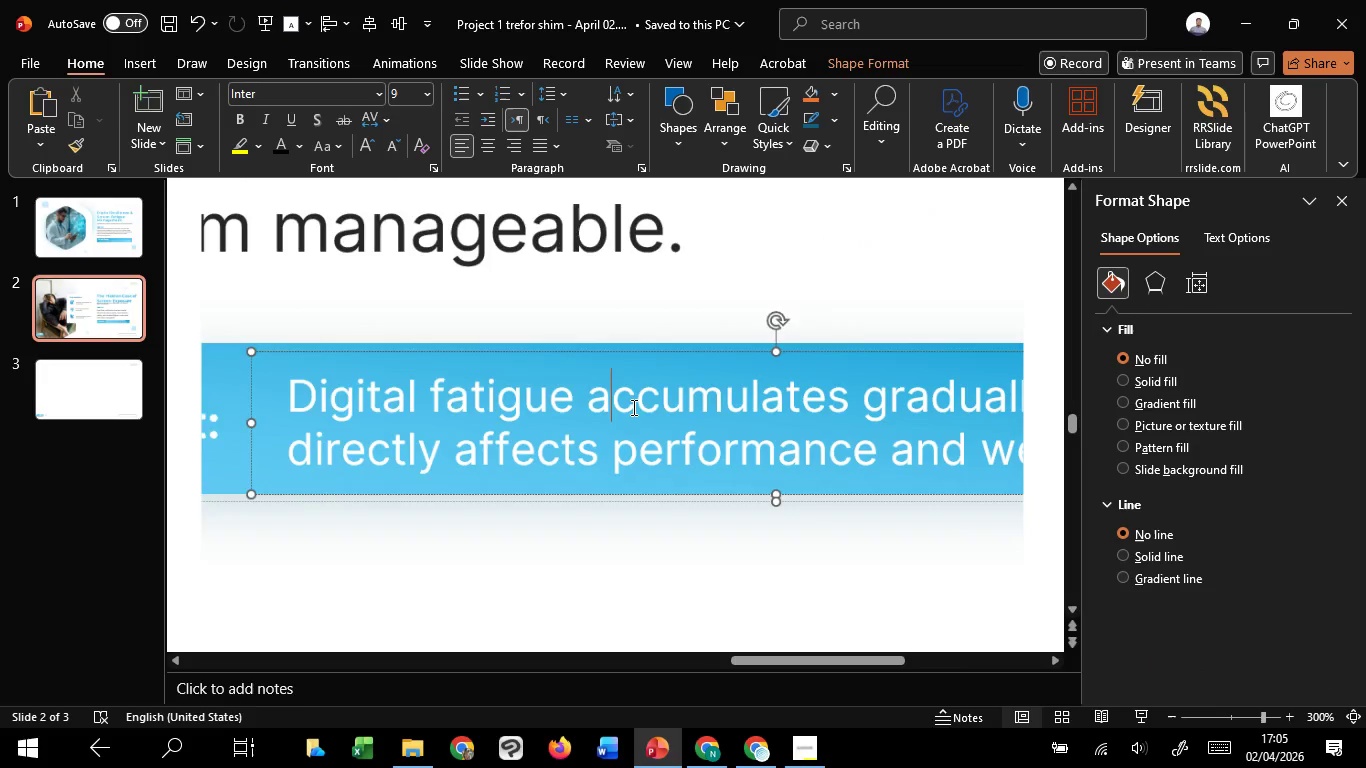 
hold_key(key=ControlLeft, duration=0.48)
scroll: coordinate [632, 407], scroll_direction: none, amount: 0.0
 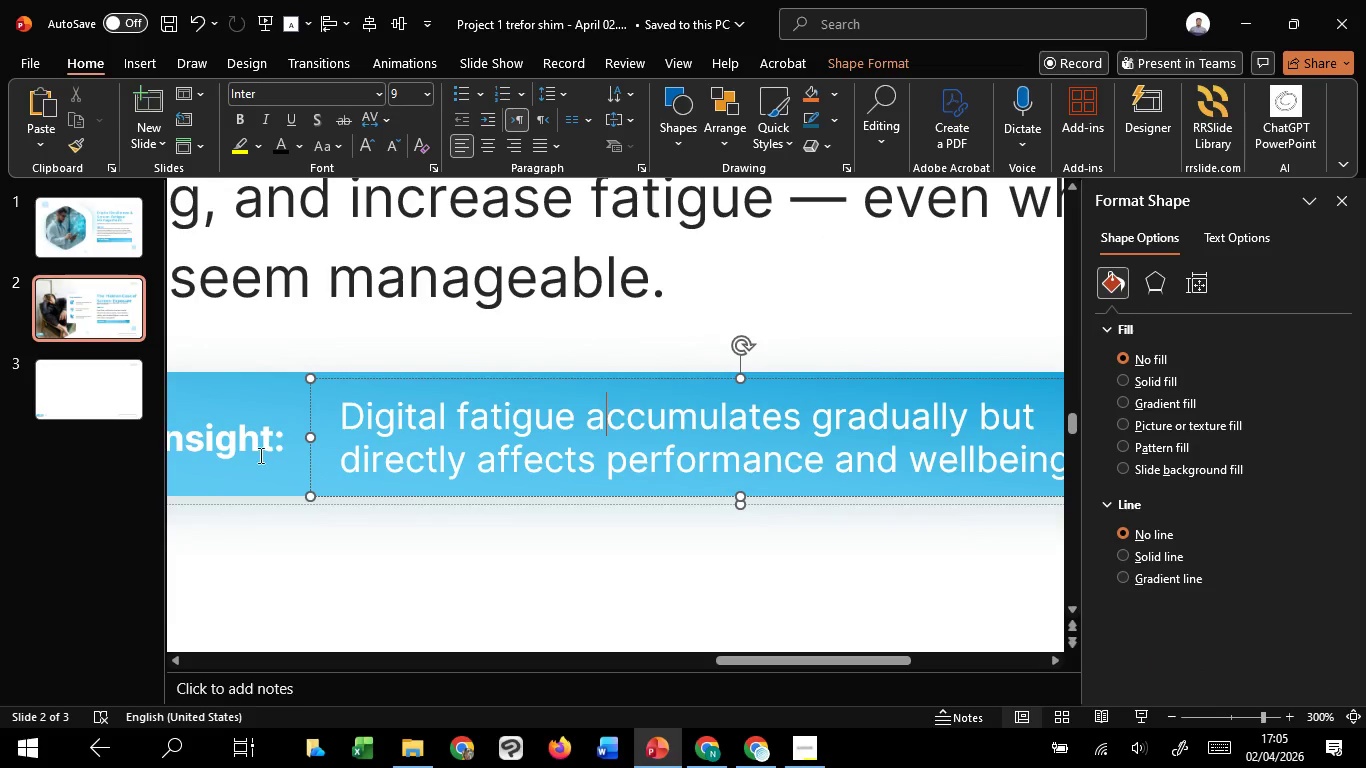 
hold_key(key=ShiftLeft, duration=1.5)
left_click([243, 445])
 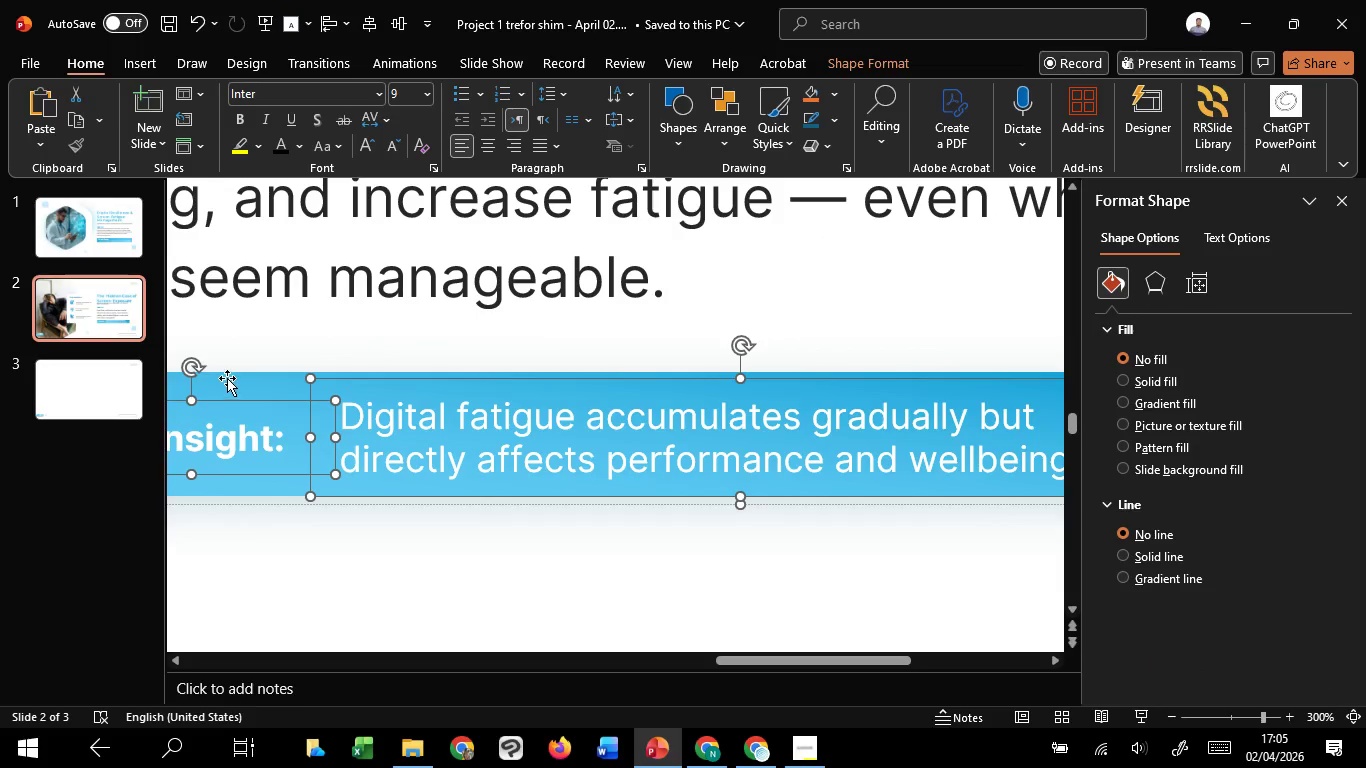 
hold_key(key=ShiftLeft, duration=1.16)
left_click([227, 378])
 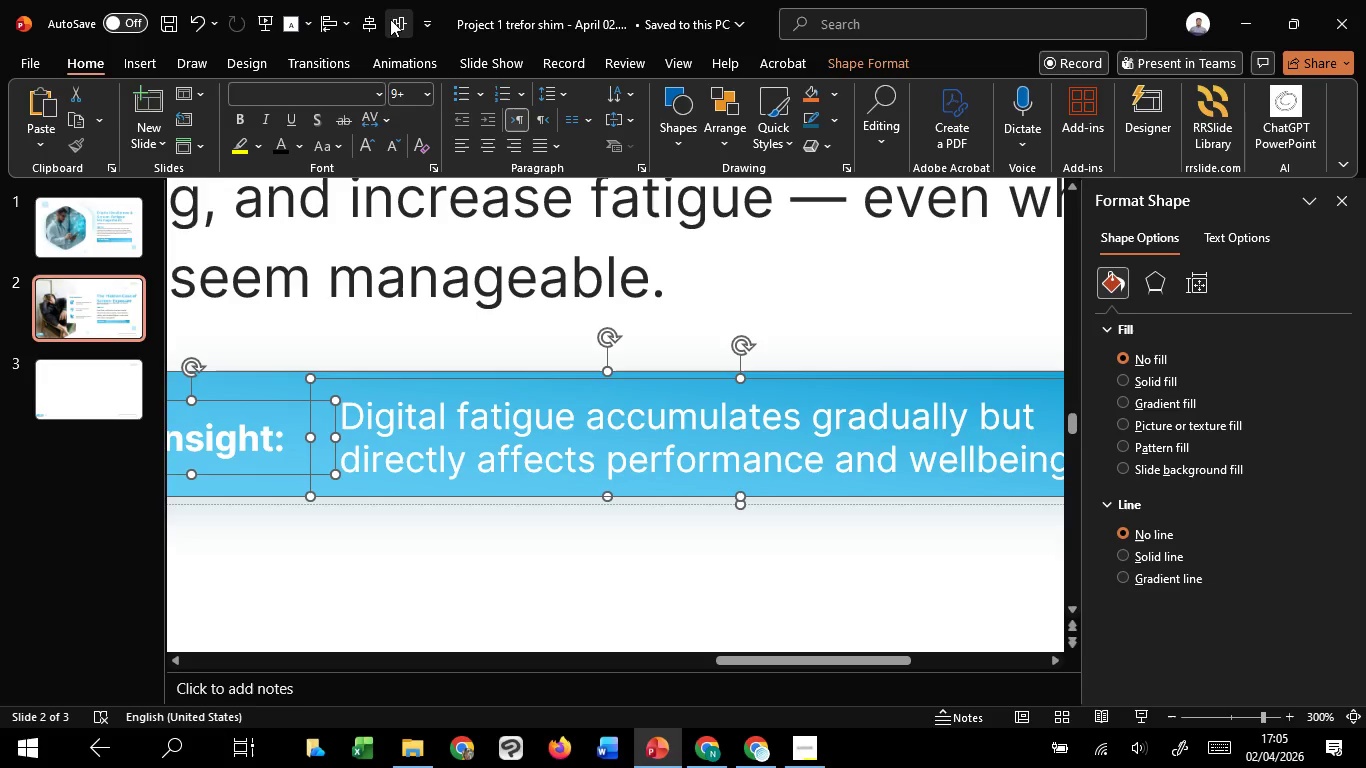 
left_click([390, 19])
 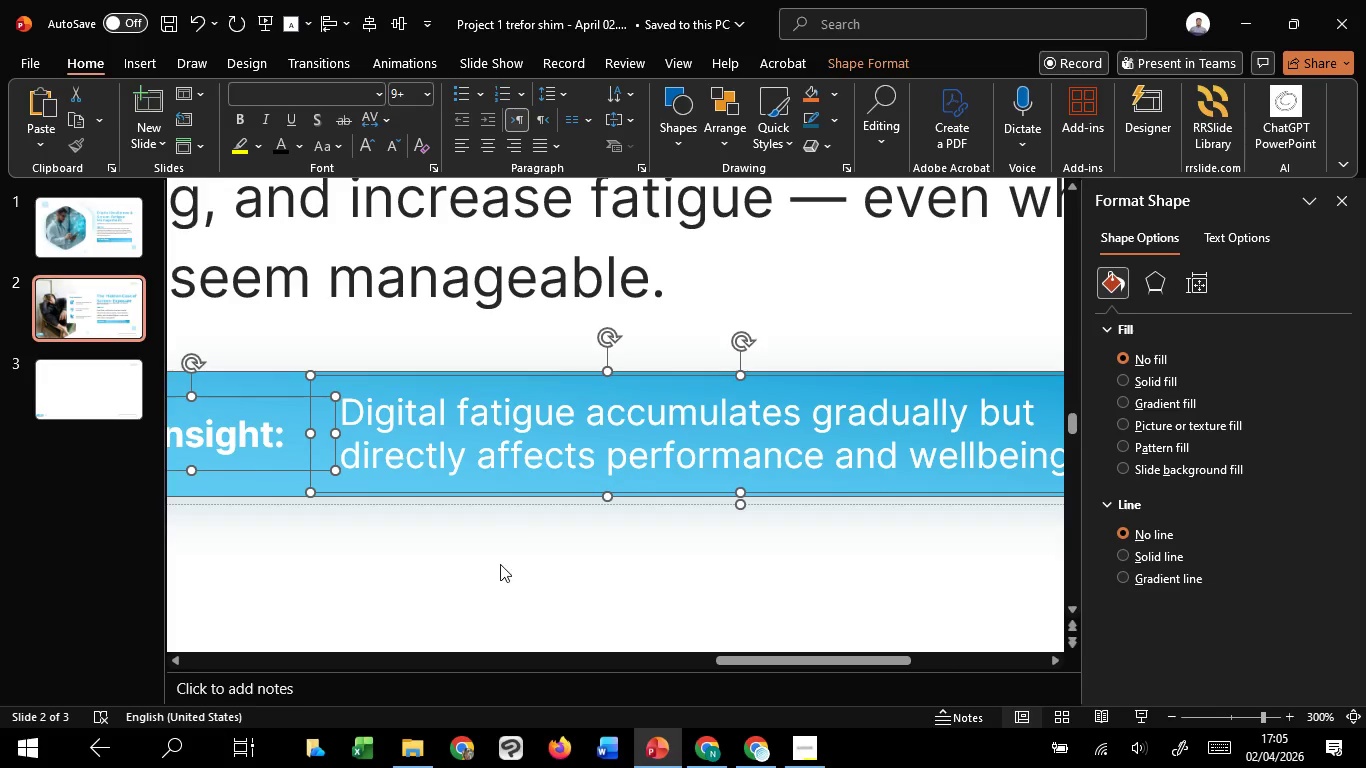 
left_click([500, 564])
 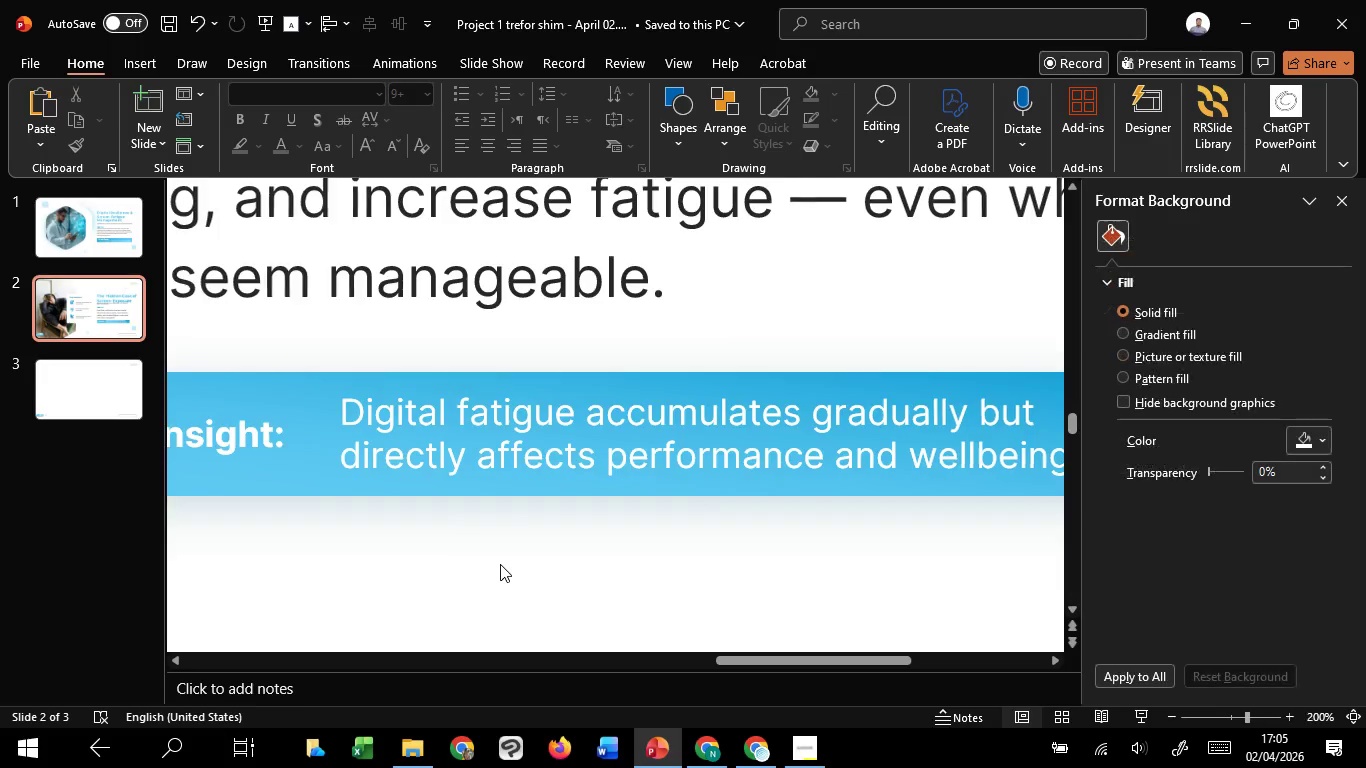 
hold_key(key=ControlLeft, duration=1.41)
scroll: coordinate [500, 564], scroll_direction: down, amount: 2.0
 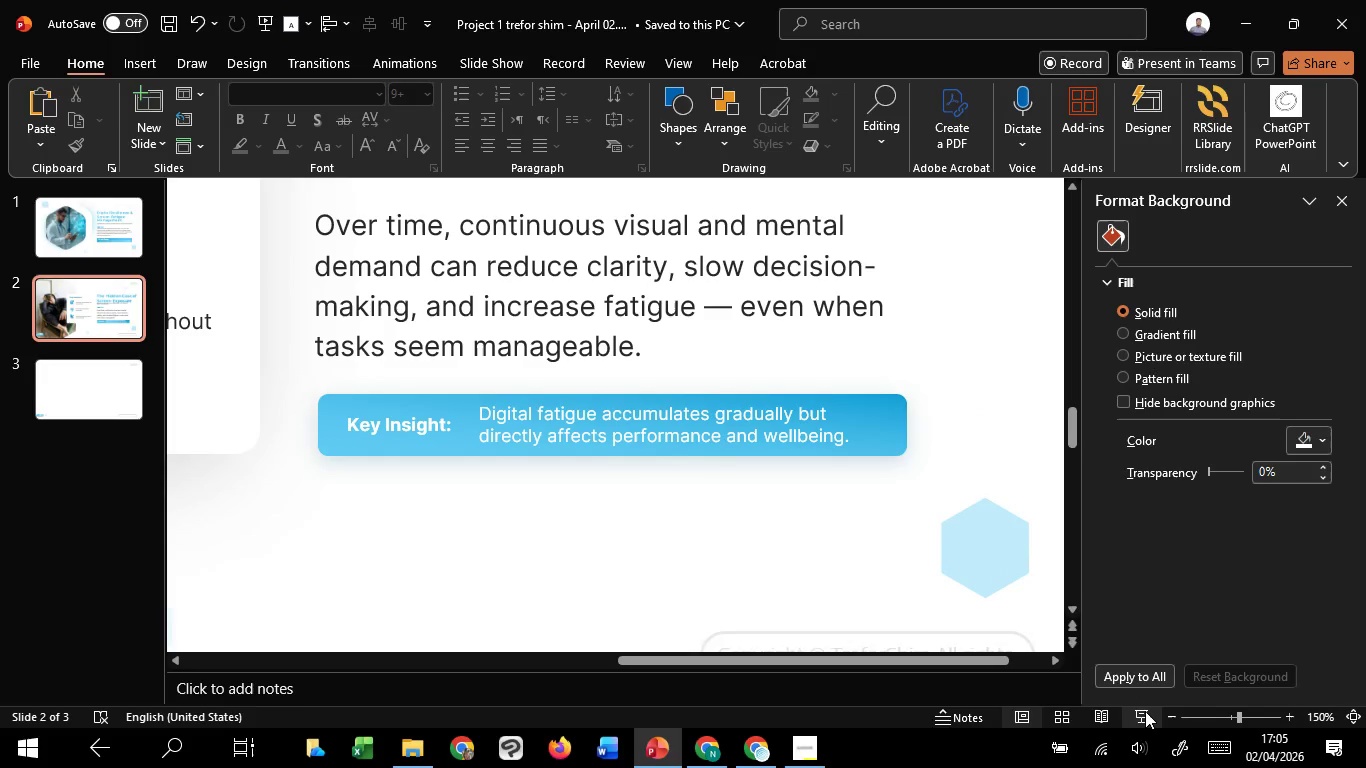 
left_click([1145, 712])
 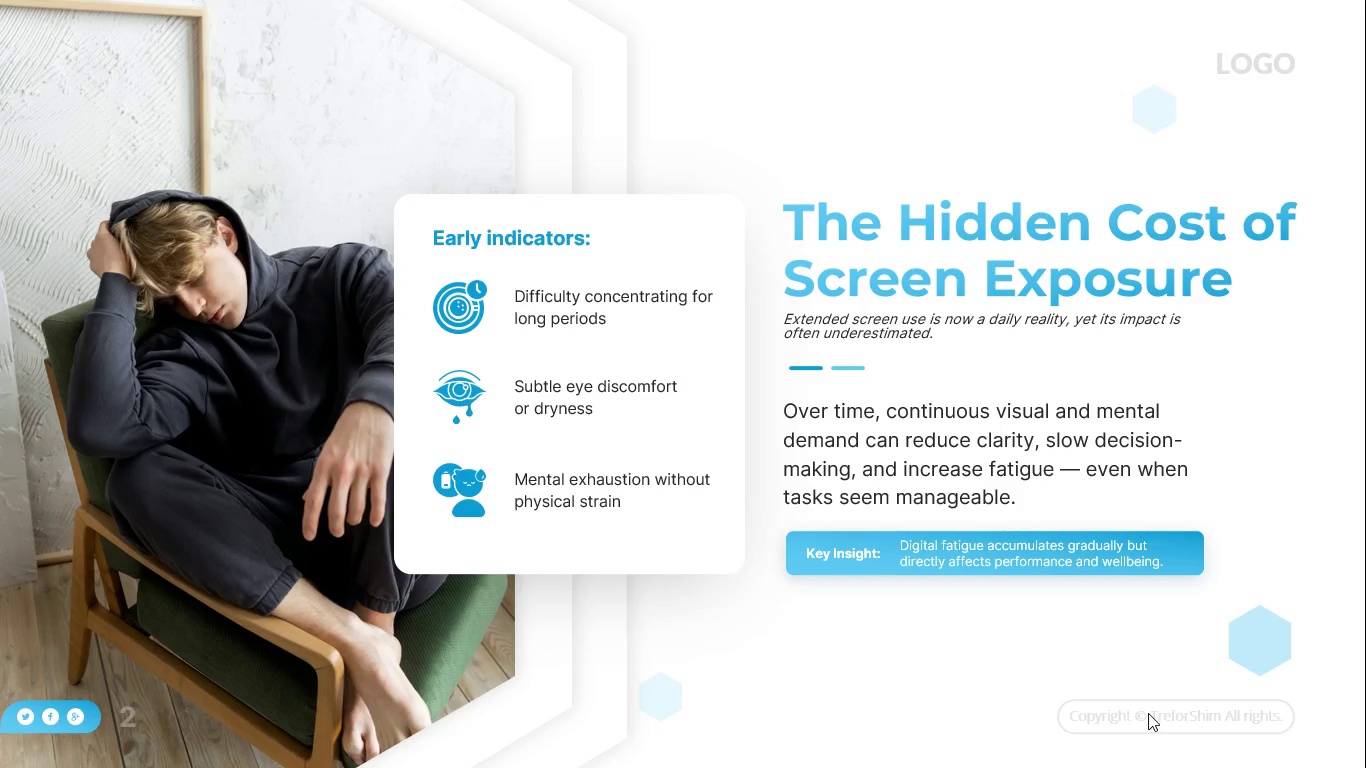 
wait(8.2)
 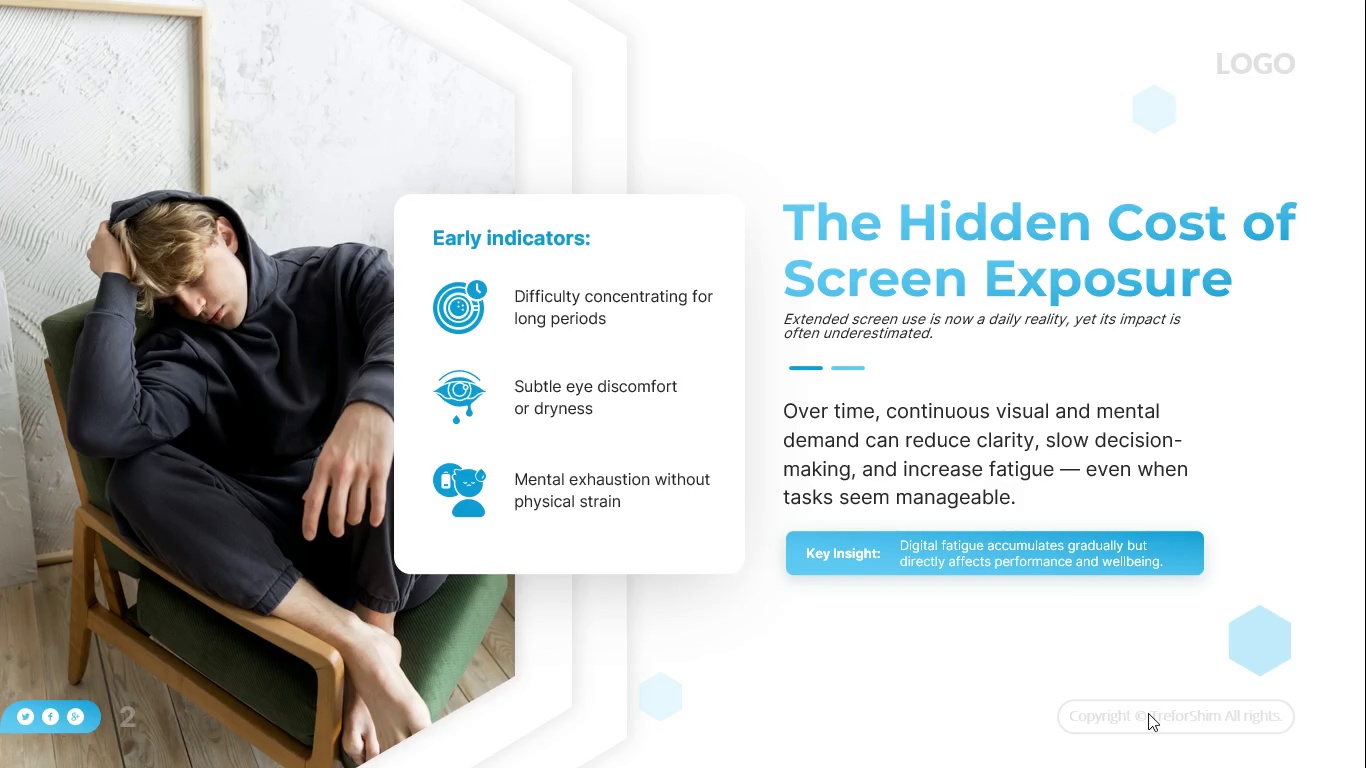 
key(Escape)
 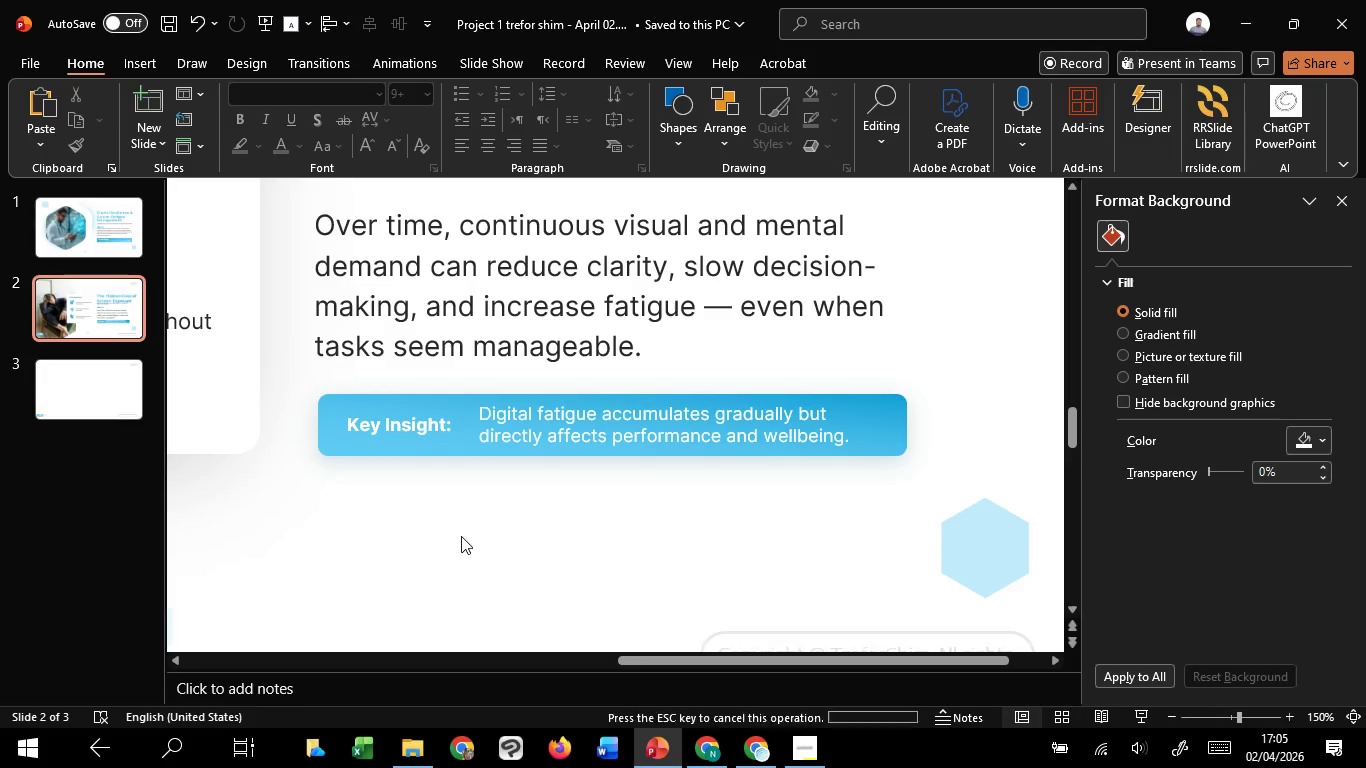 
left_click([461, 536])
 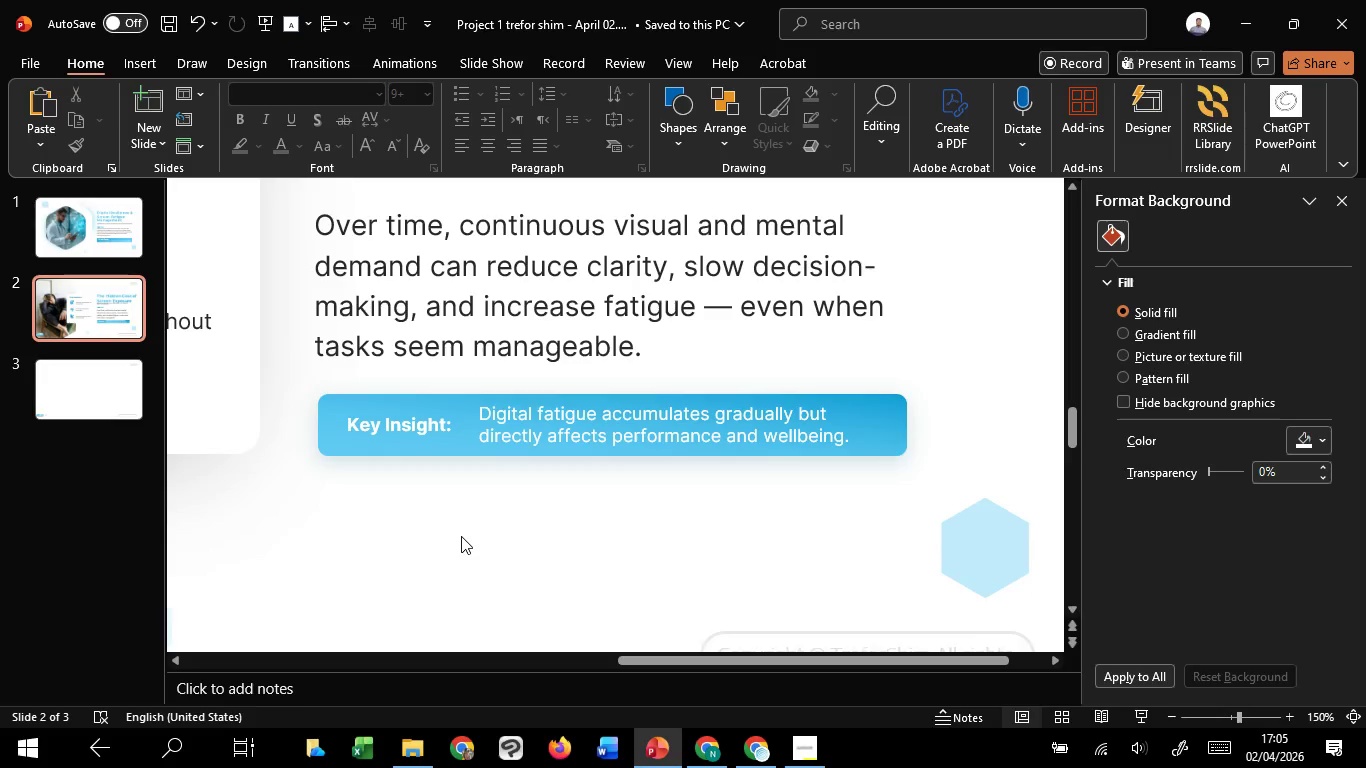 
hold_key(key=ControlLeft, duration=1.51)
scroll: coordinate [461, 536], scroll_direction: down, amount: 2.0
 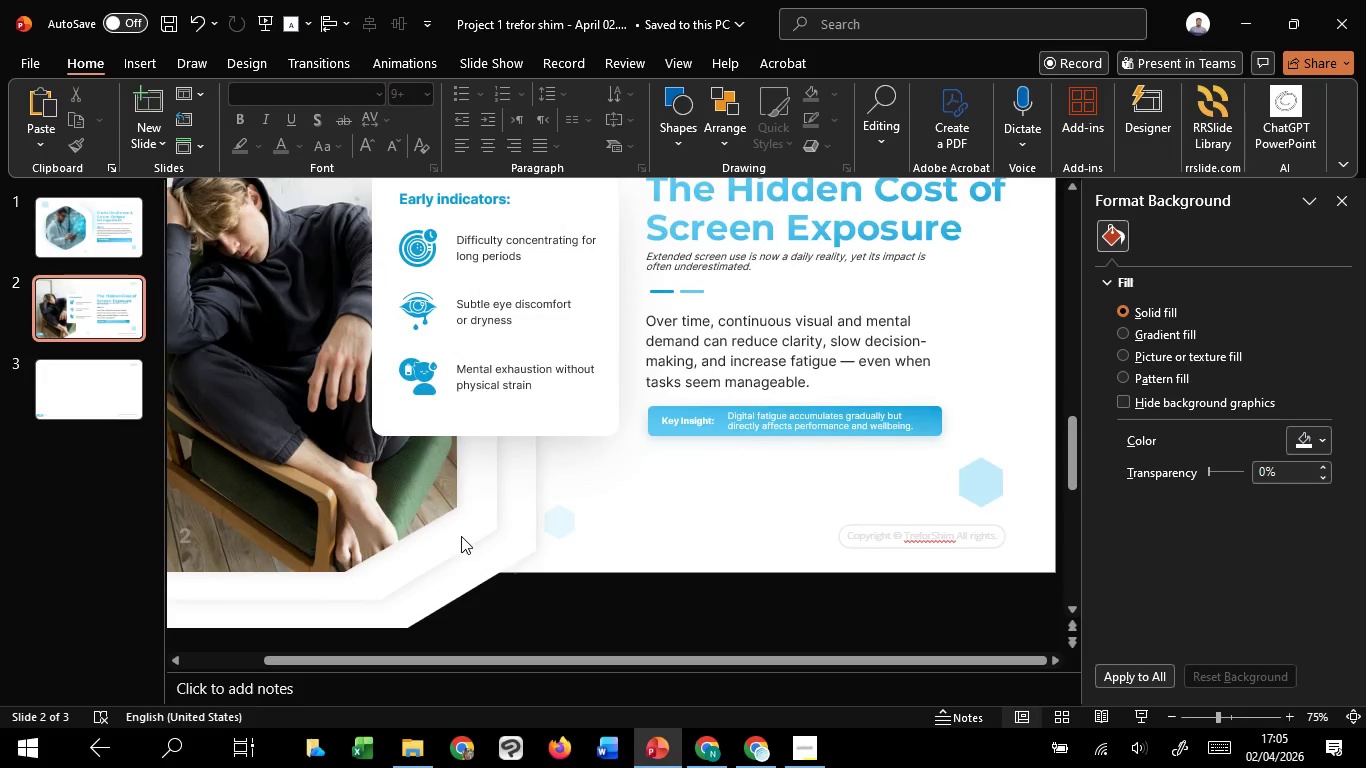 
hold_key(key=ControlLeft, duration=0.34)
 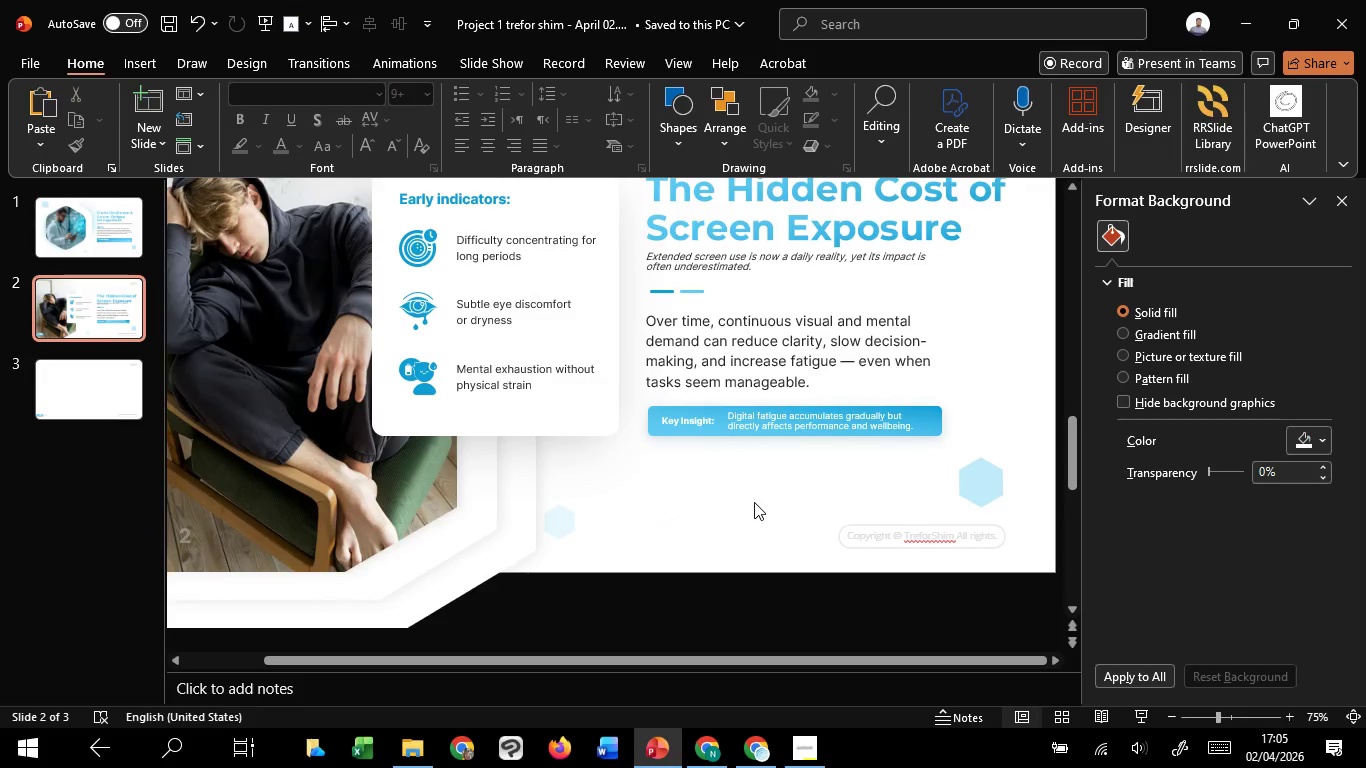 
hold_key(key=ControlLeft, duration=0.88)
 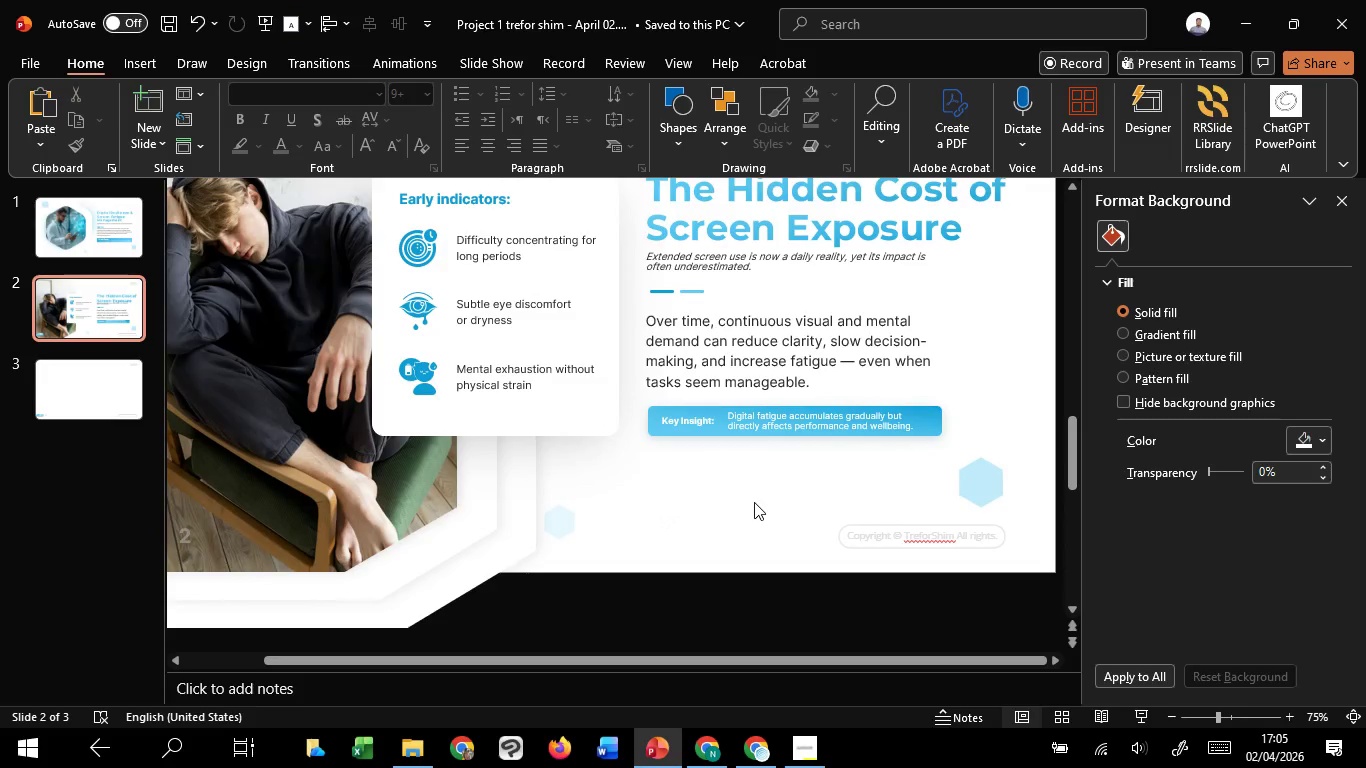 
left_click([754, 502])
 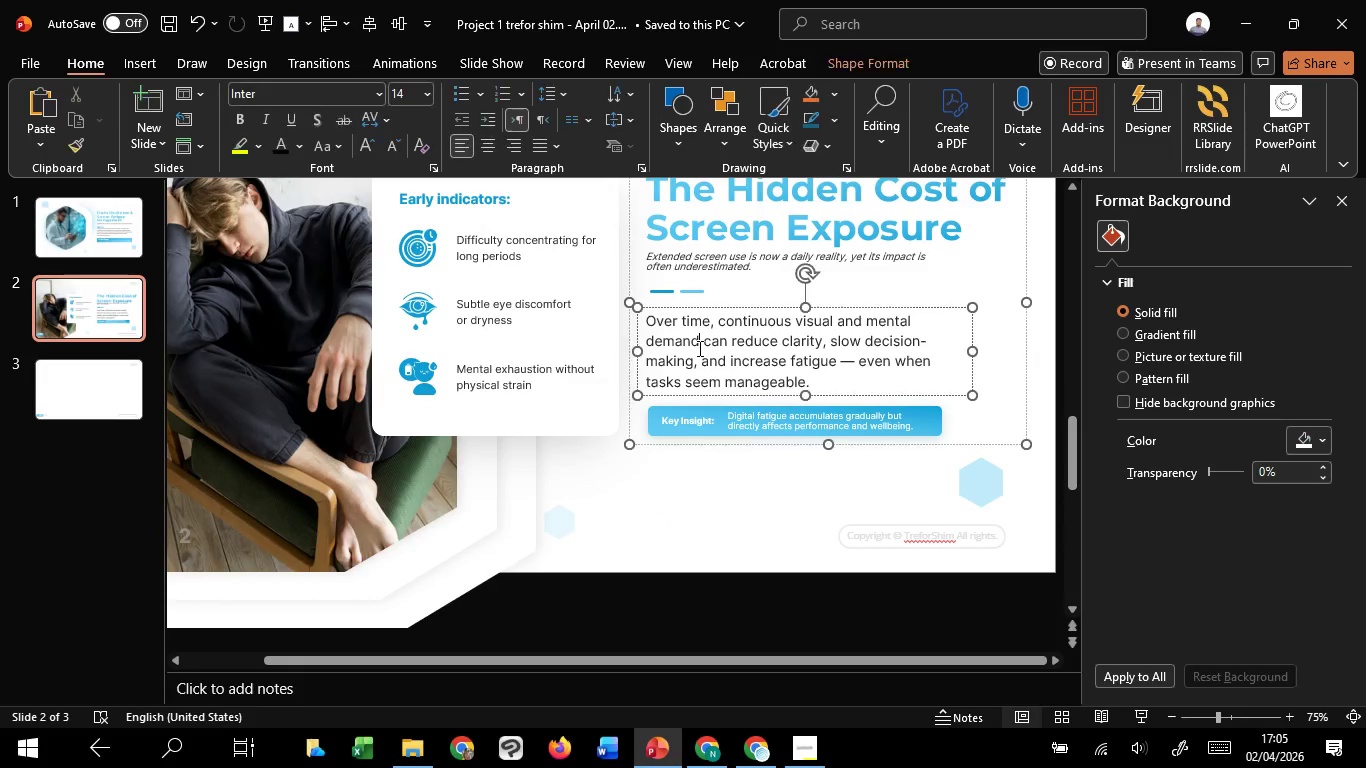 
left_click([698, 348])
 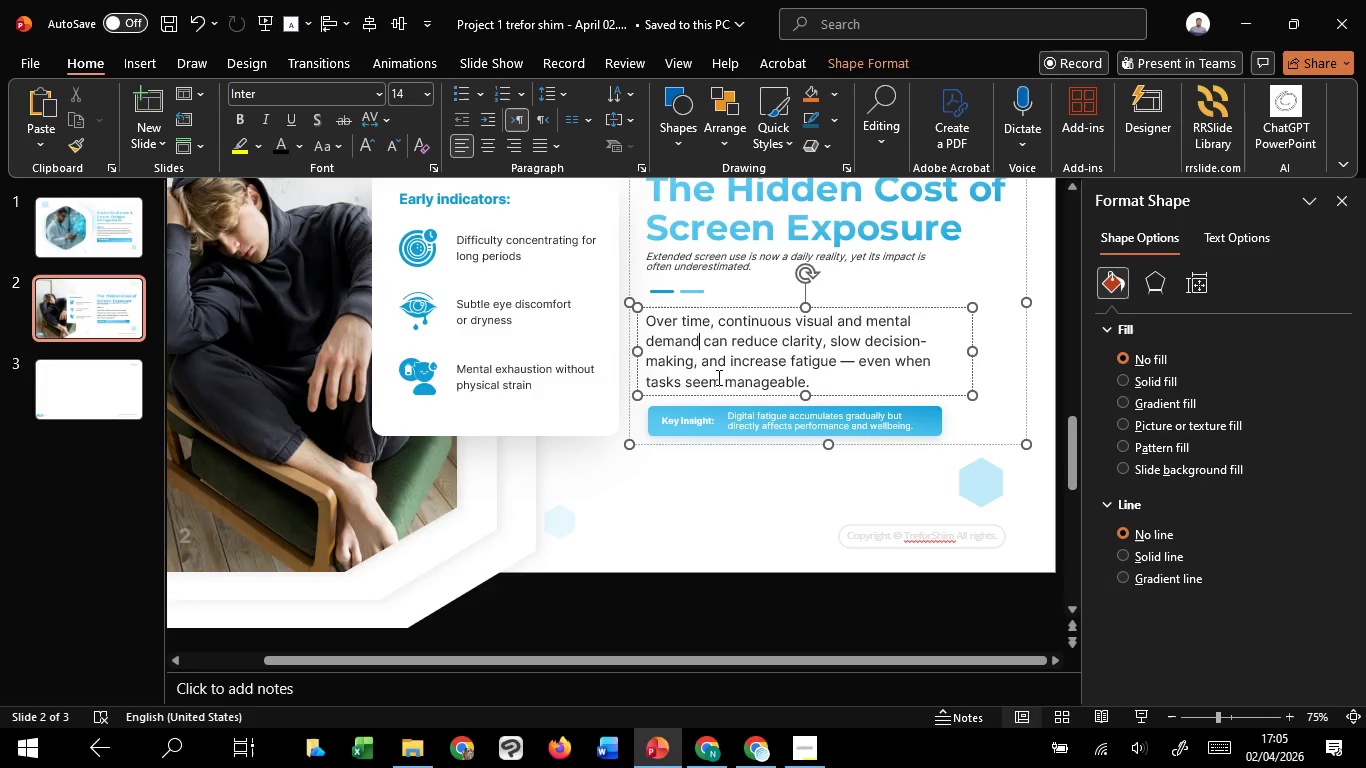 
hold_key(key=ControlLeft, duration=0.94)
scroll: coordinate [717, 377], scroll_direction: down, amount: 1.0
 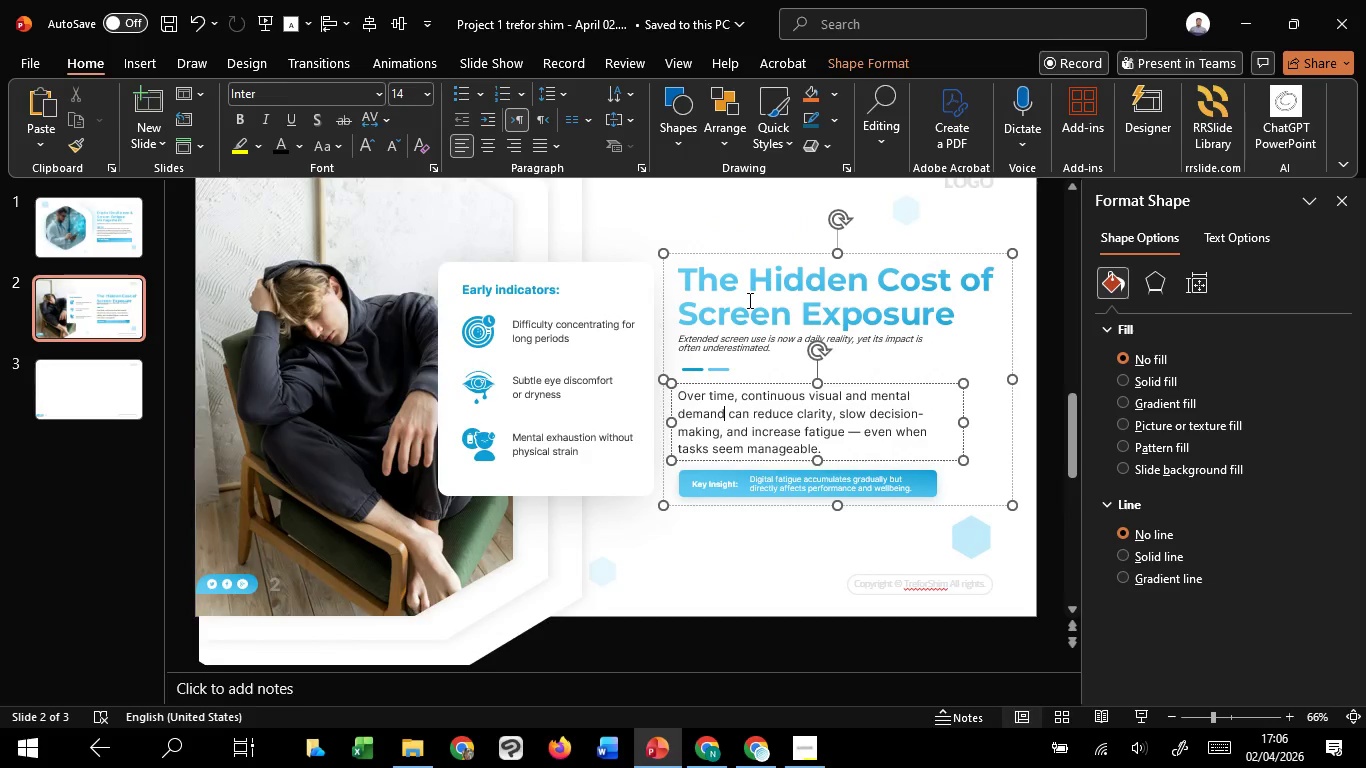 
left_click([749, 300])
 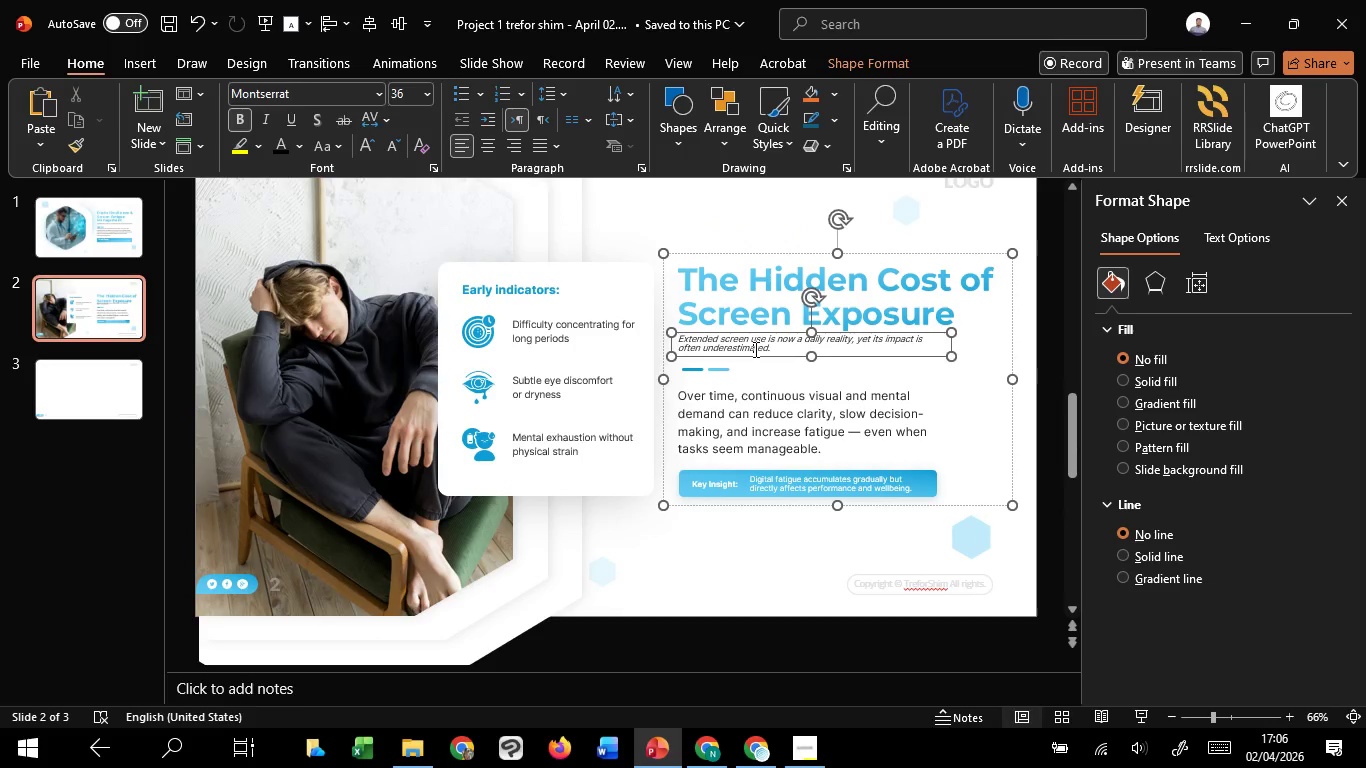 
left_click([754, 349])
 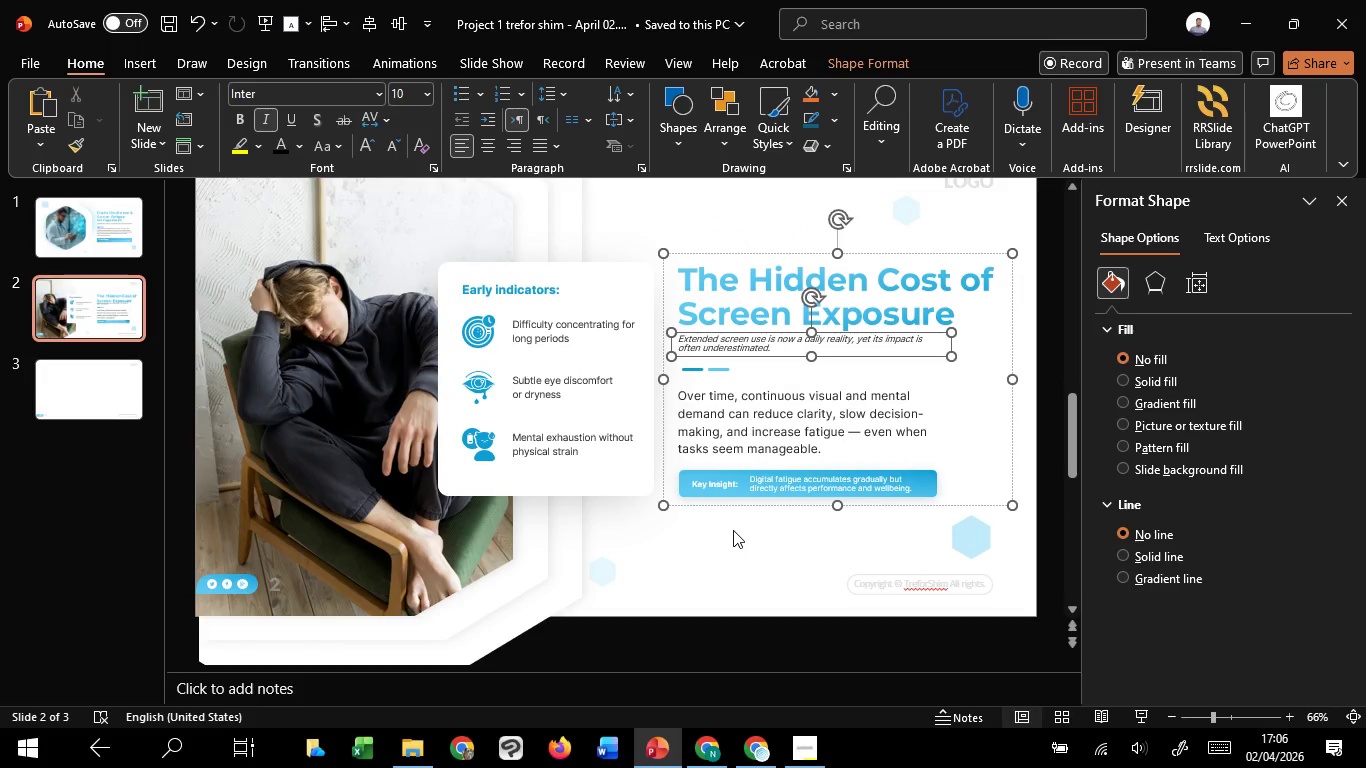 
left_click([733, 530])
 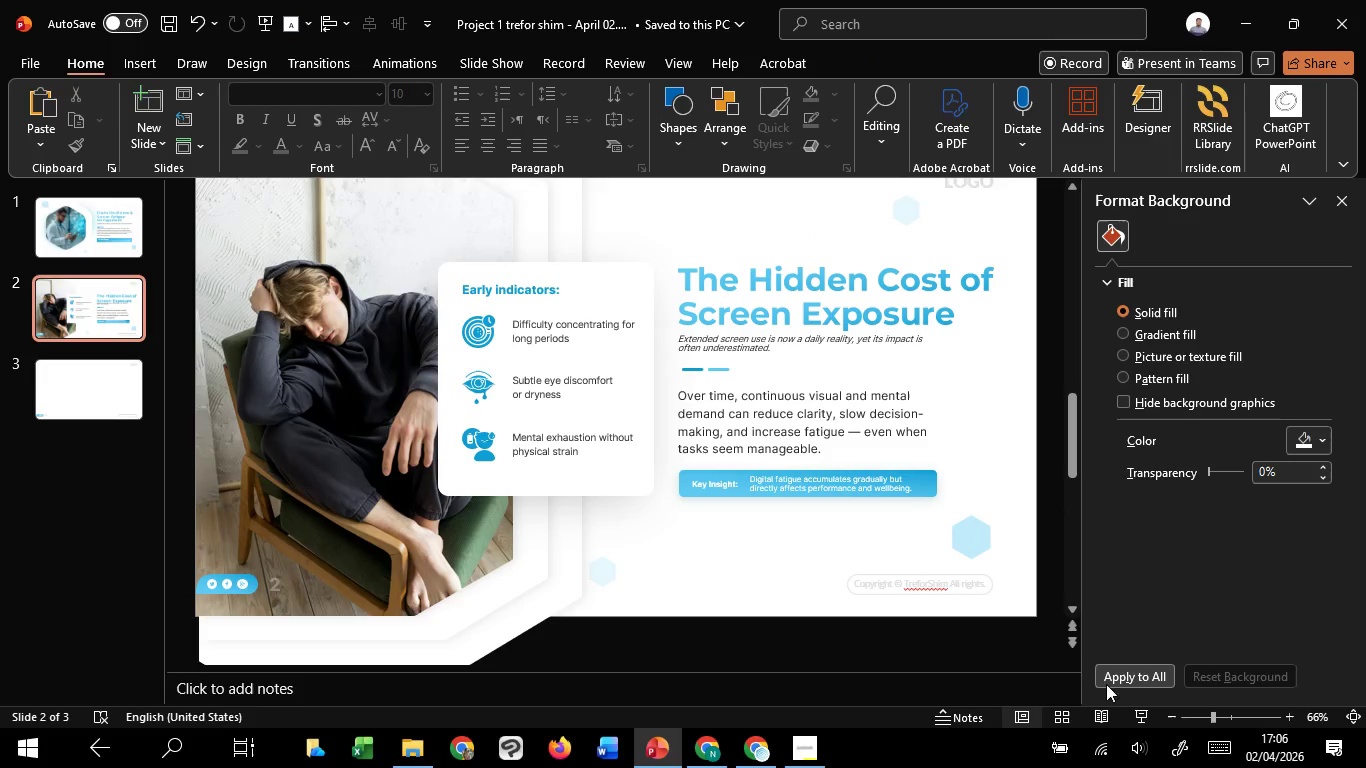 
left_click([1137, 715])
 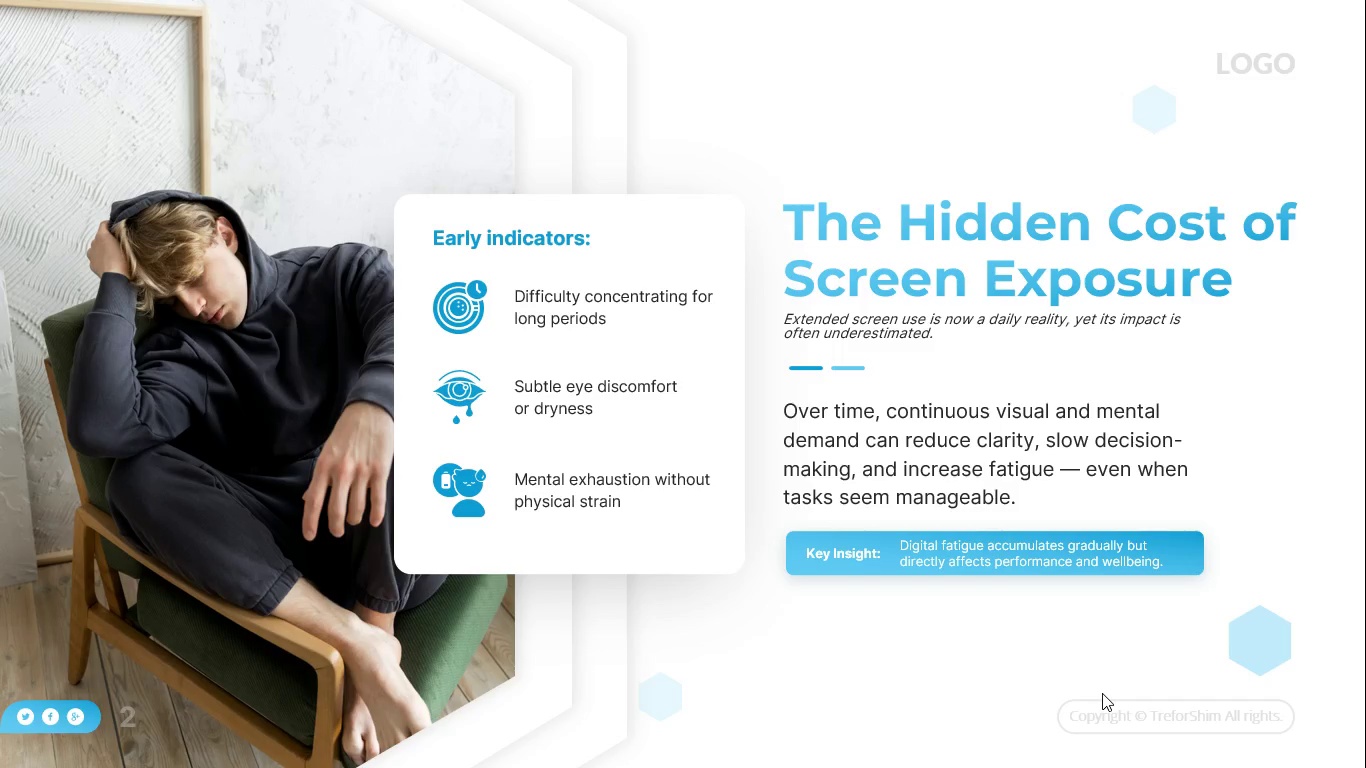 
wait(17.28)
 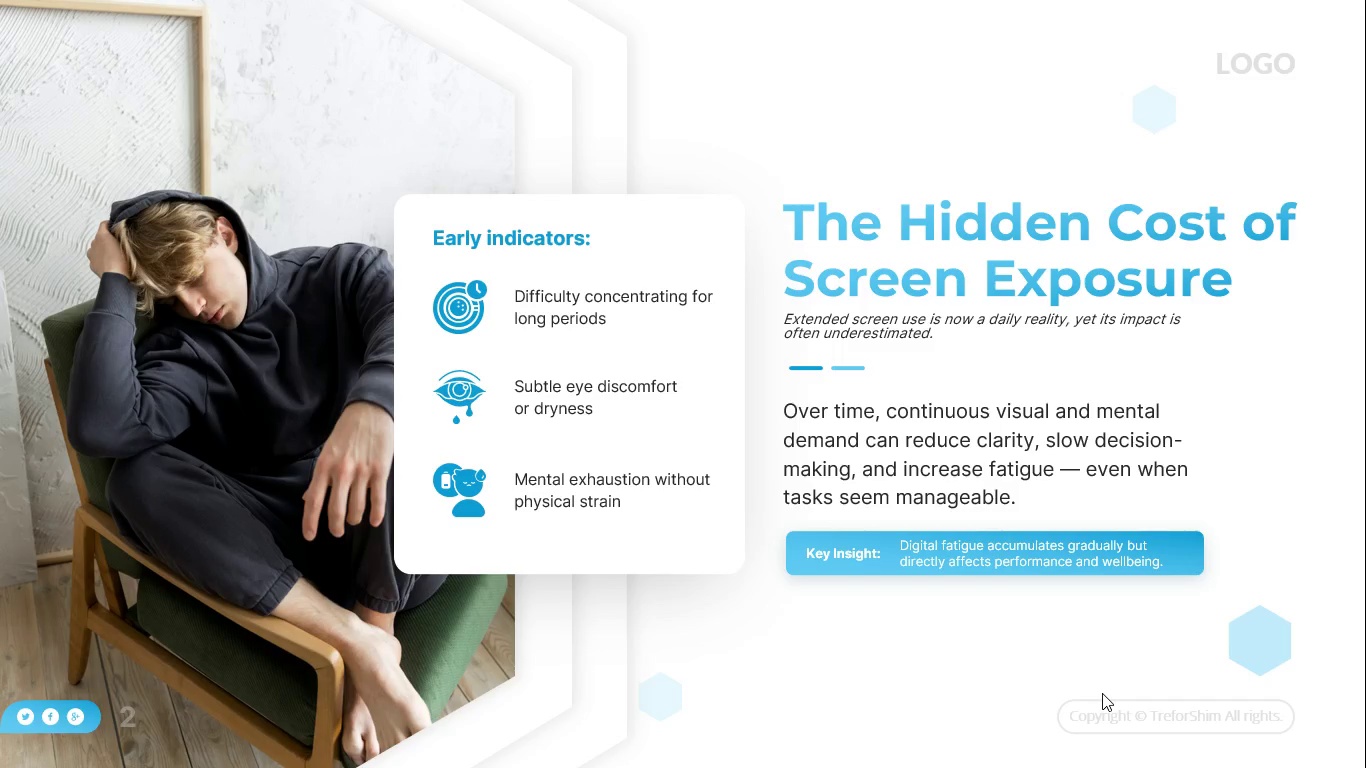 
key(Escape)
 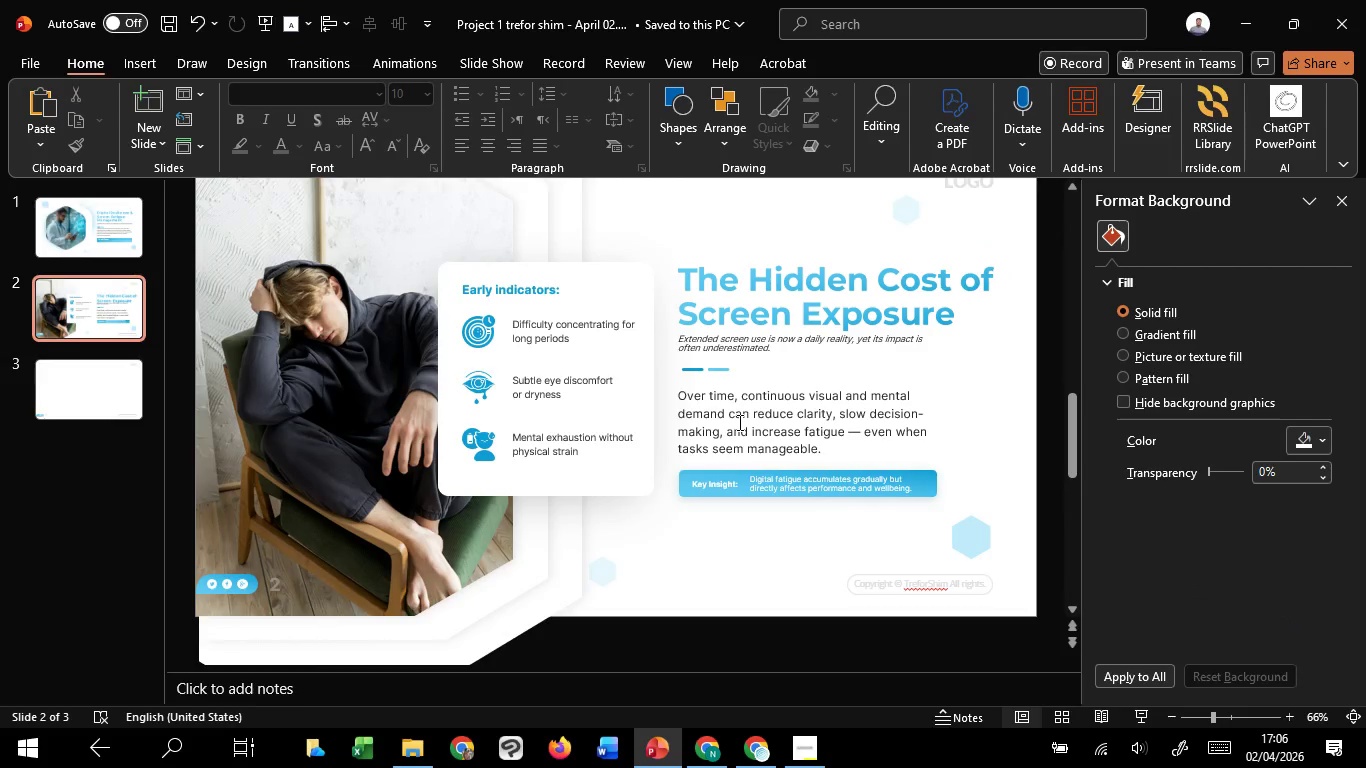 
left_click([739, 421])
 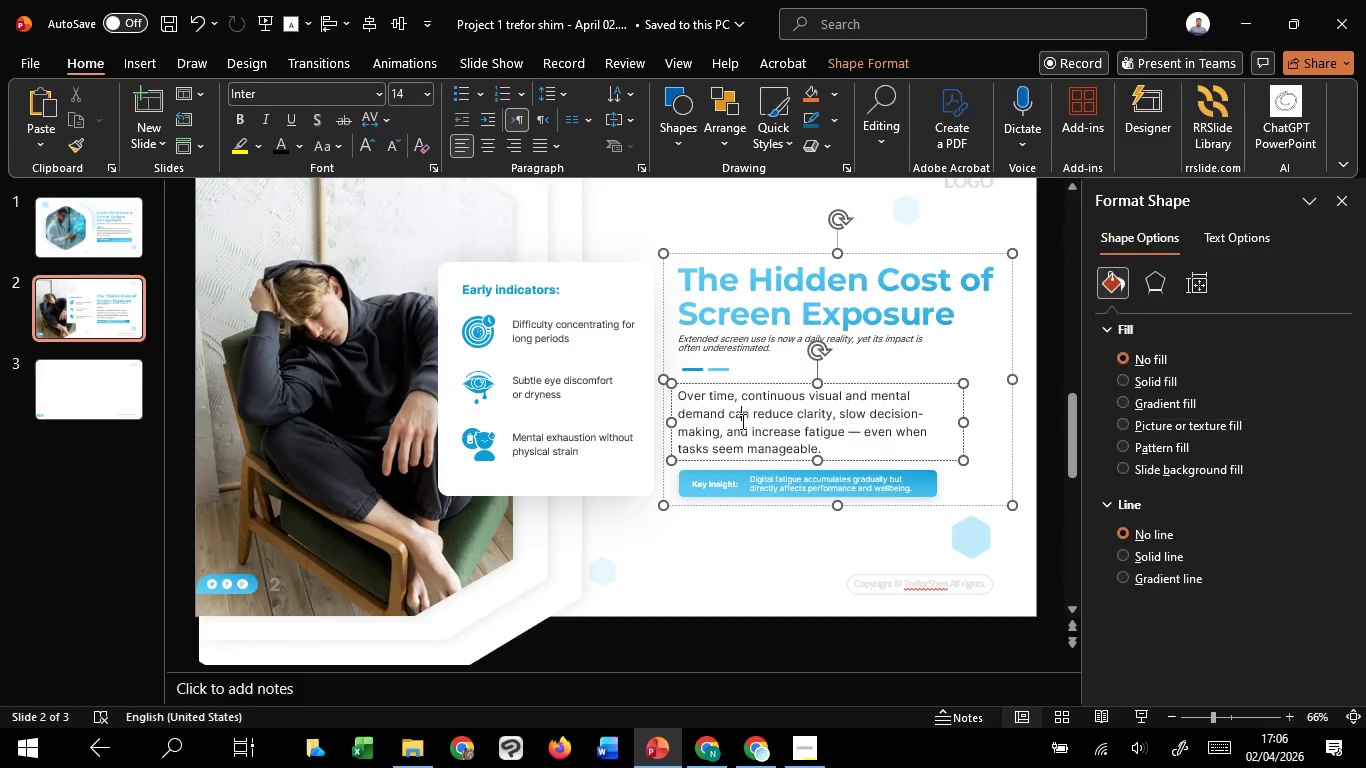 
hold_key(key=ControlLeft, duration=0.73)
scroll: coordinate [741, 421], scroll_direction: up, amount: 4.0
 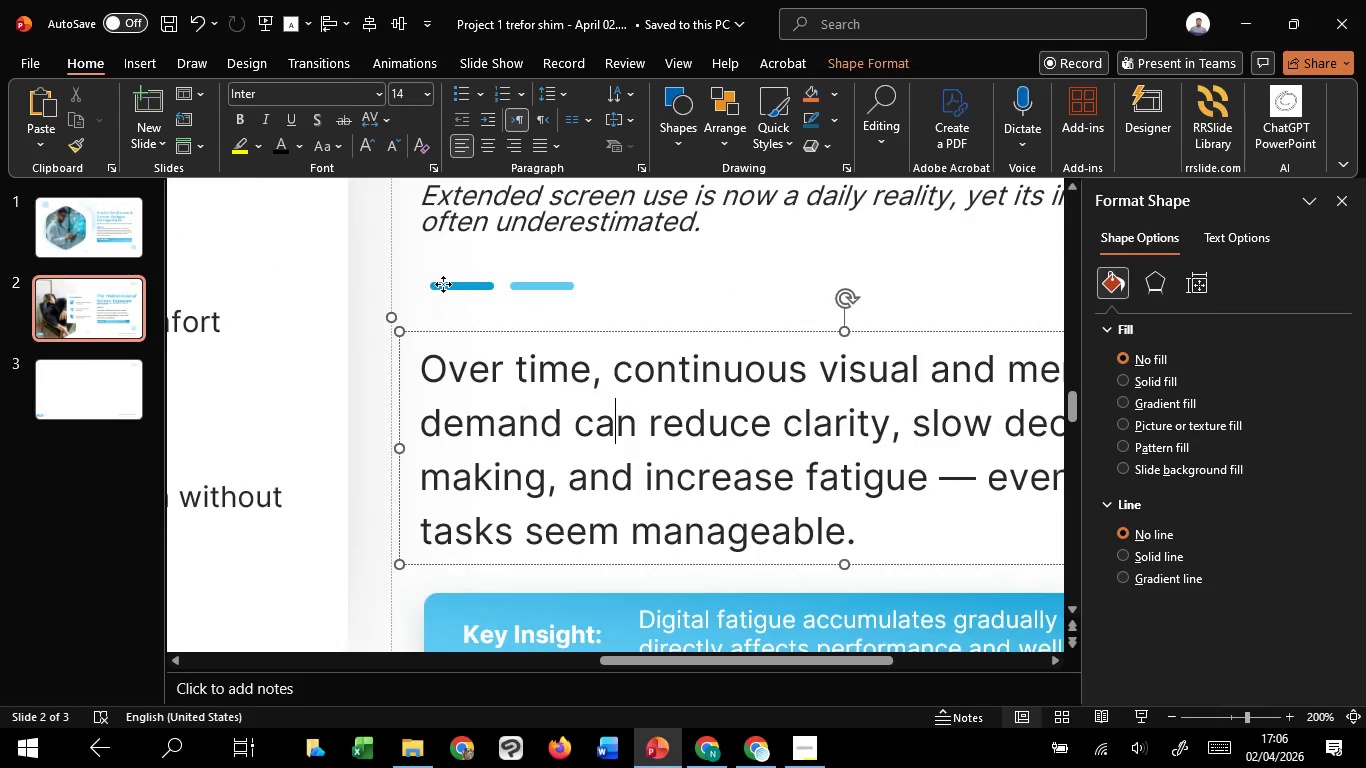 
left_click([443, 284])
 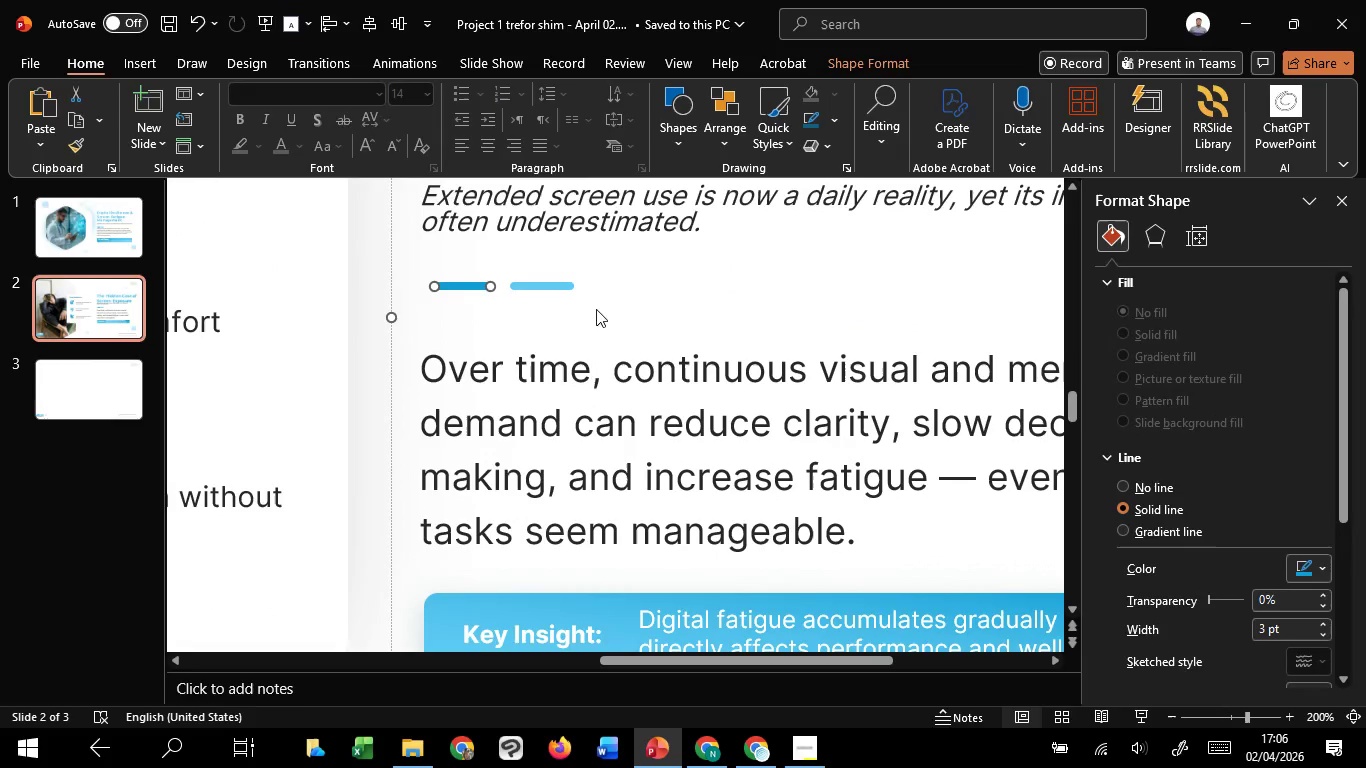 
hold_key(key=ShiftLeft, duration=0.94)
left_click([543, 284])
 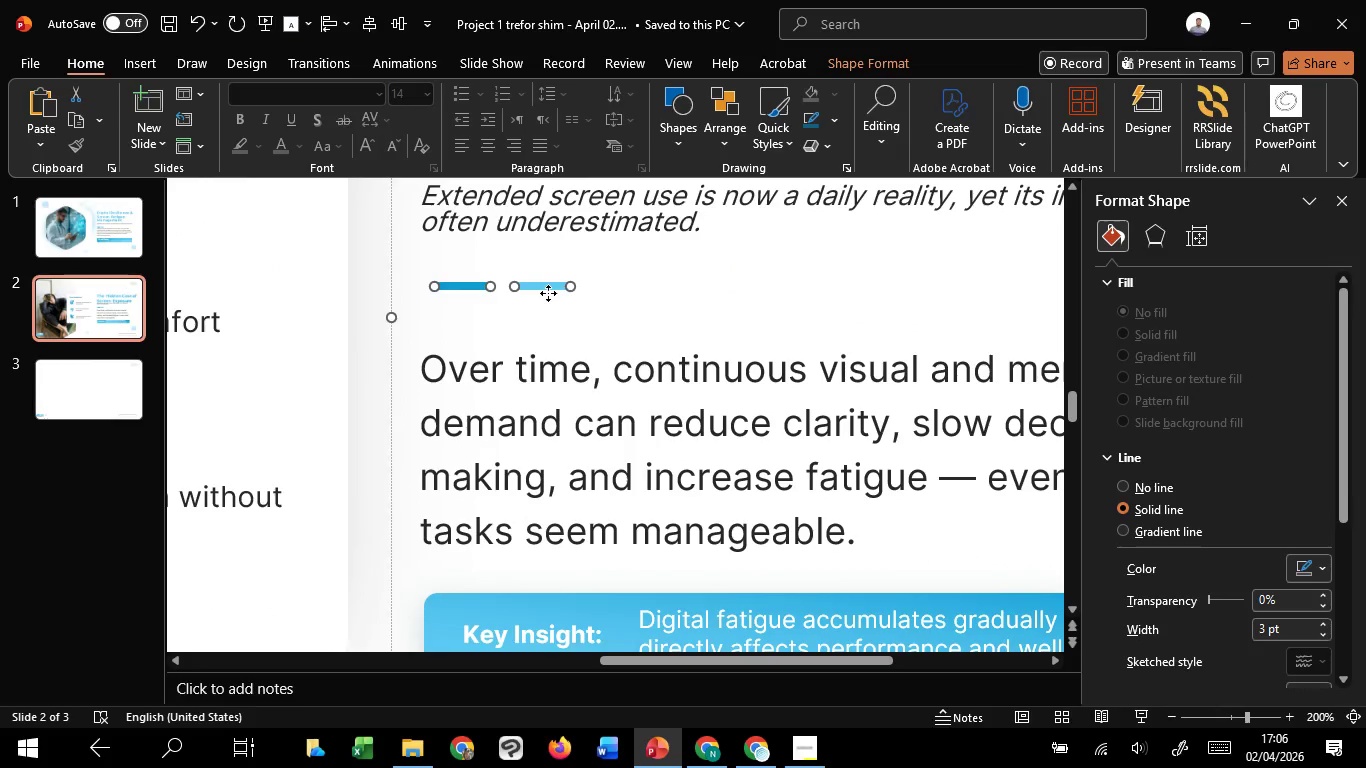 
left_click_drag(start_coordinate=[549, 288], to_coordinate=[556, 344])
 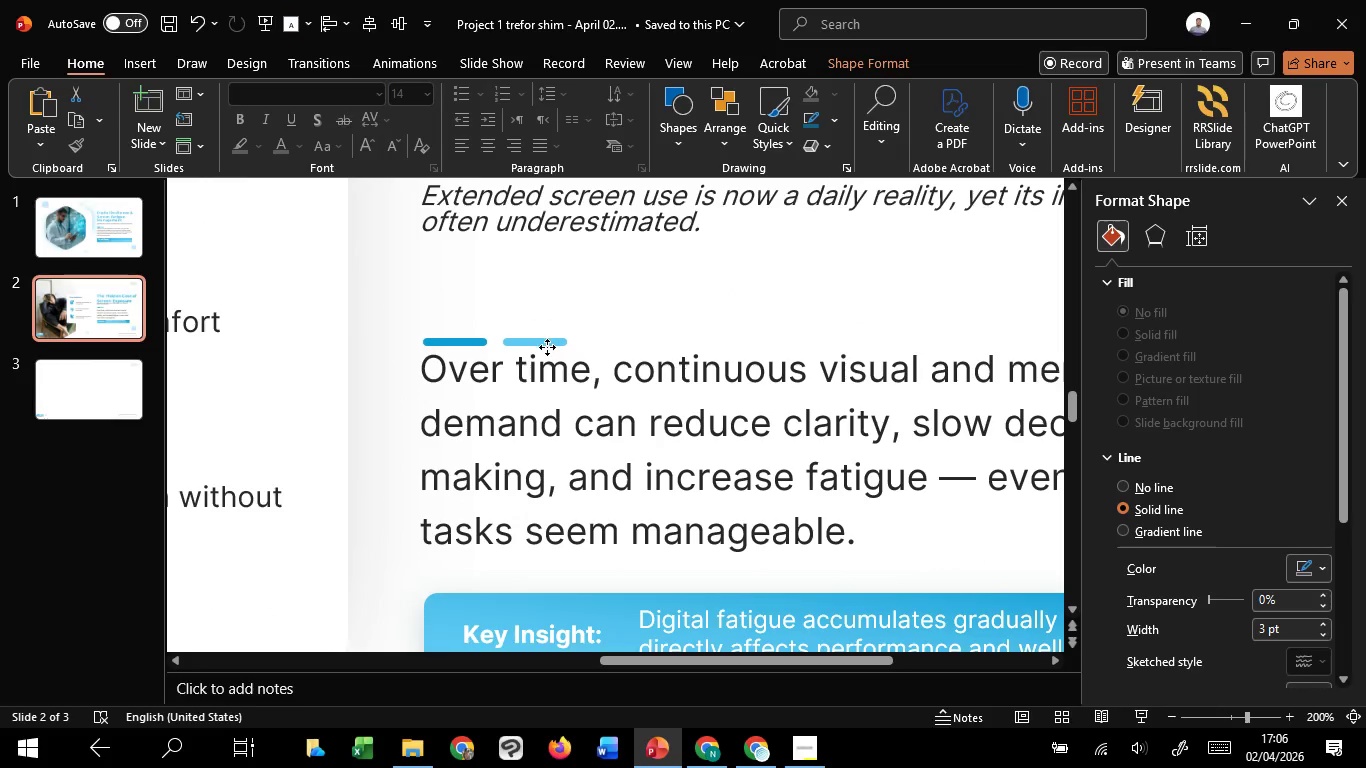 
hold_key(key=ShiftLeft, duration=1.05)
 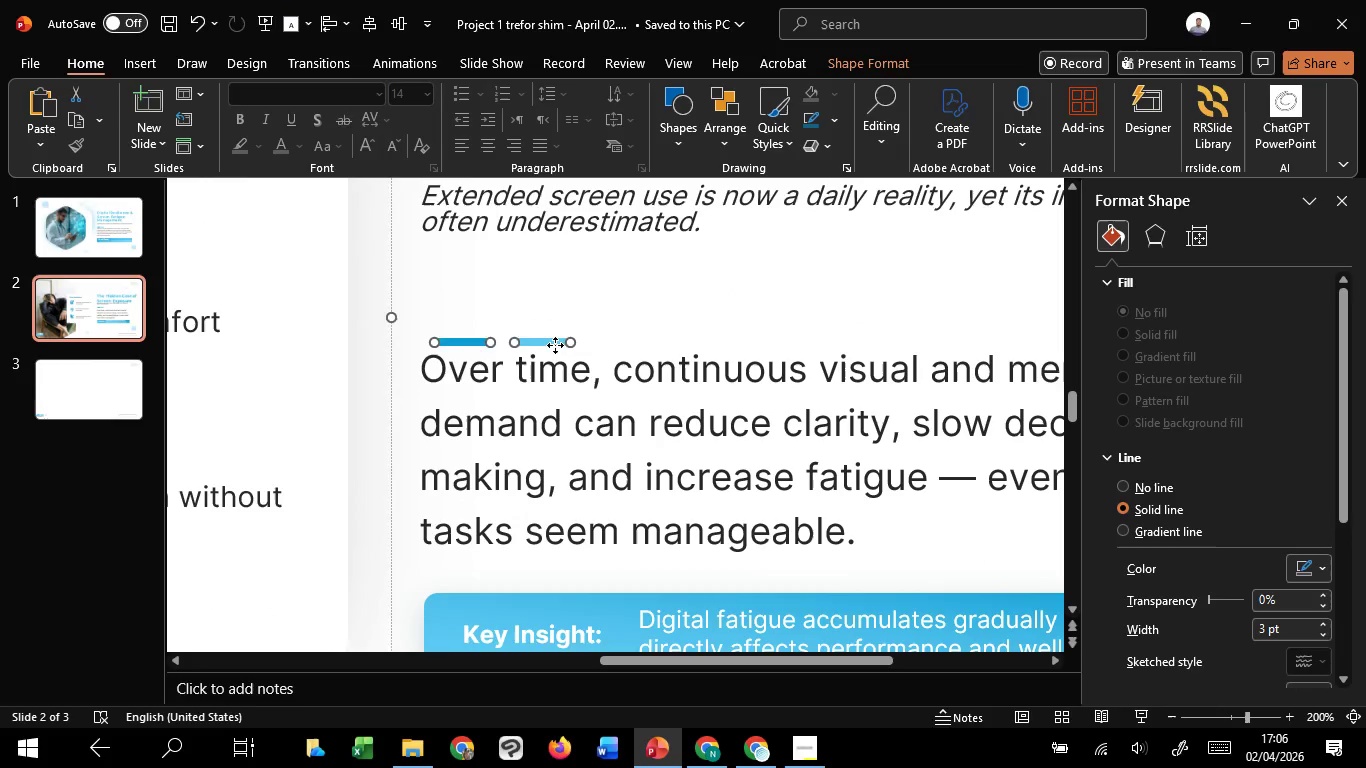 
hold_key(key=ShiftLeft, duration=1.31)
left_click_drag(start_coordinate=[556, 344], to_coordinate=[549, 347])
 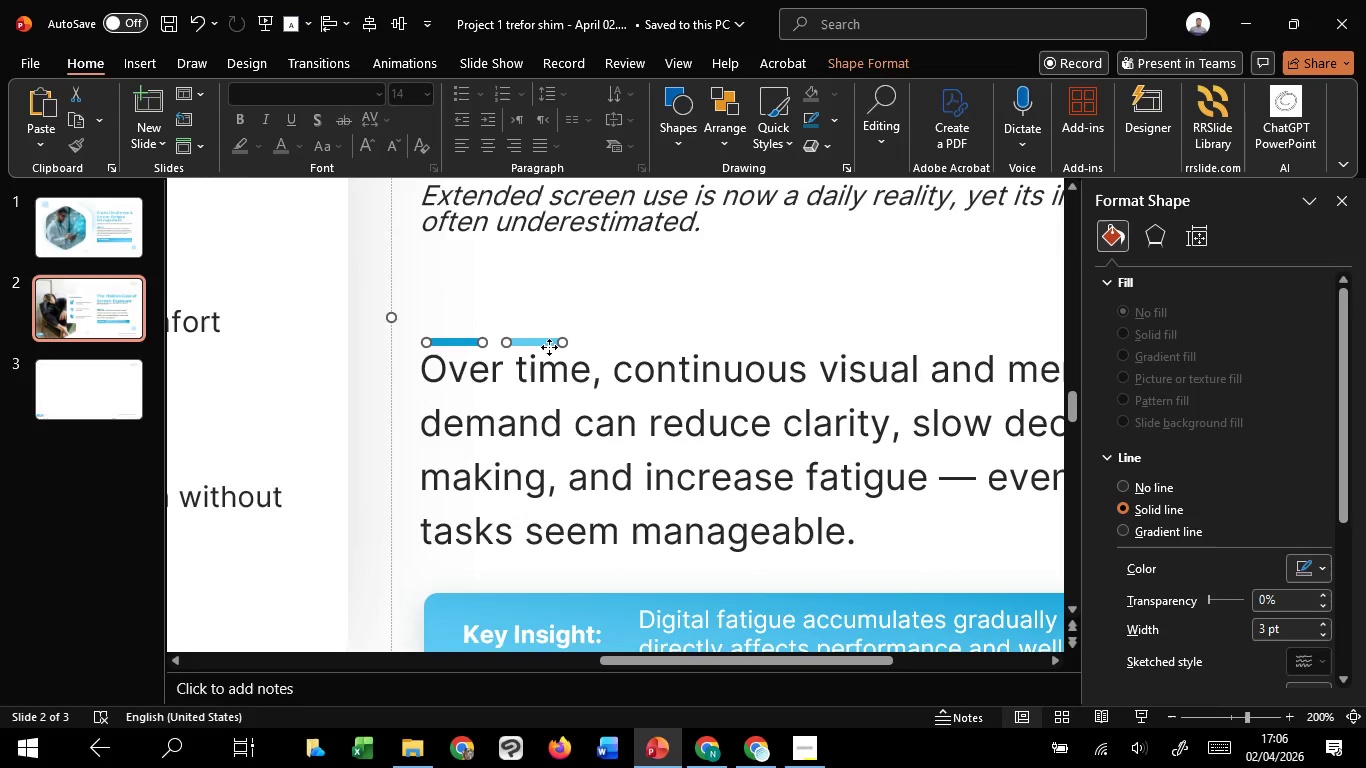 
hold_key(key=ShiftLeft, duration=1.51)
left_click_drag(start_coordinate=[549, 347], to_coordinate=[541, 305])
 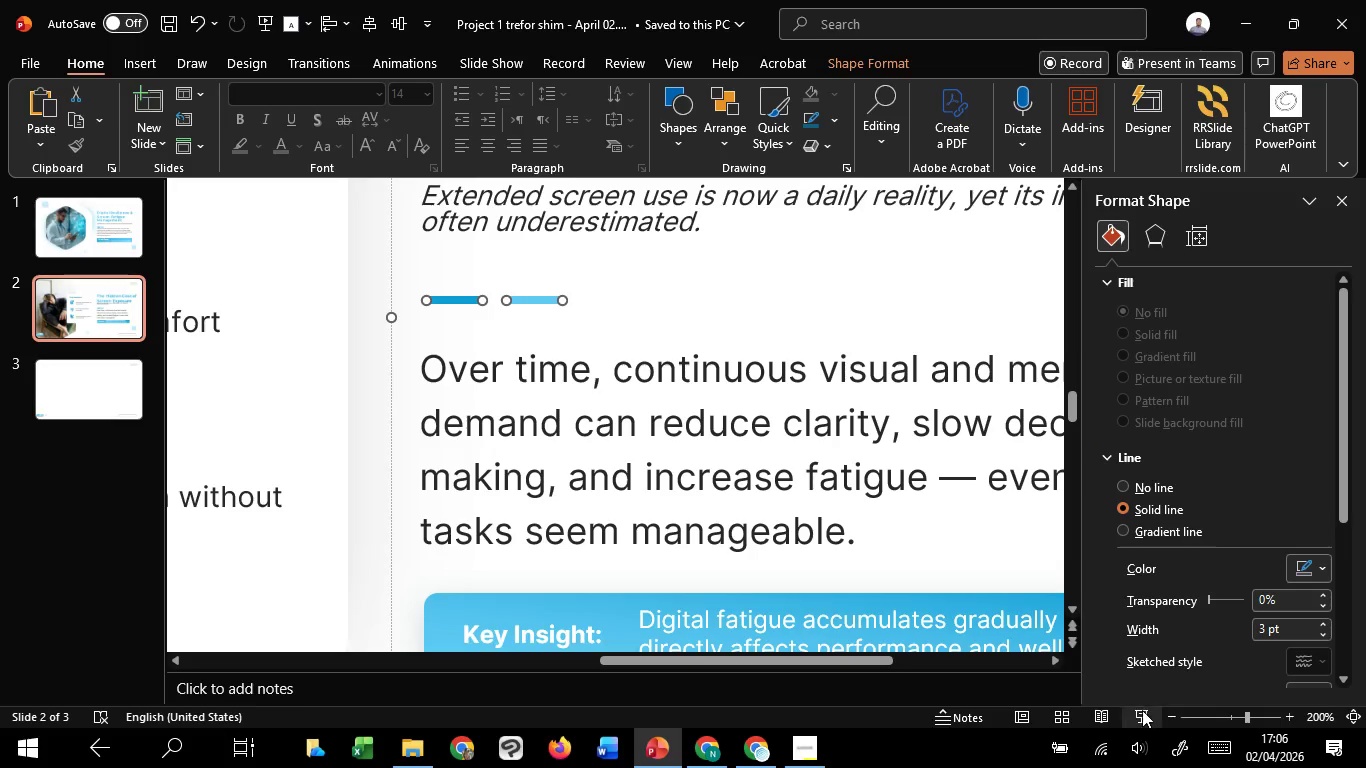 
hold_key(key=ShiftLeft, duration=1.5)
 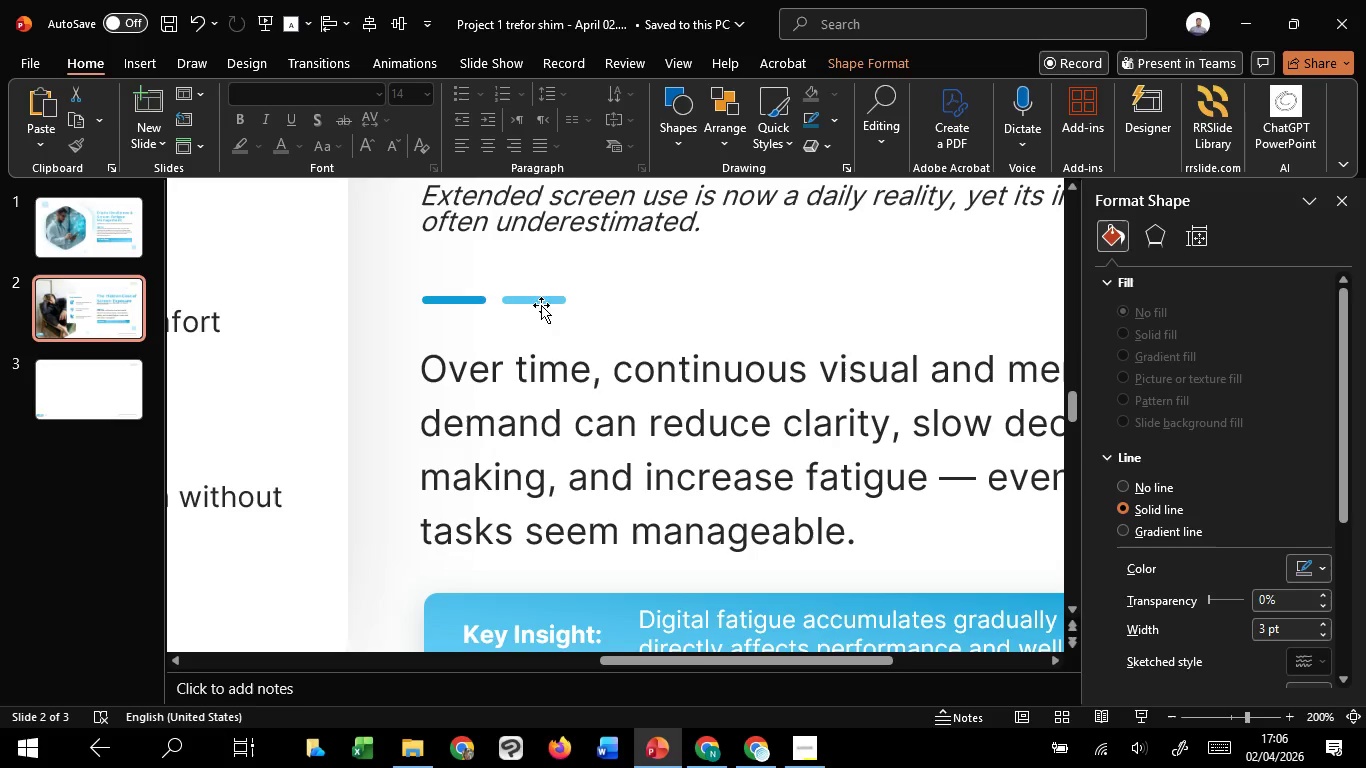 
key(Shift+ShiftLeft)
 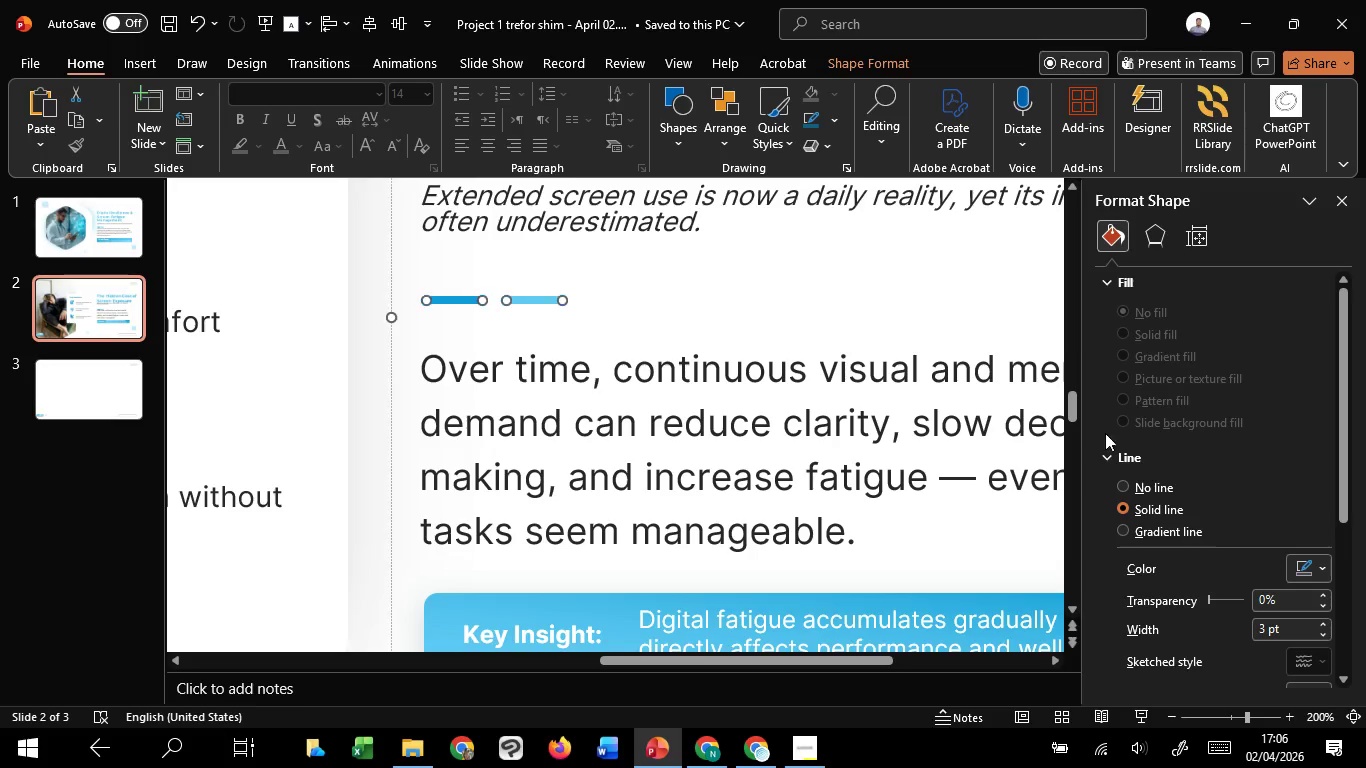 
key(Shift+ShiftLeft)
 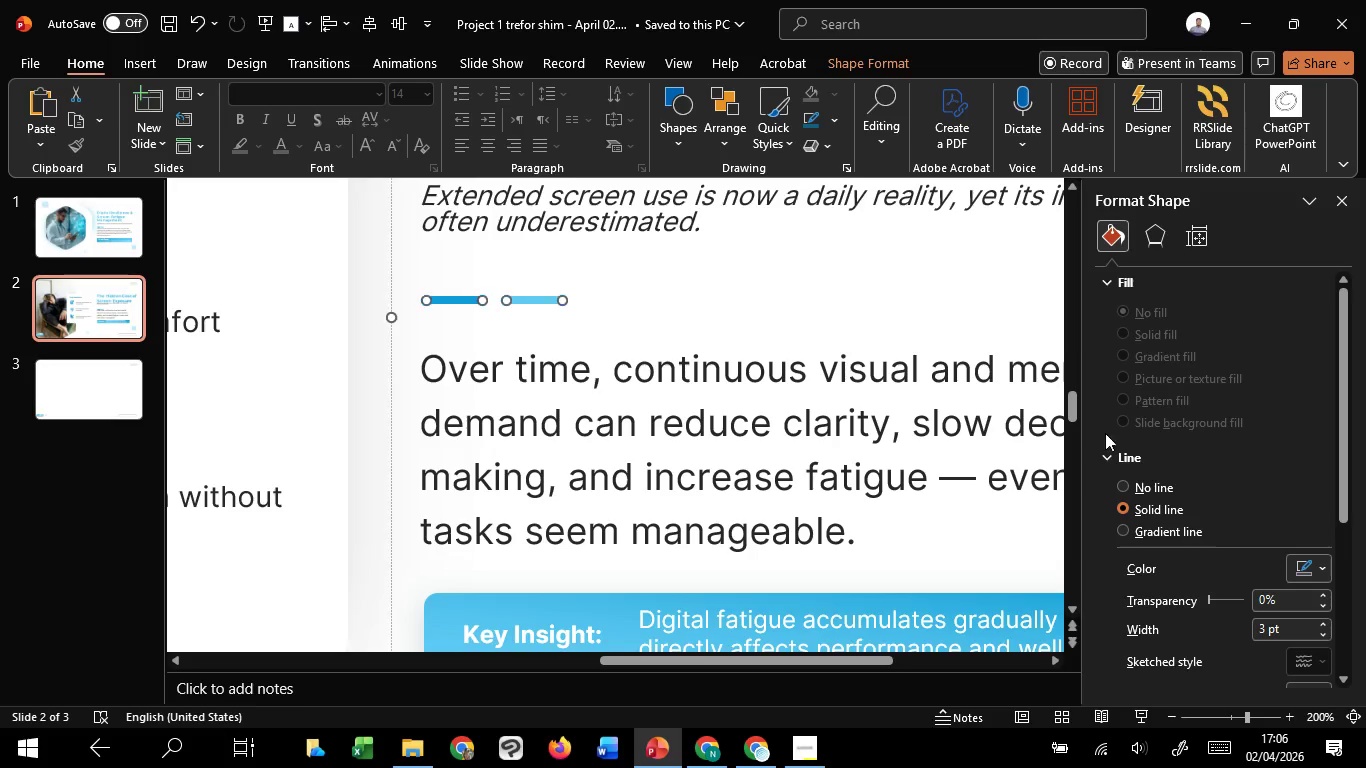 
key(Shift+ShiftLeft)
 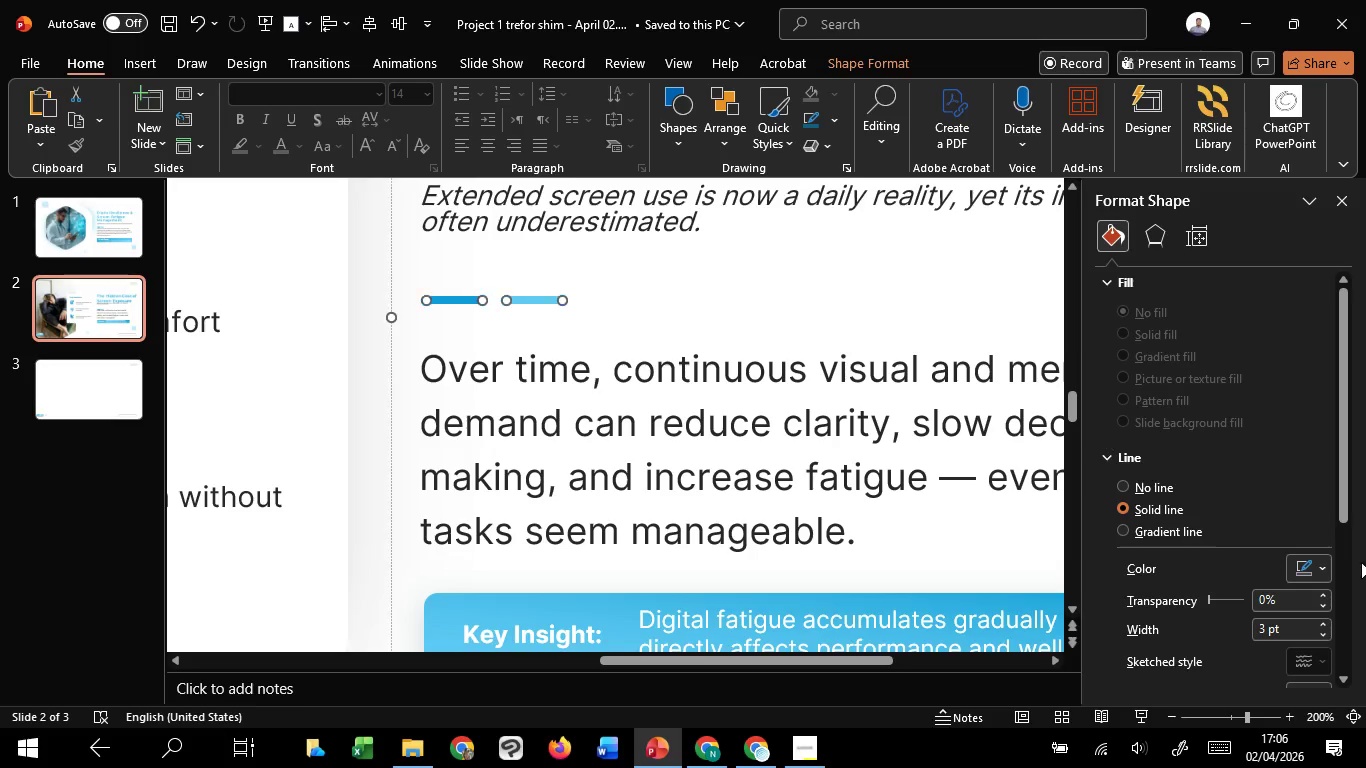 
key(Shift+ShiftLeft)
 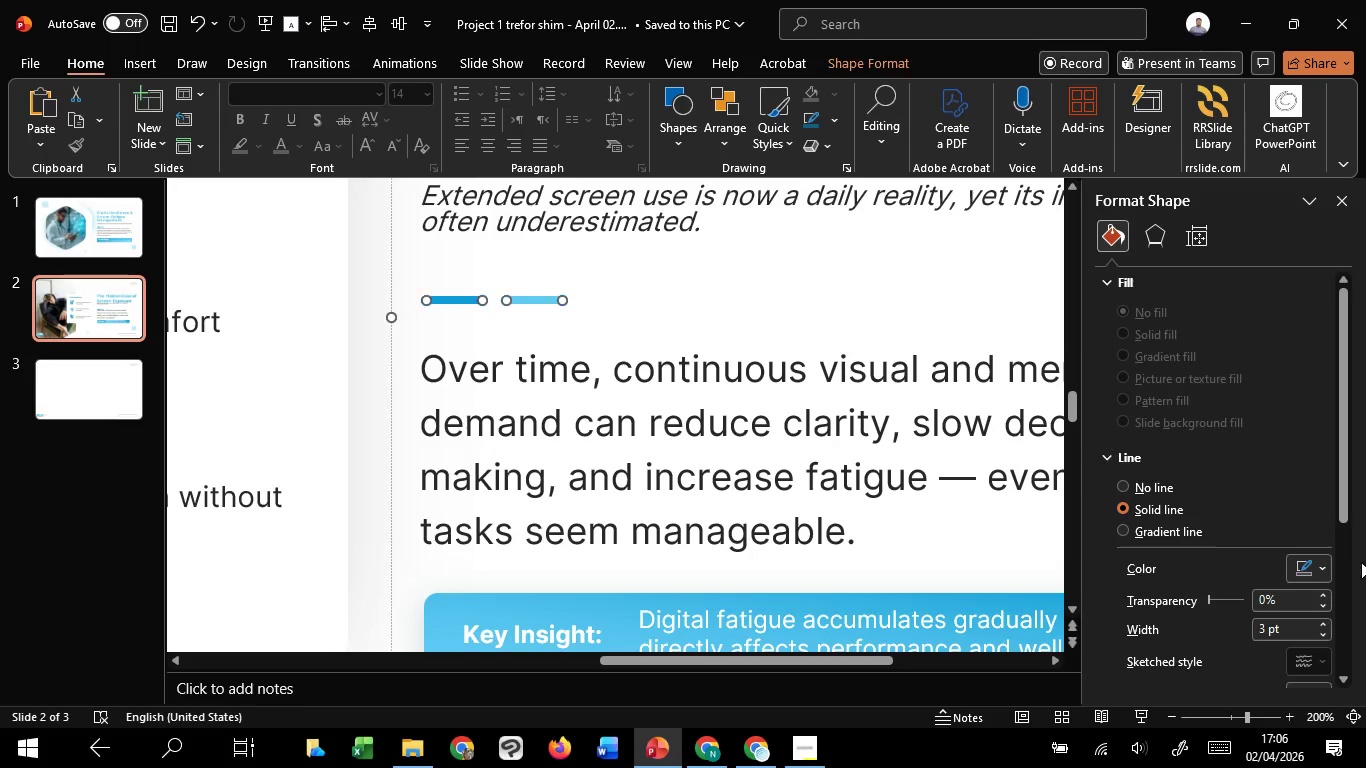 
key(Shift+ShiftLeft)
 